 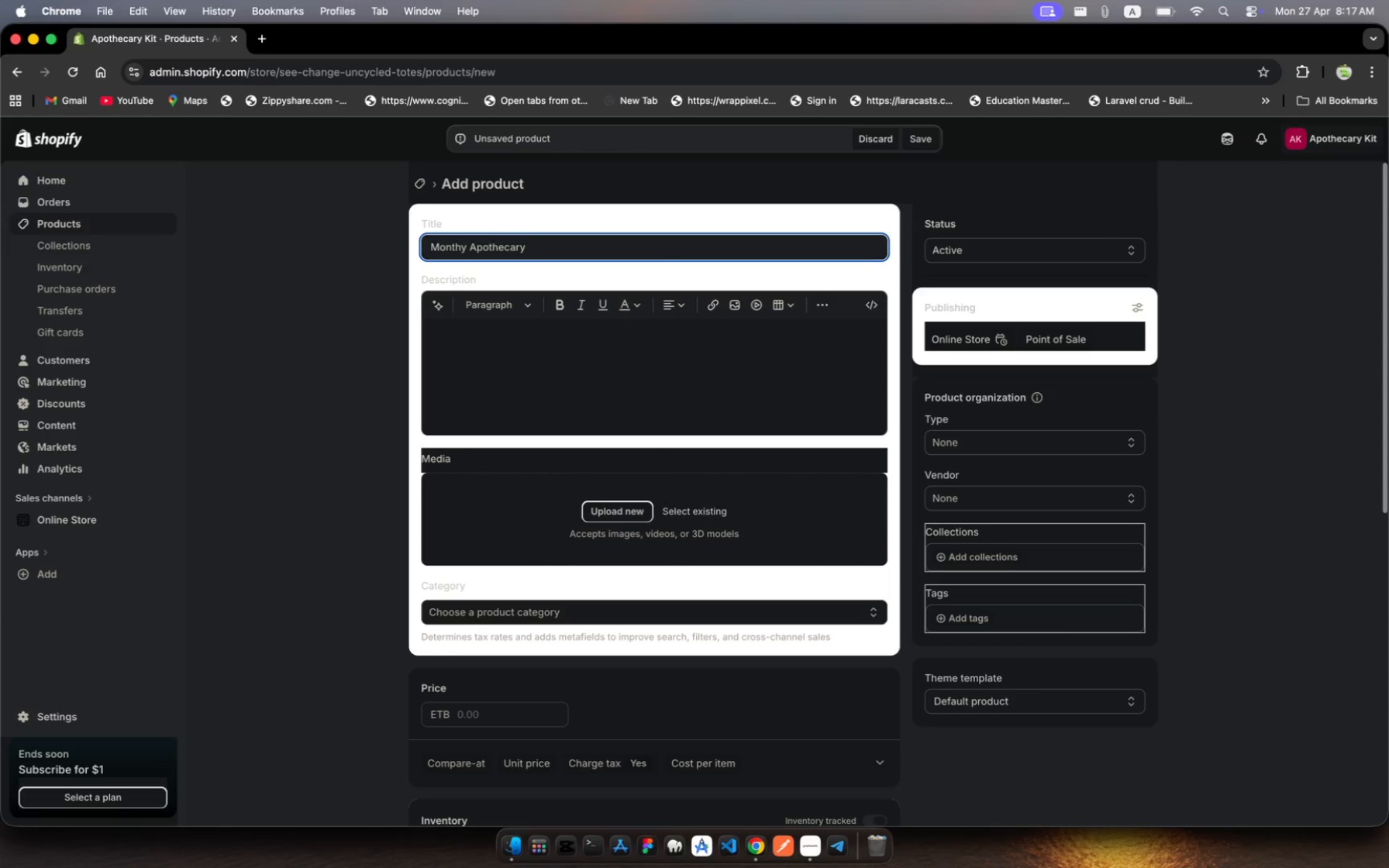 
type( KI)
 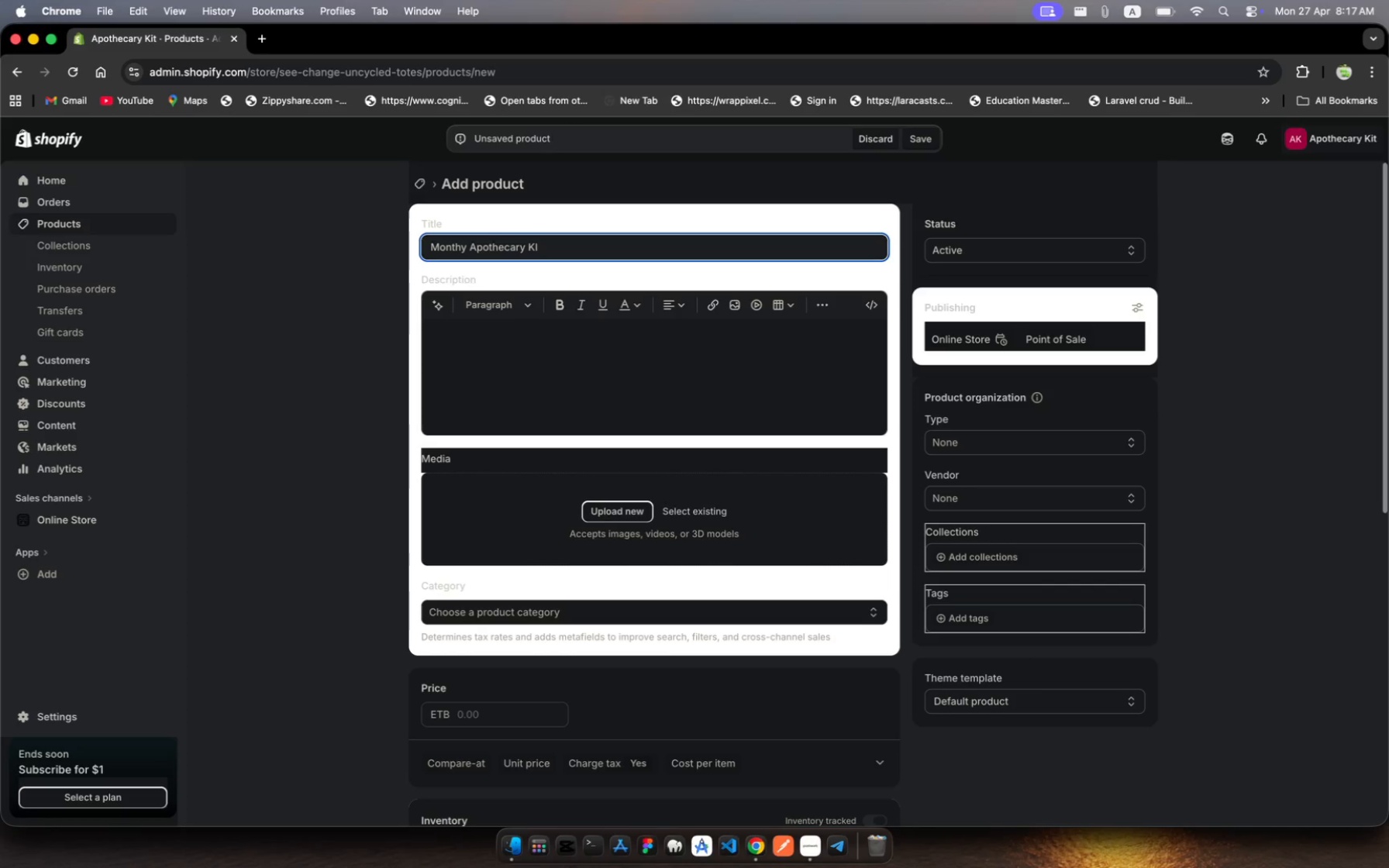 
key(Backspace)
type(it)
 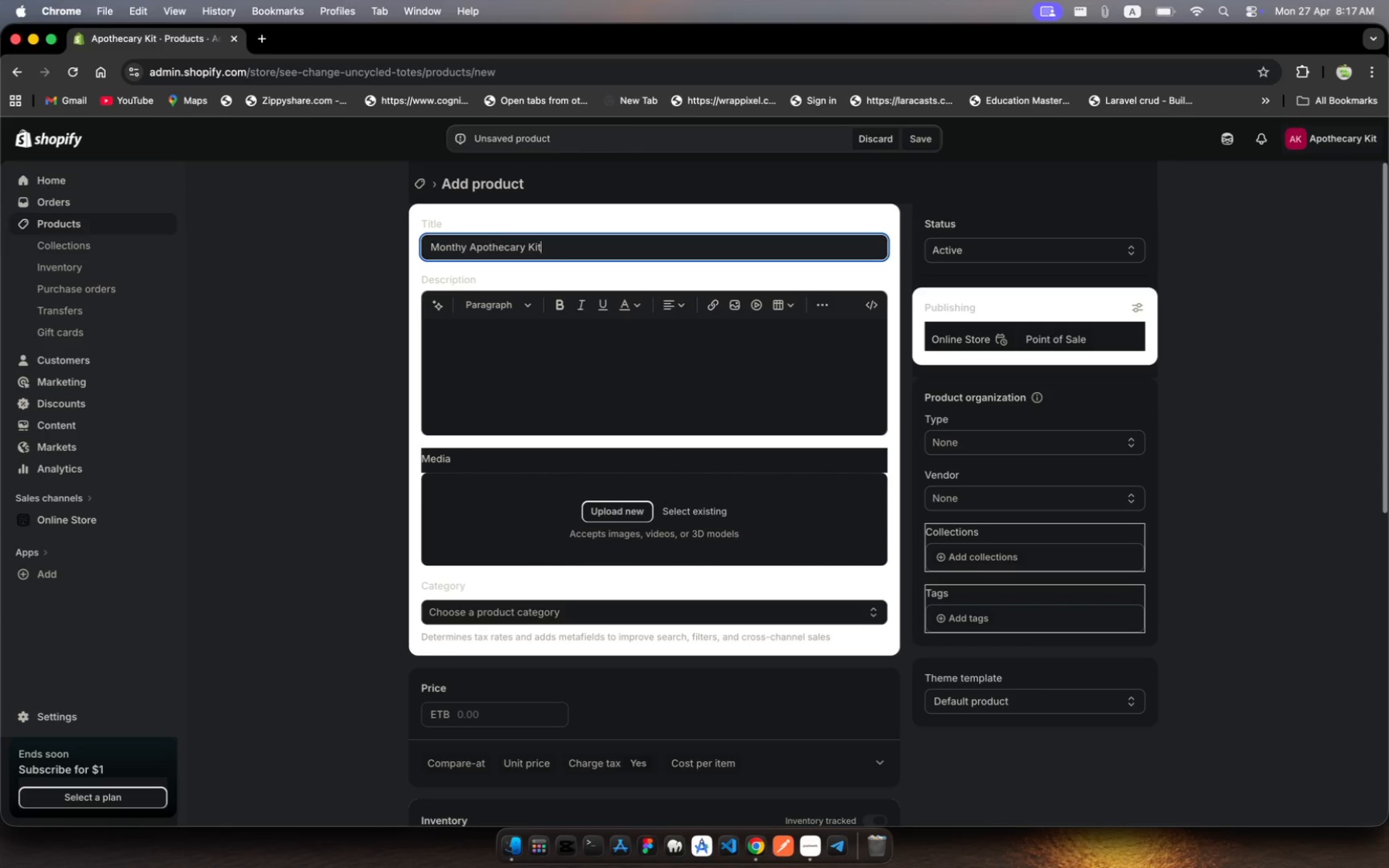 
wait(8.95)
 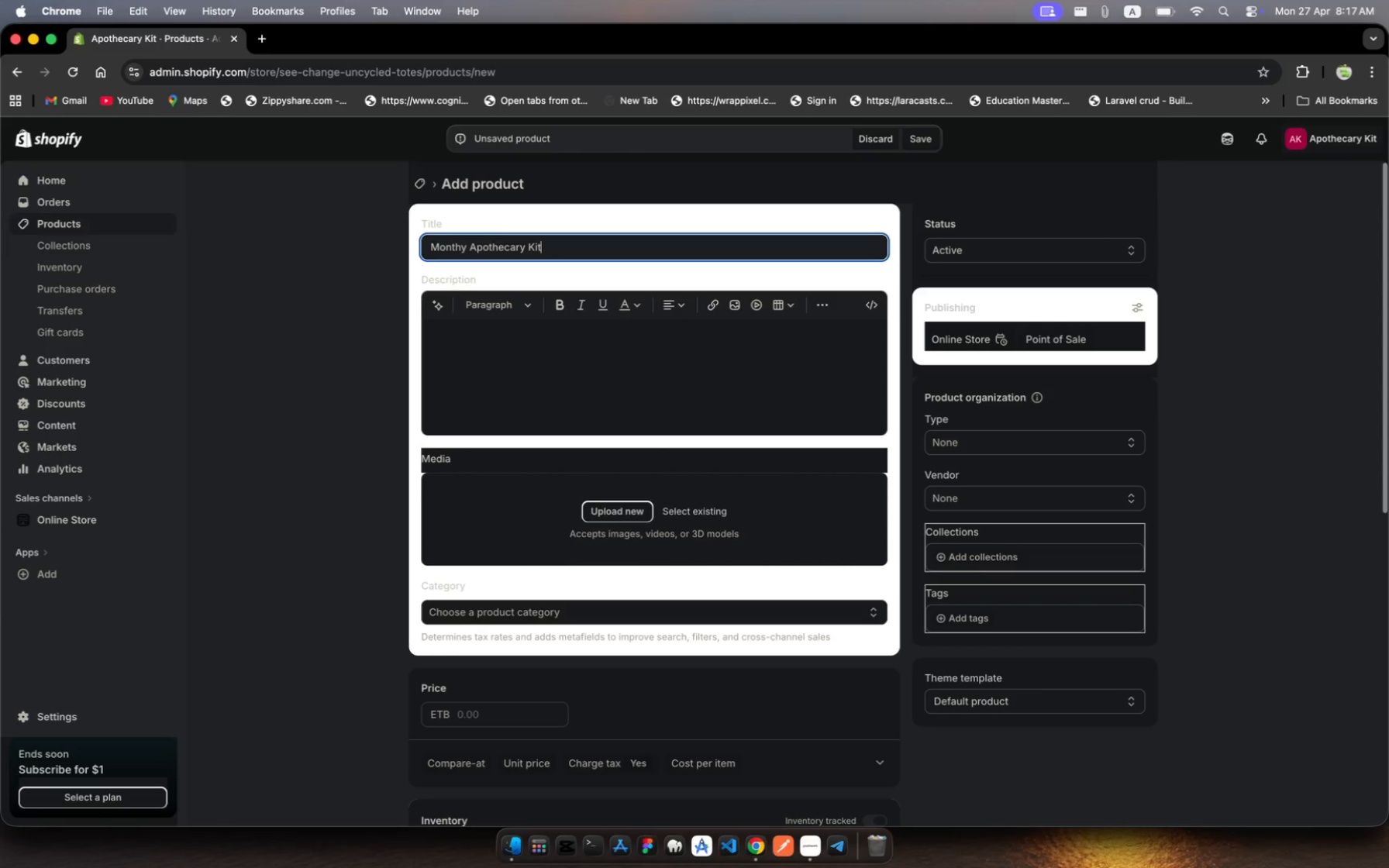 
left_click([489, 375])
 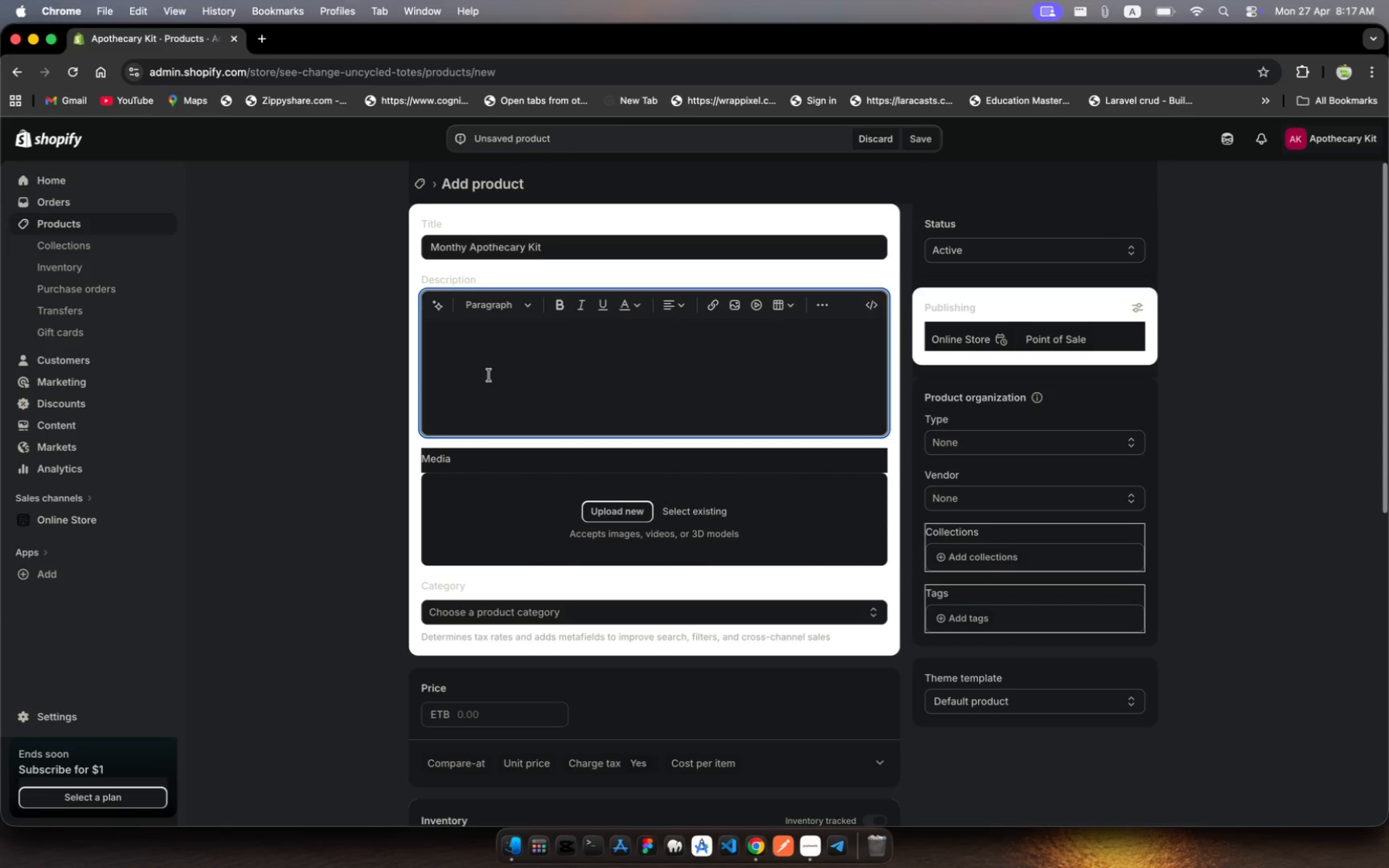 
wait(12.89)
 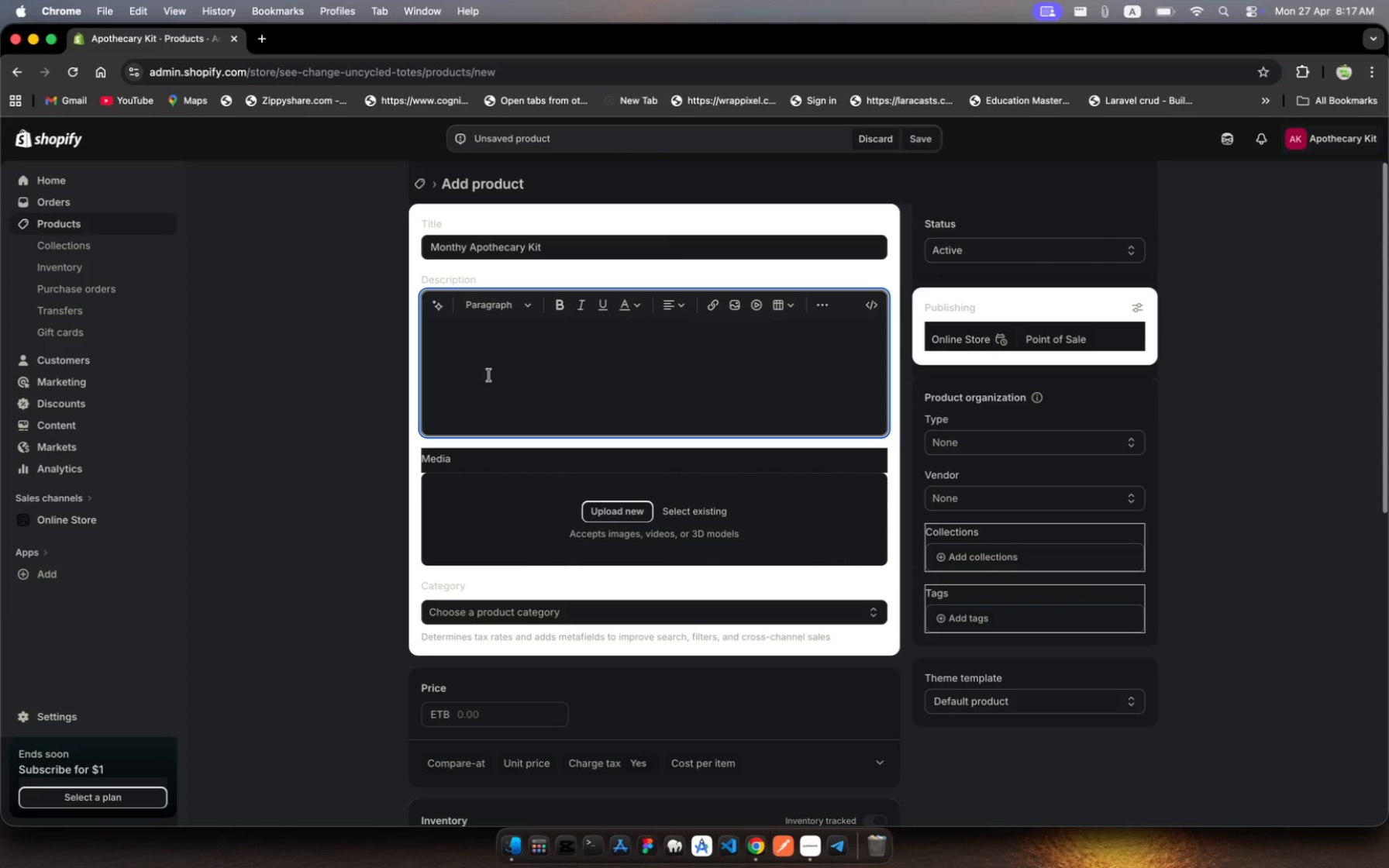 
type(Create Your Own Persi)
key(Backspace)
type(onalized Wellness)
 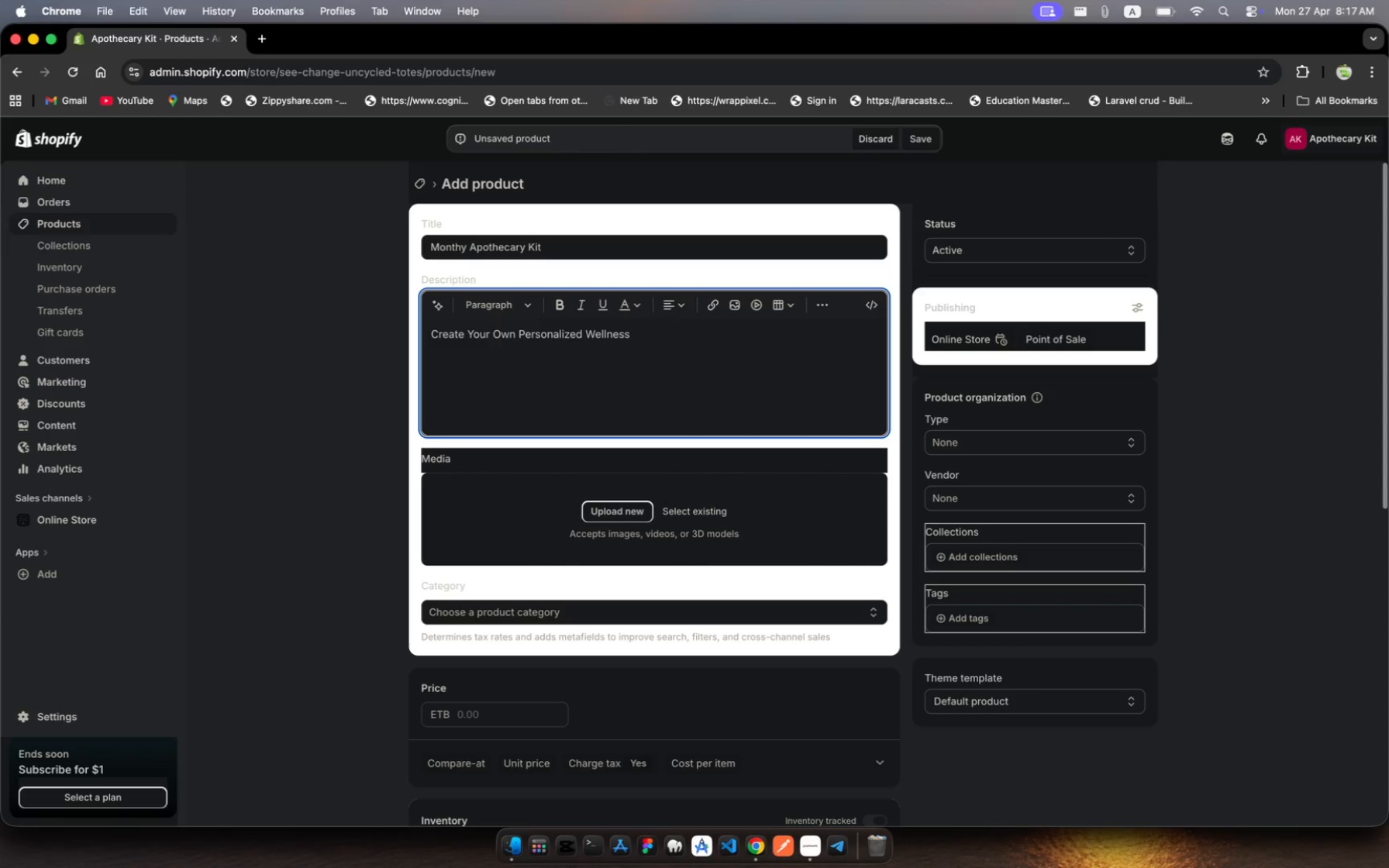 
wait(8.58)
 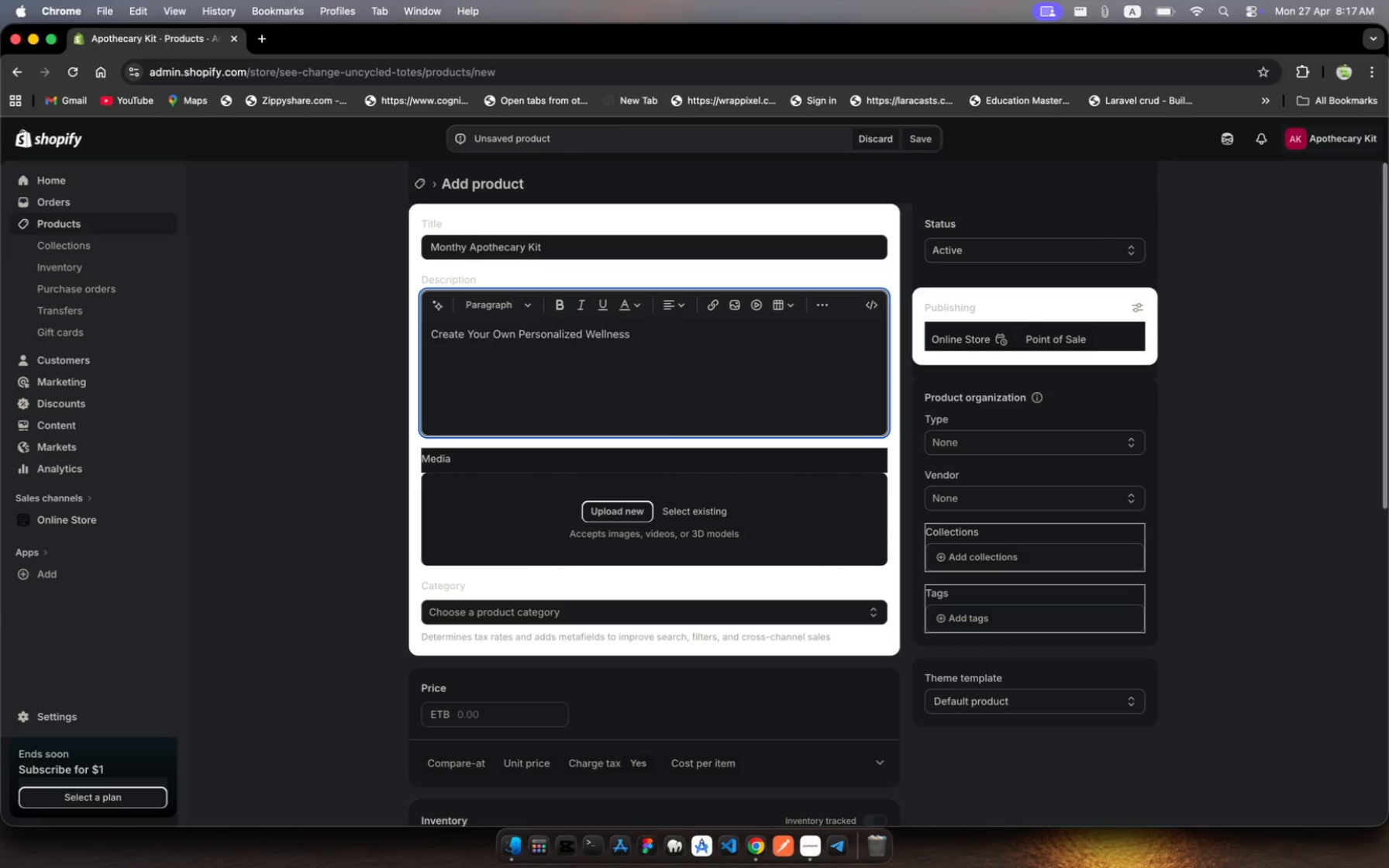 
type( experience with)
 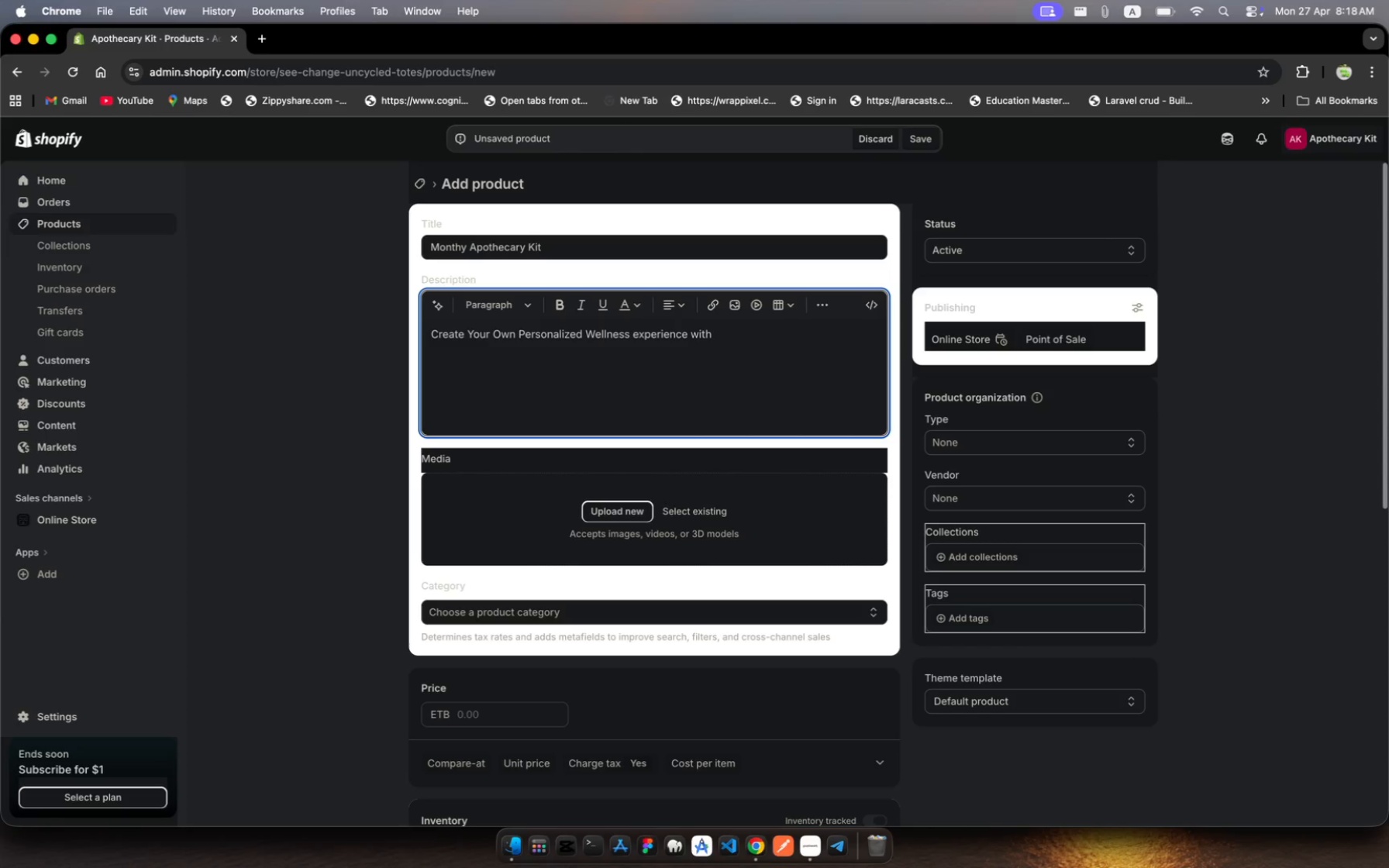 
wait(13.7)
 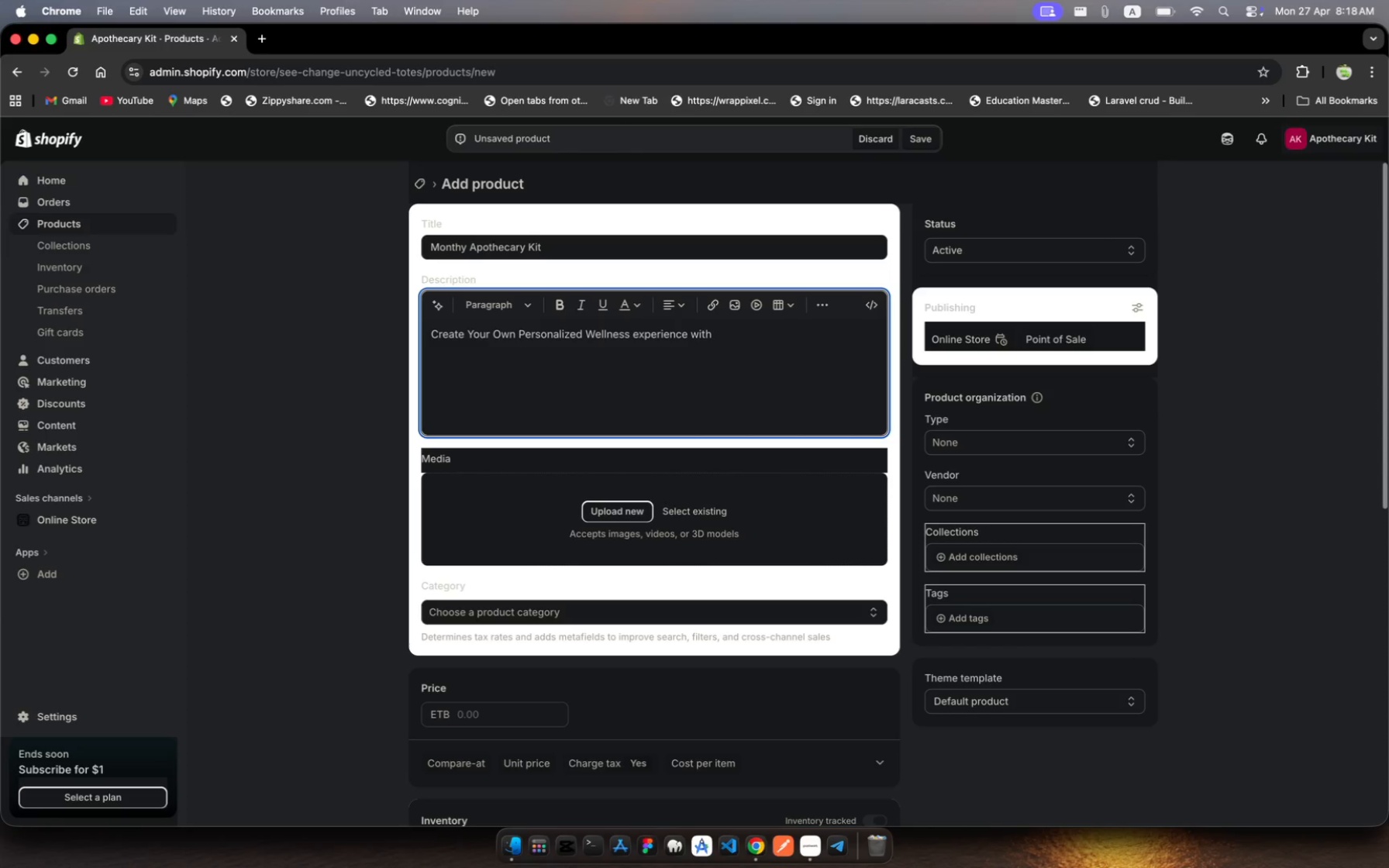 
type( Our )
key(Backspace)
key(Backspace)
key(Backspace)
key(Backspace)
type(our monthy )
 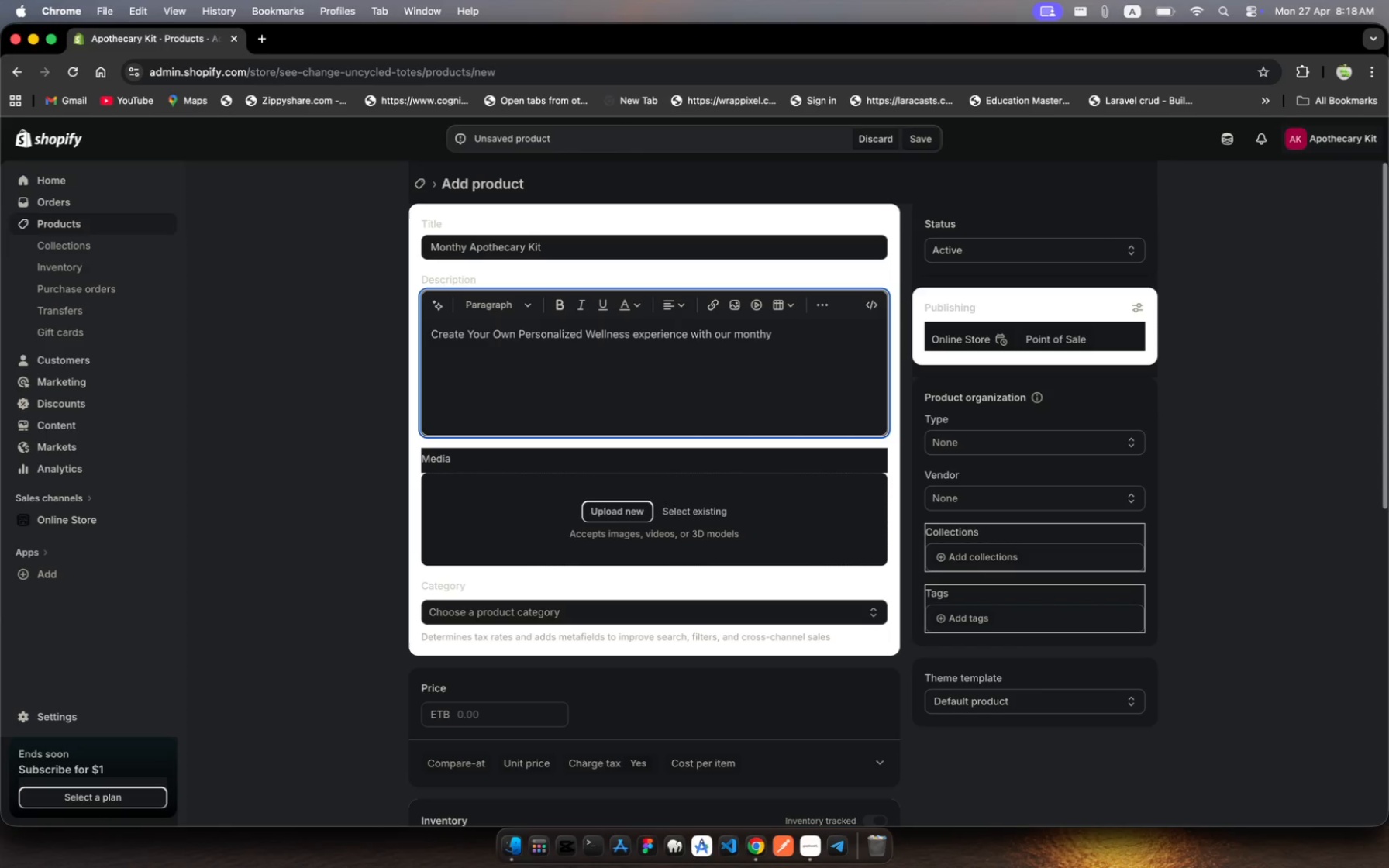 
key(Shift+A)
 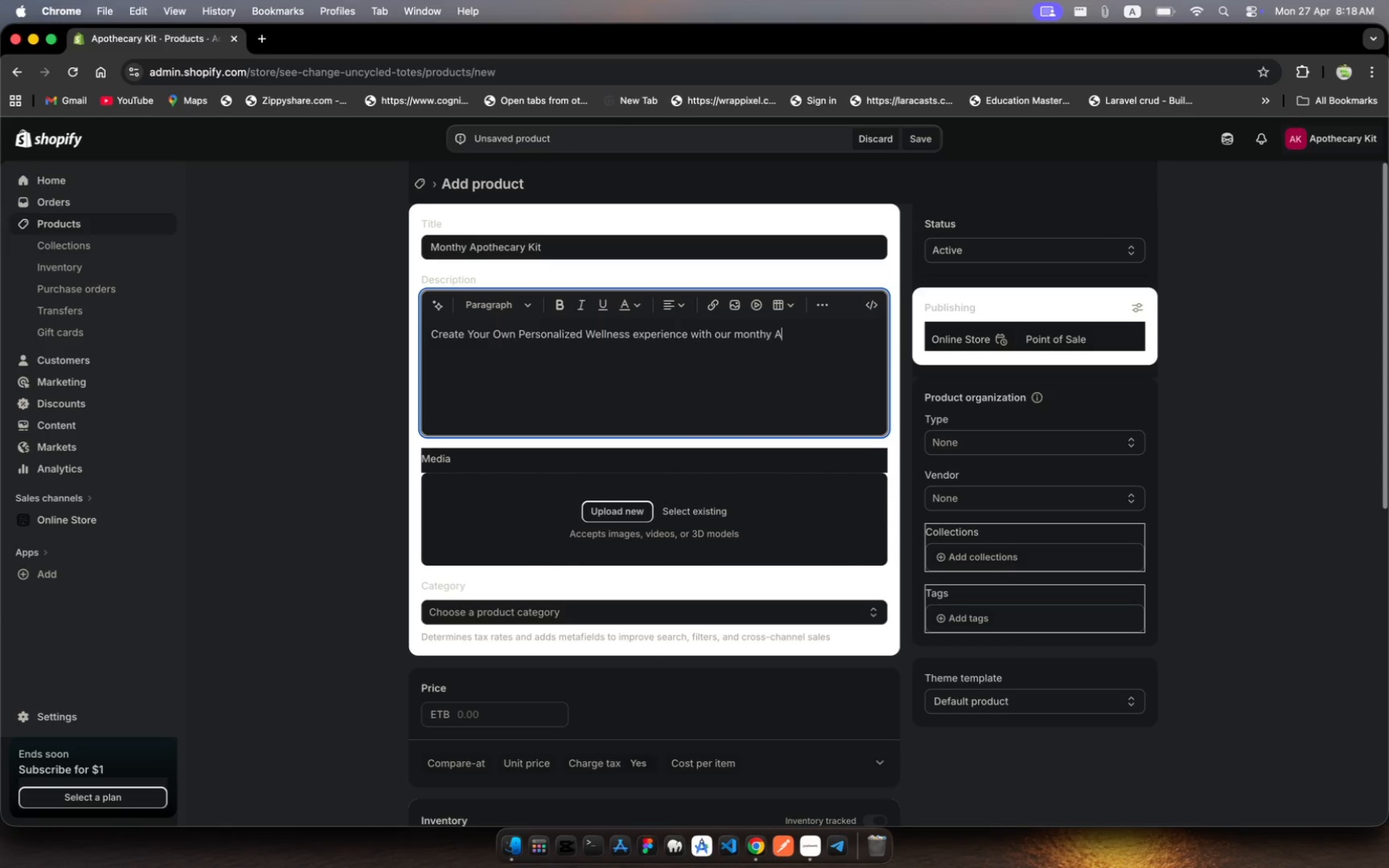 
wait(5.71)
 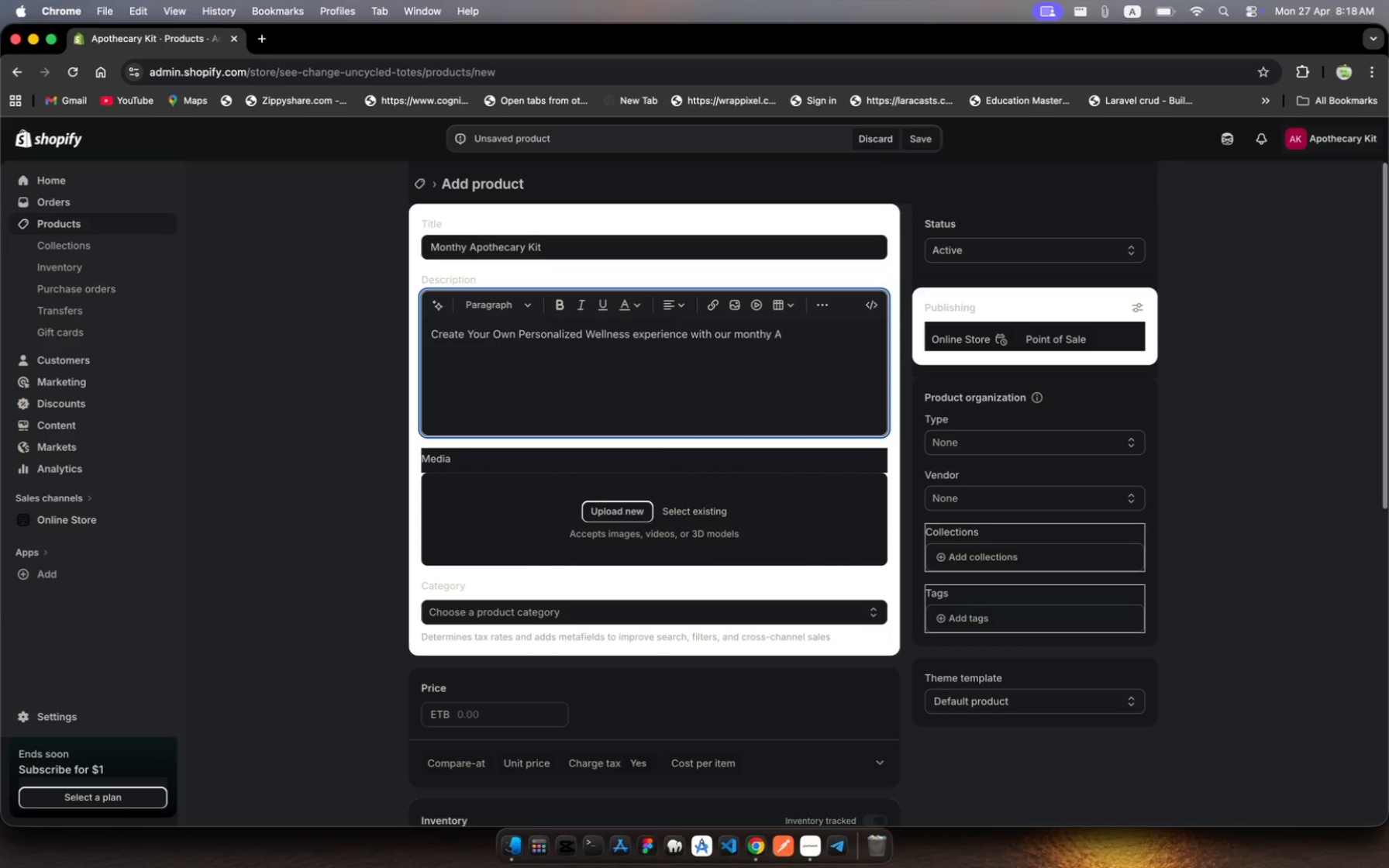 
type(po)
 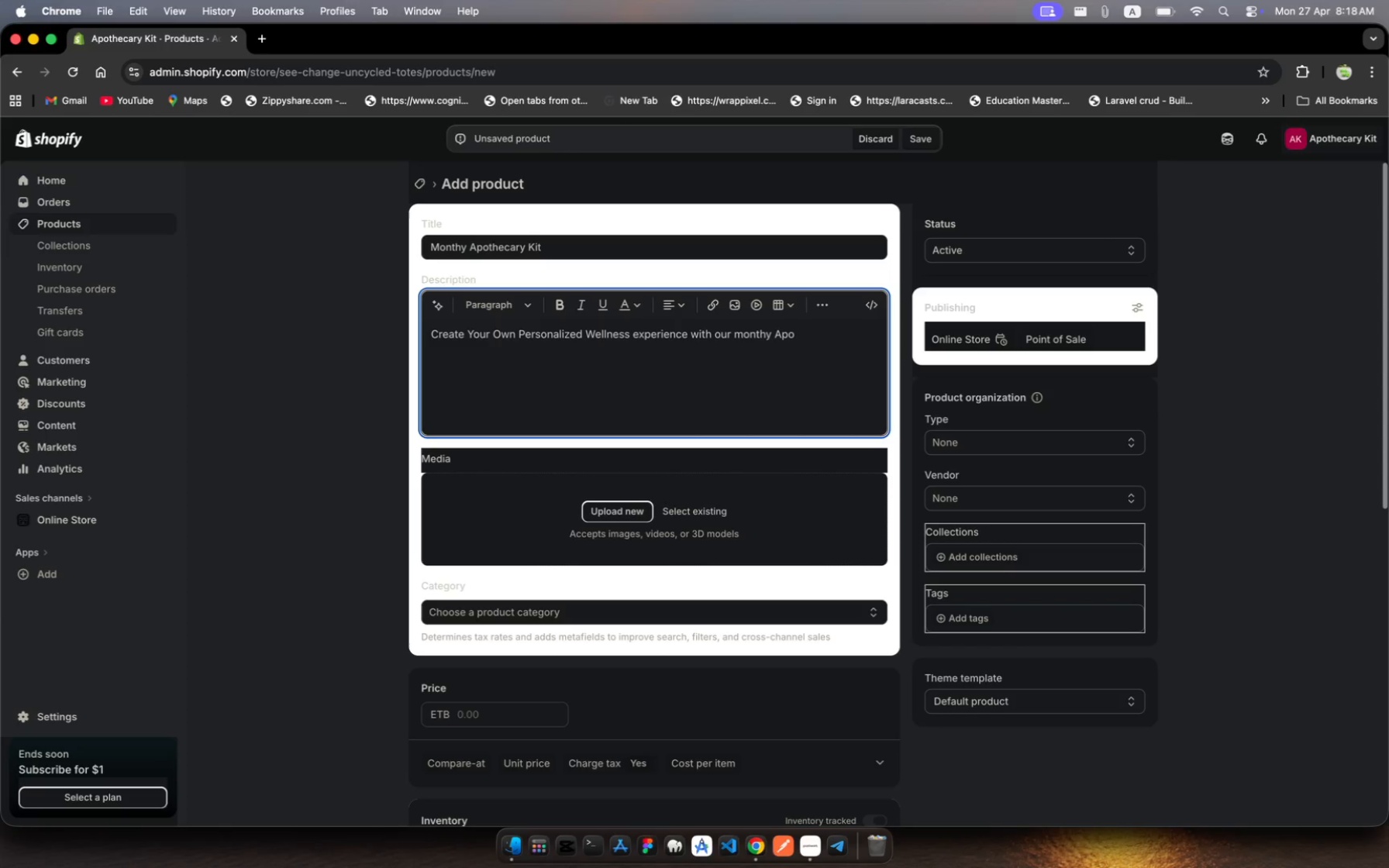 
type(thecary kit)
 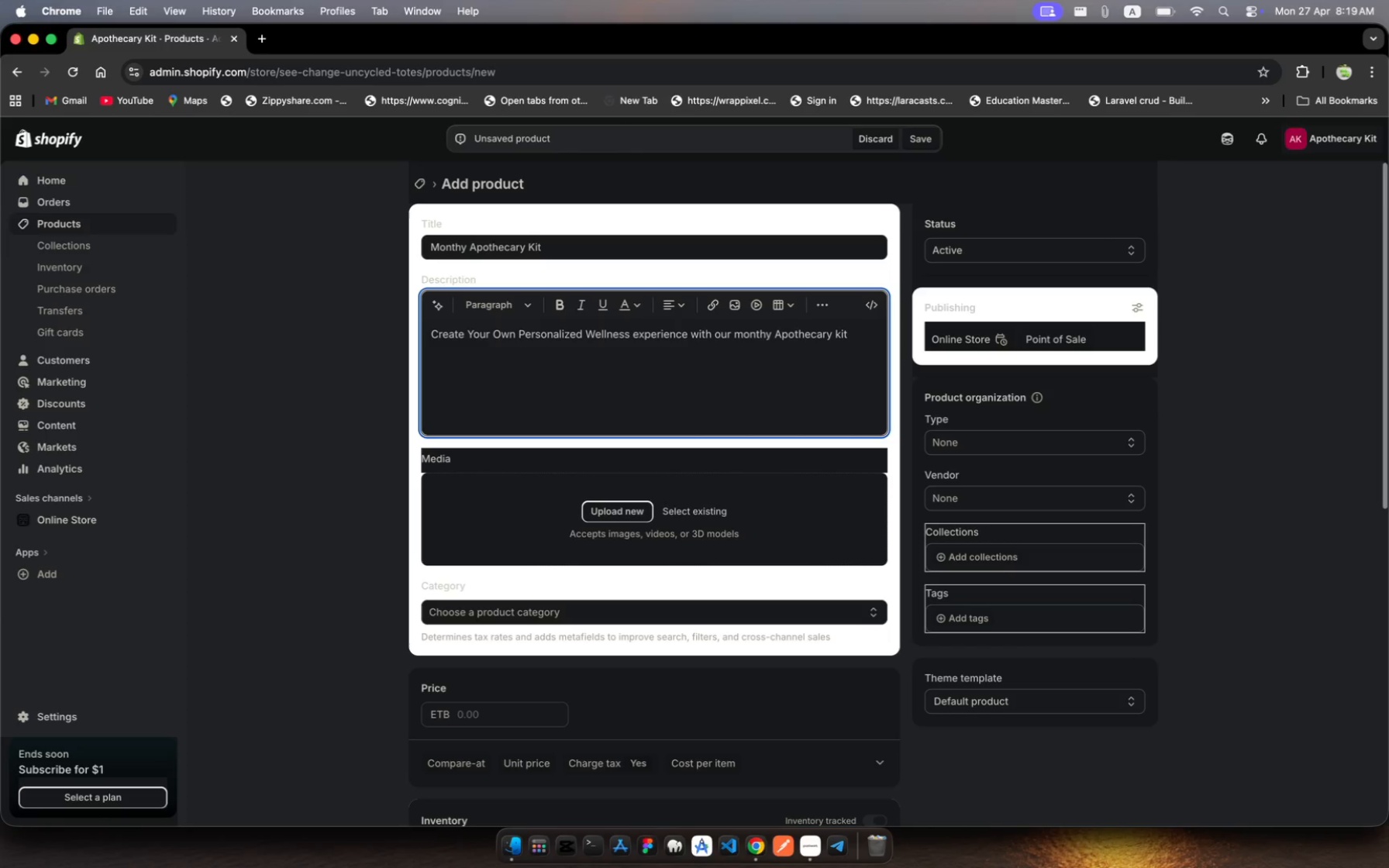 
wait(10.73)
 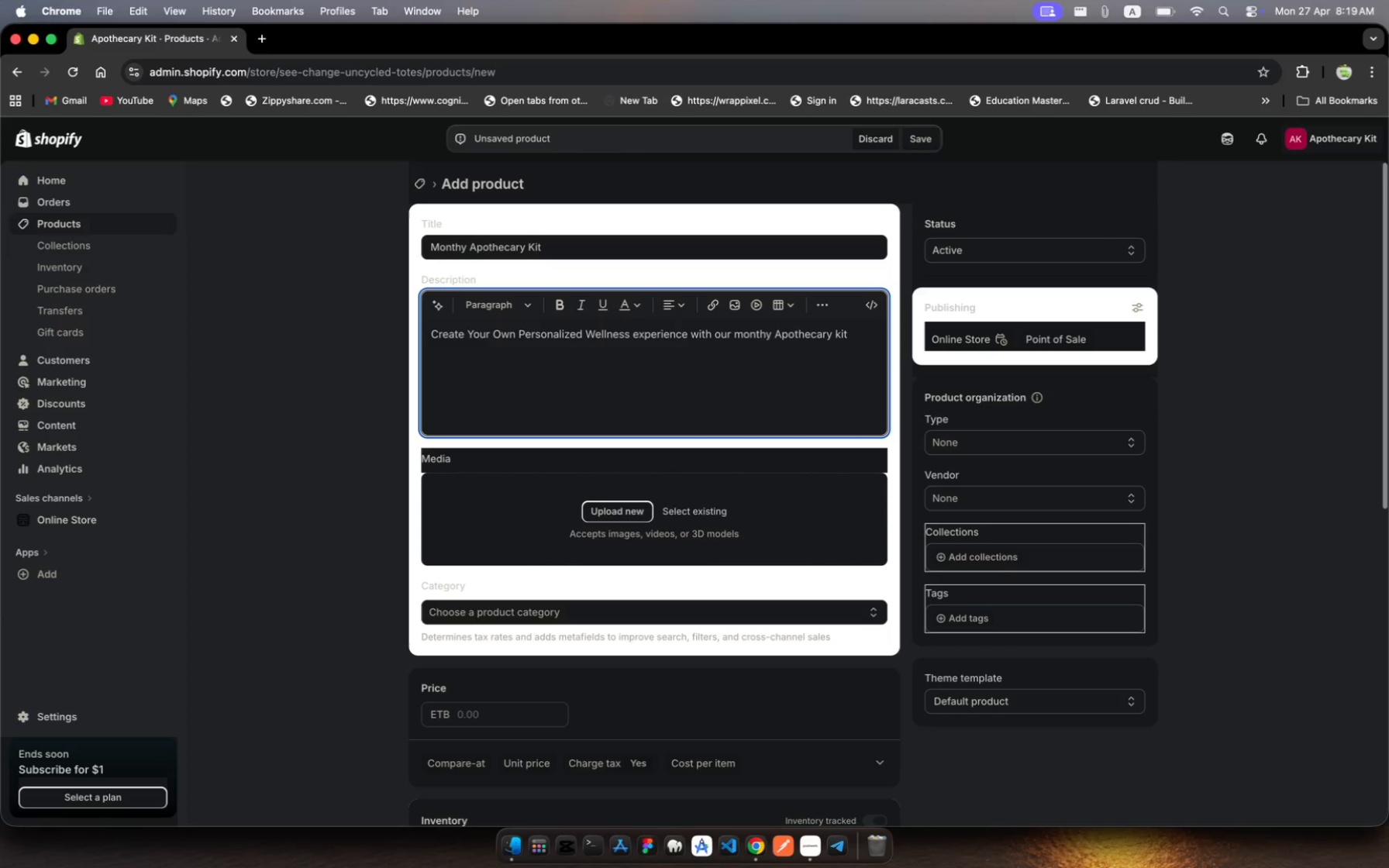 
left_click([837, 329])
 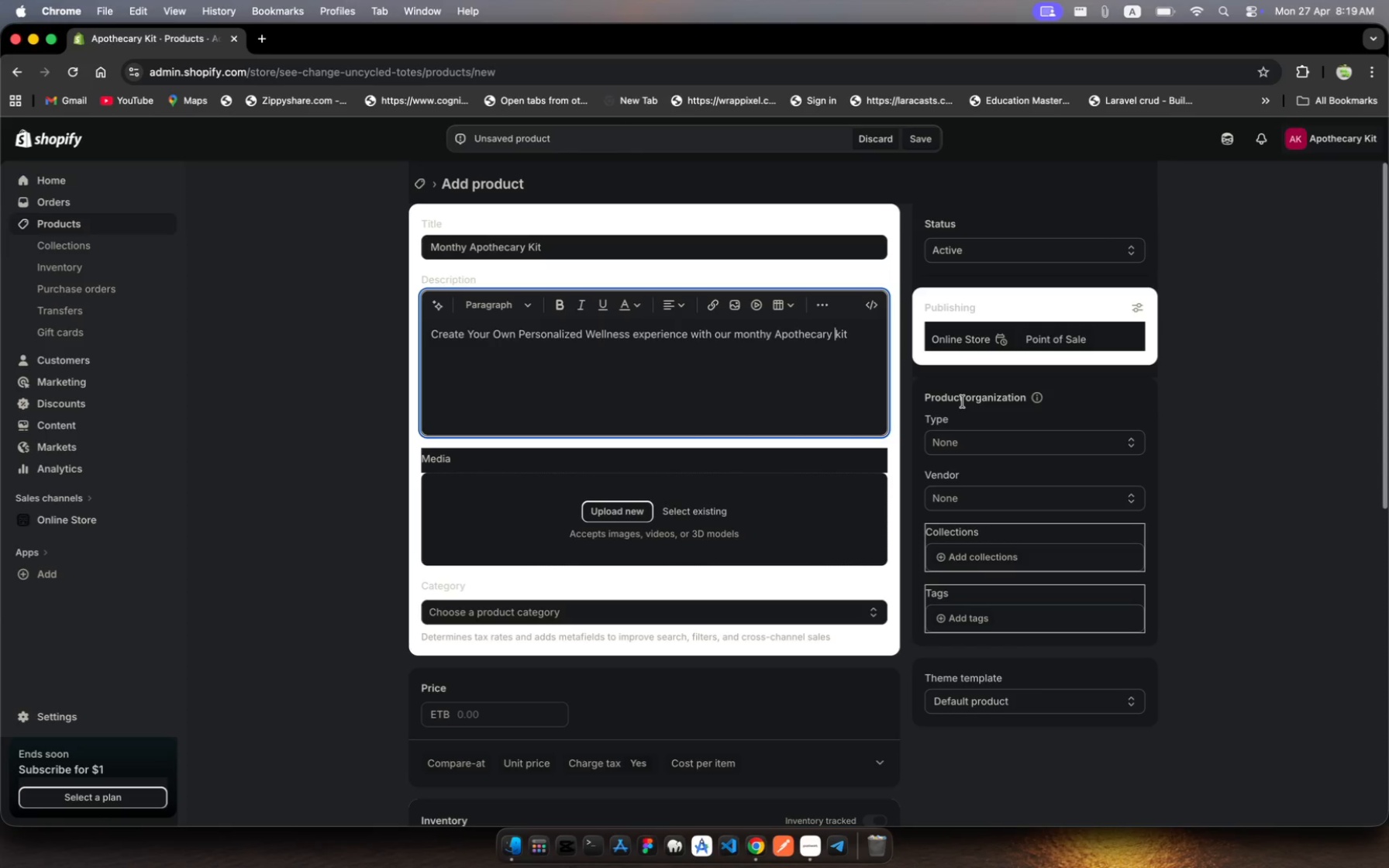 
key(ArrowRight)
 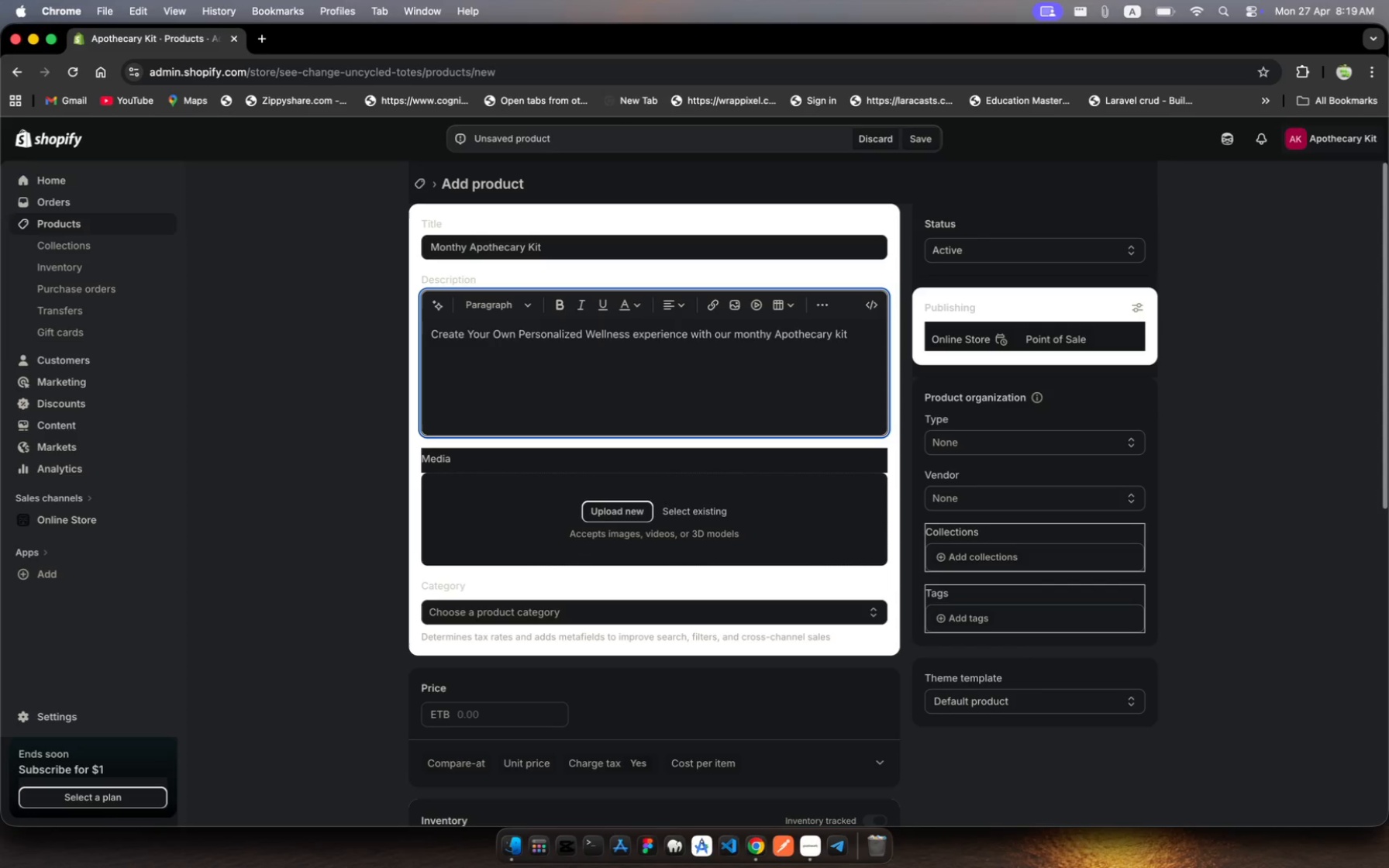 
key(Backspace)
 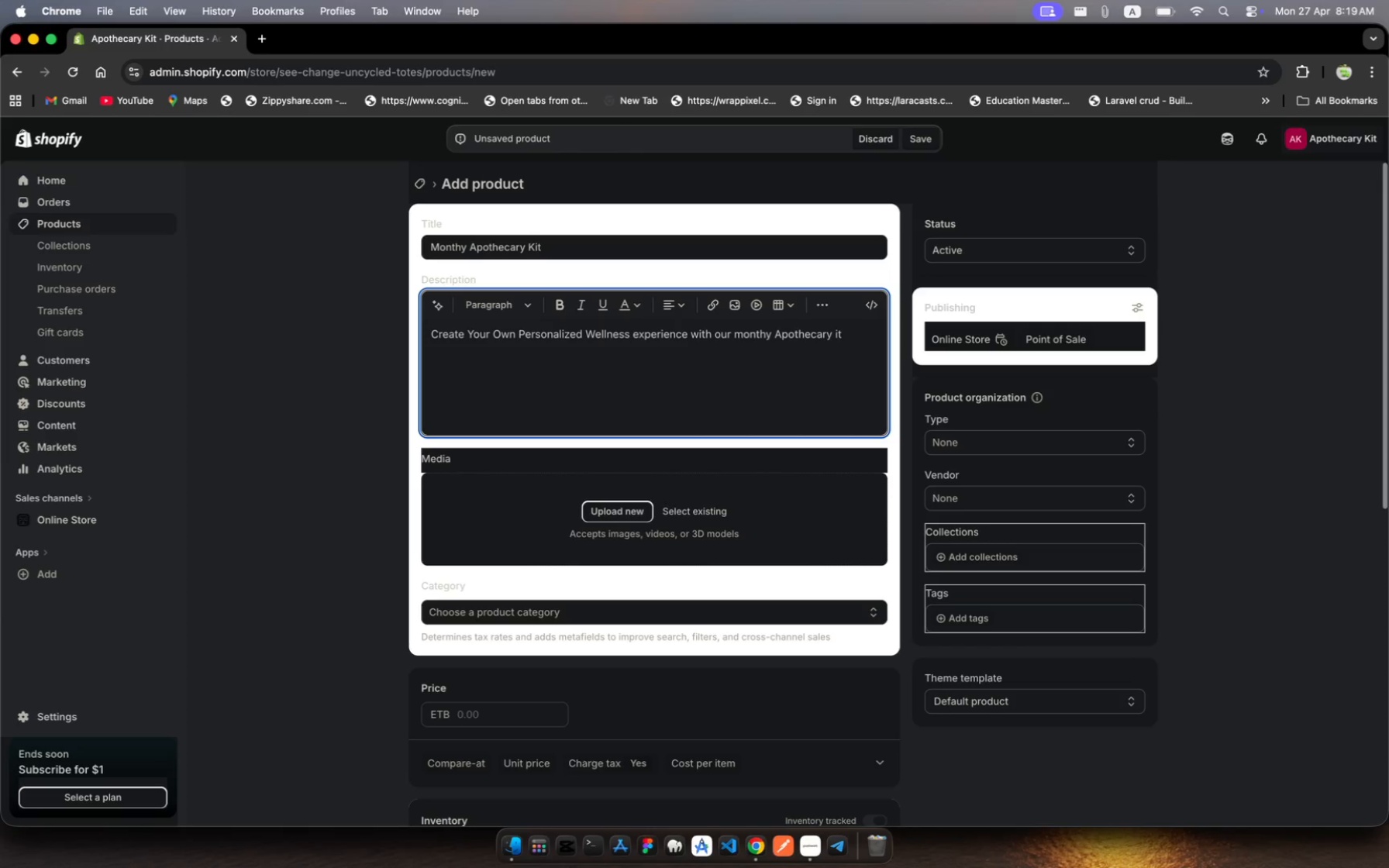 
key(Shift+K)
 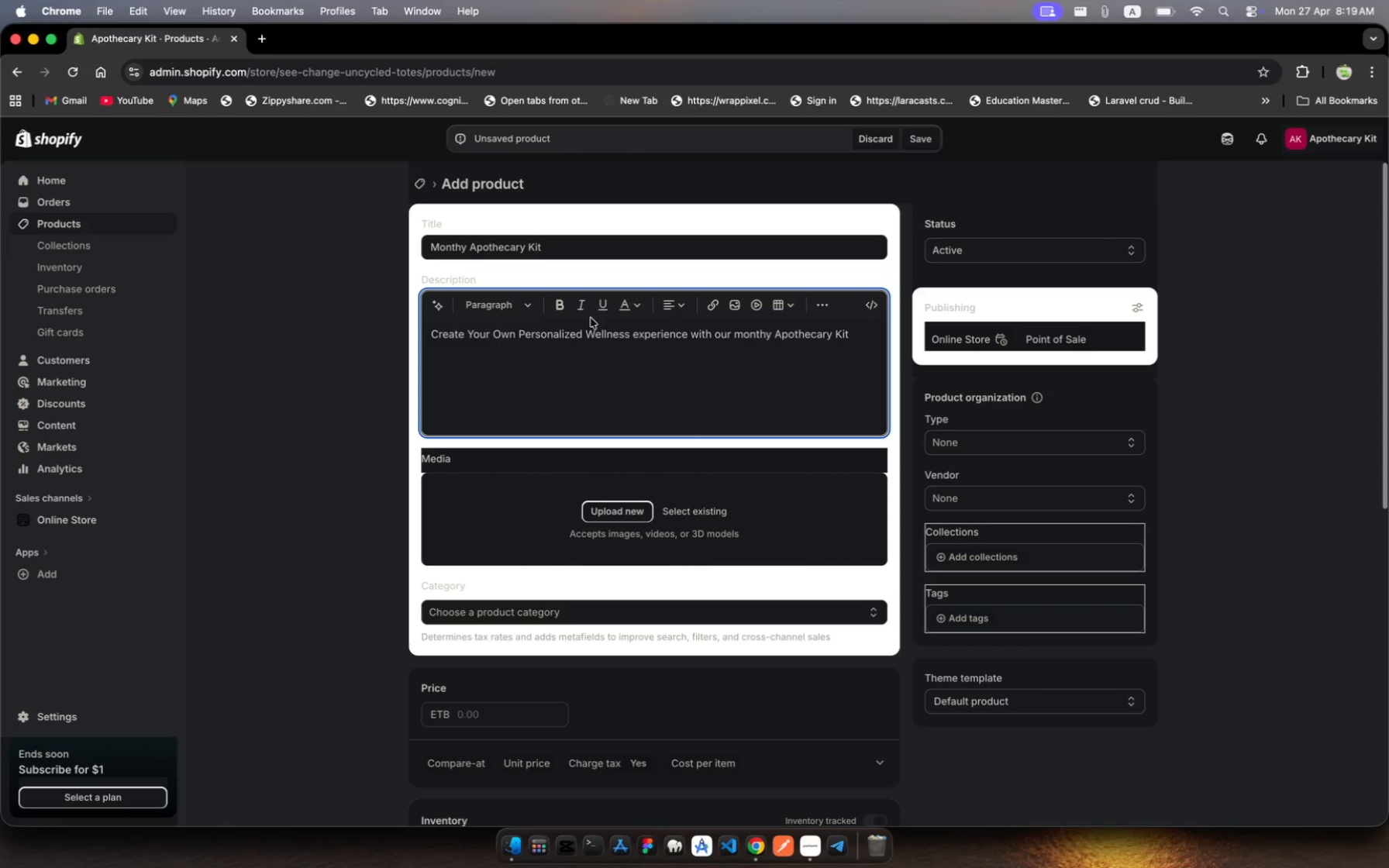 
left_click([595, 332])
 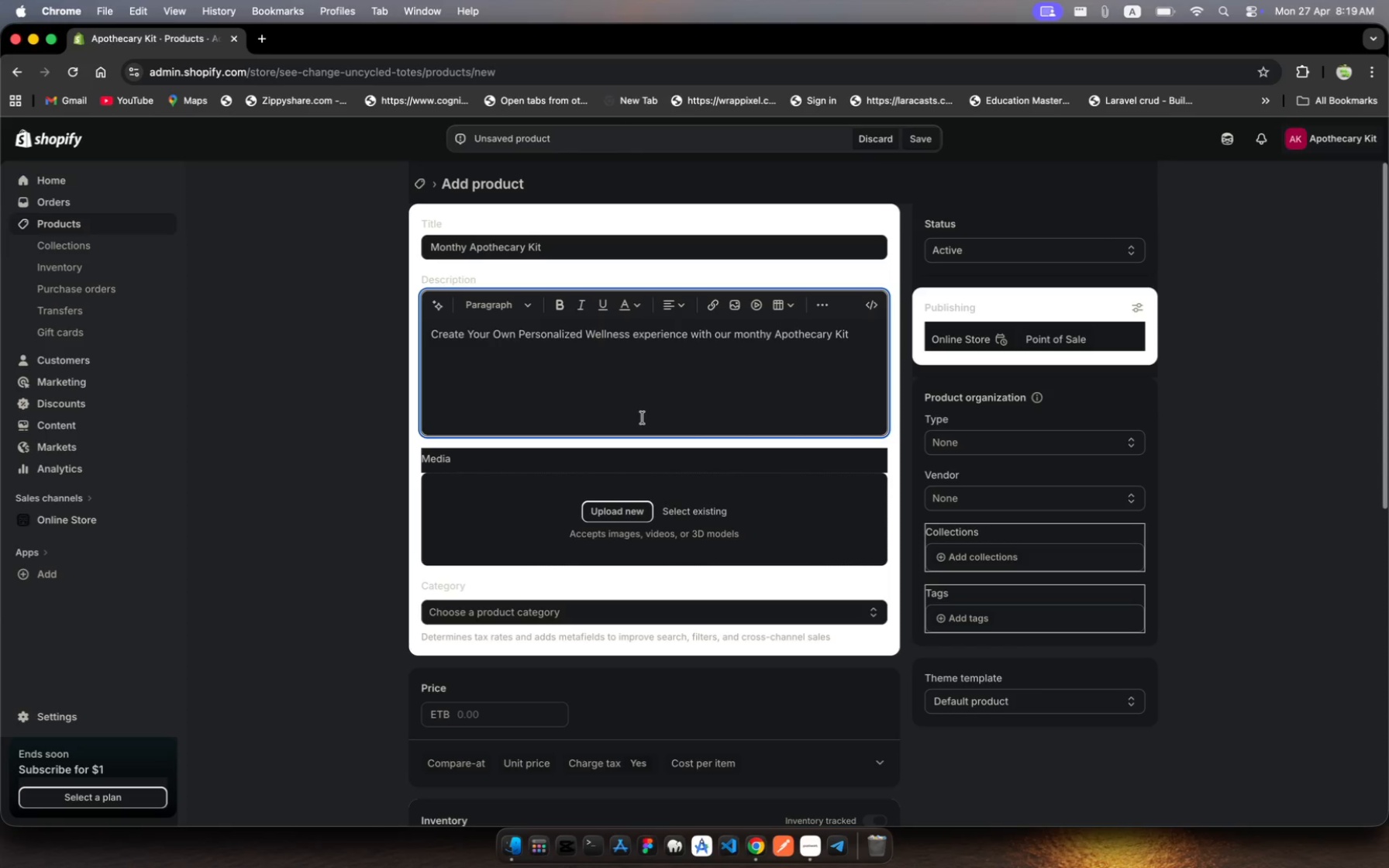 
key(Backspace)
 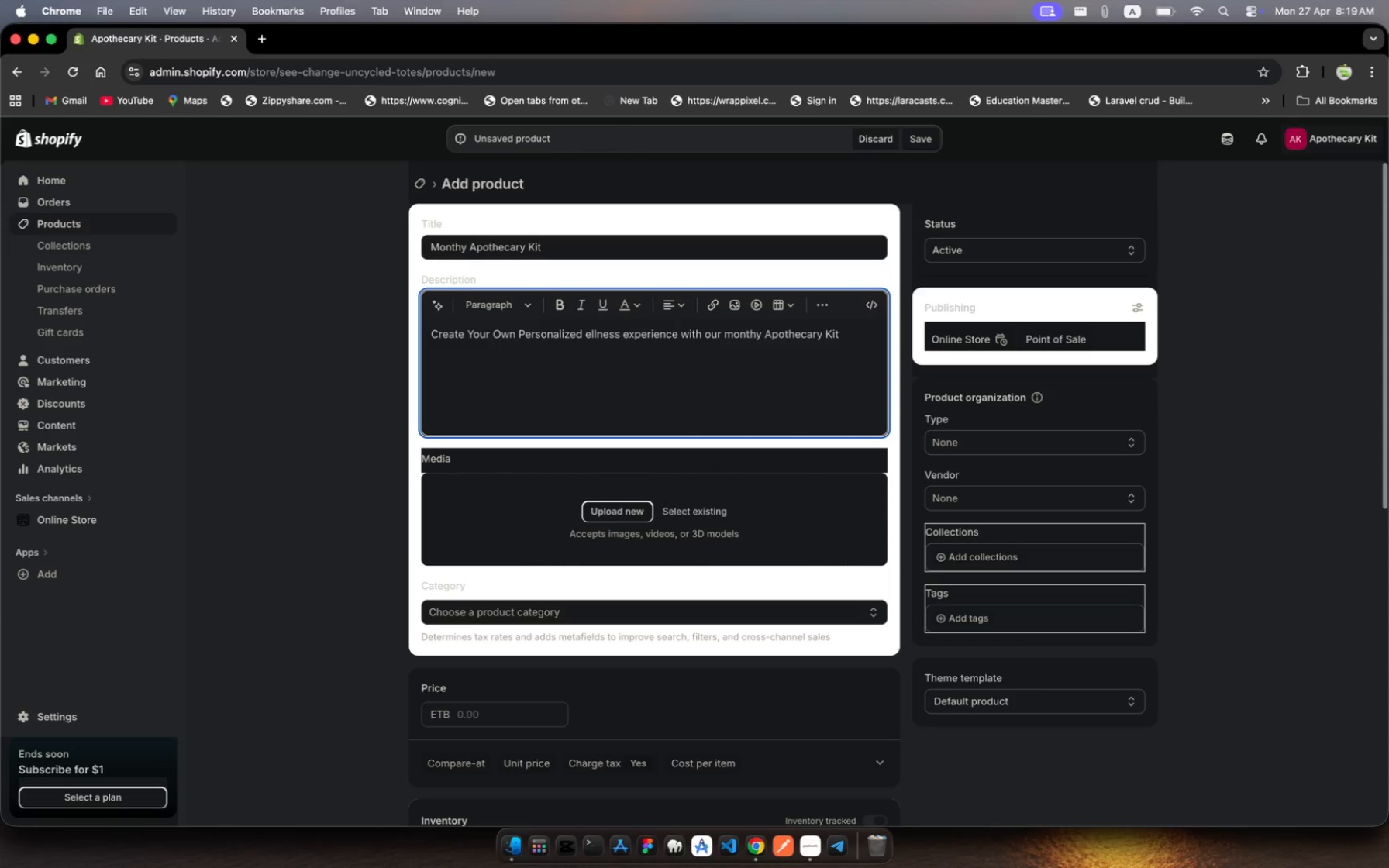 
key(W)
 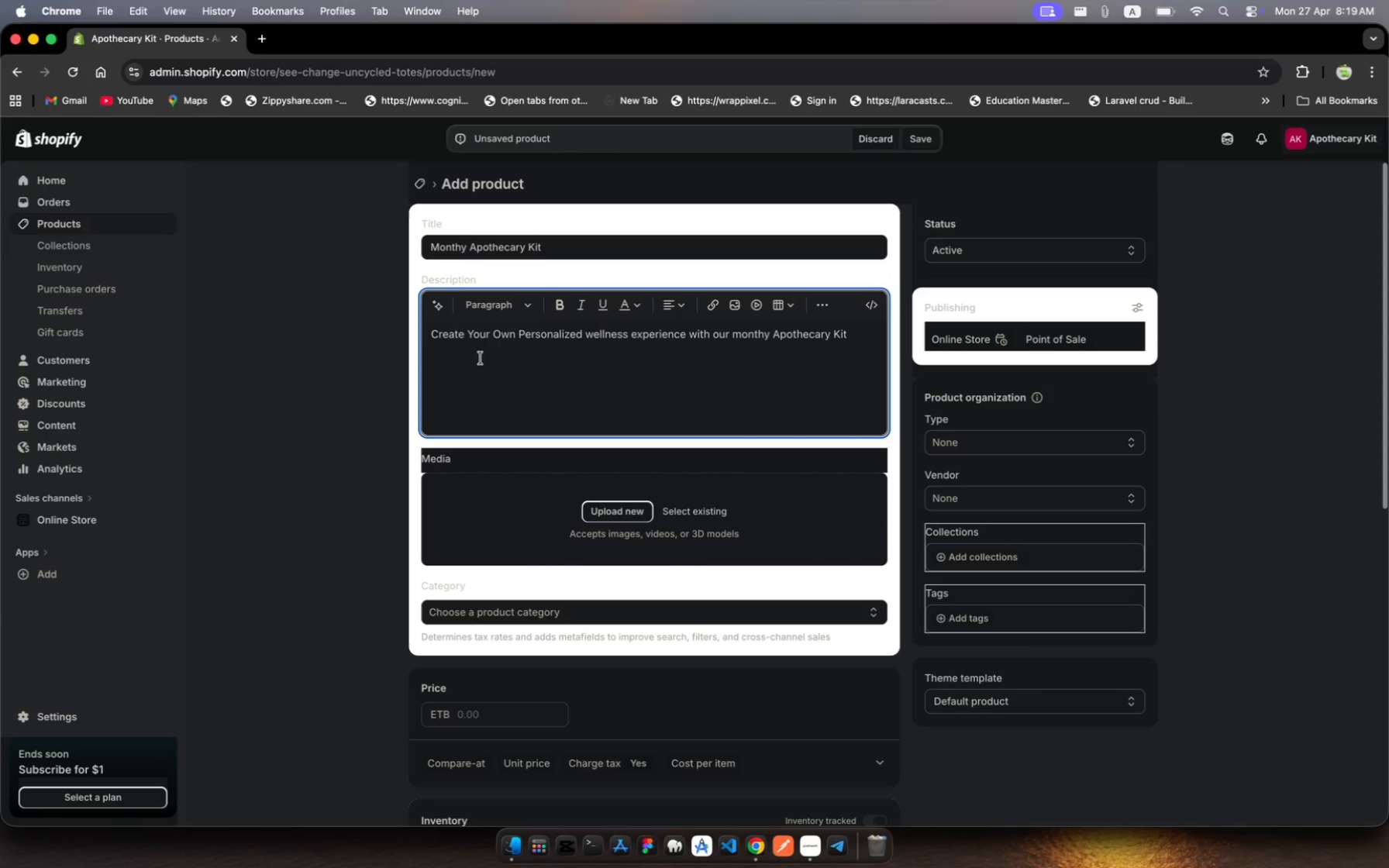 
wait(14.46)
 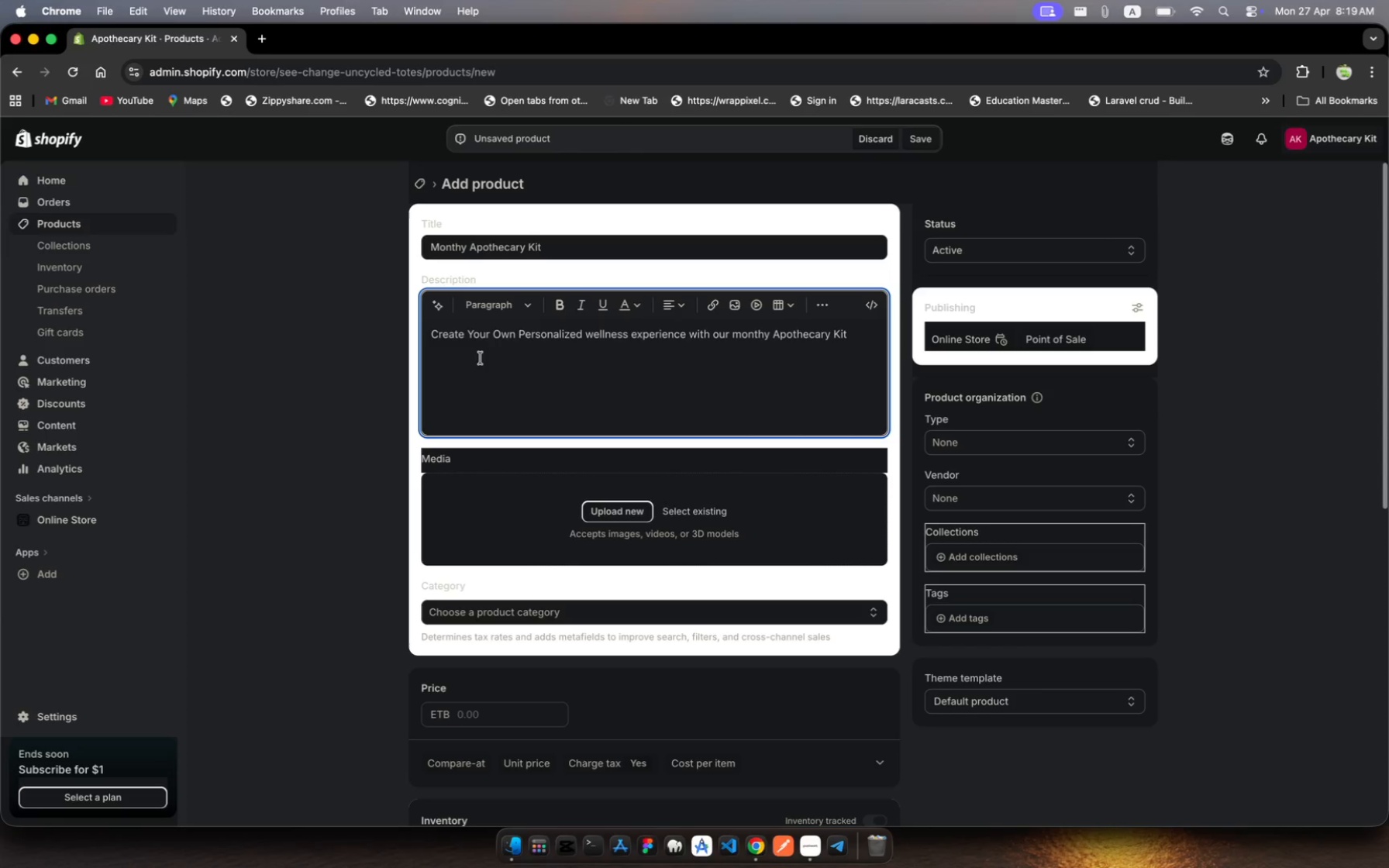 
left_click([853, 339])
 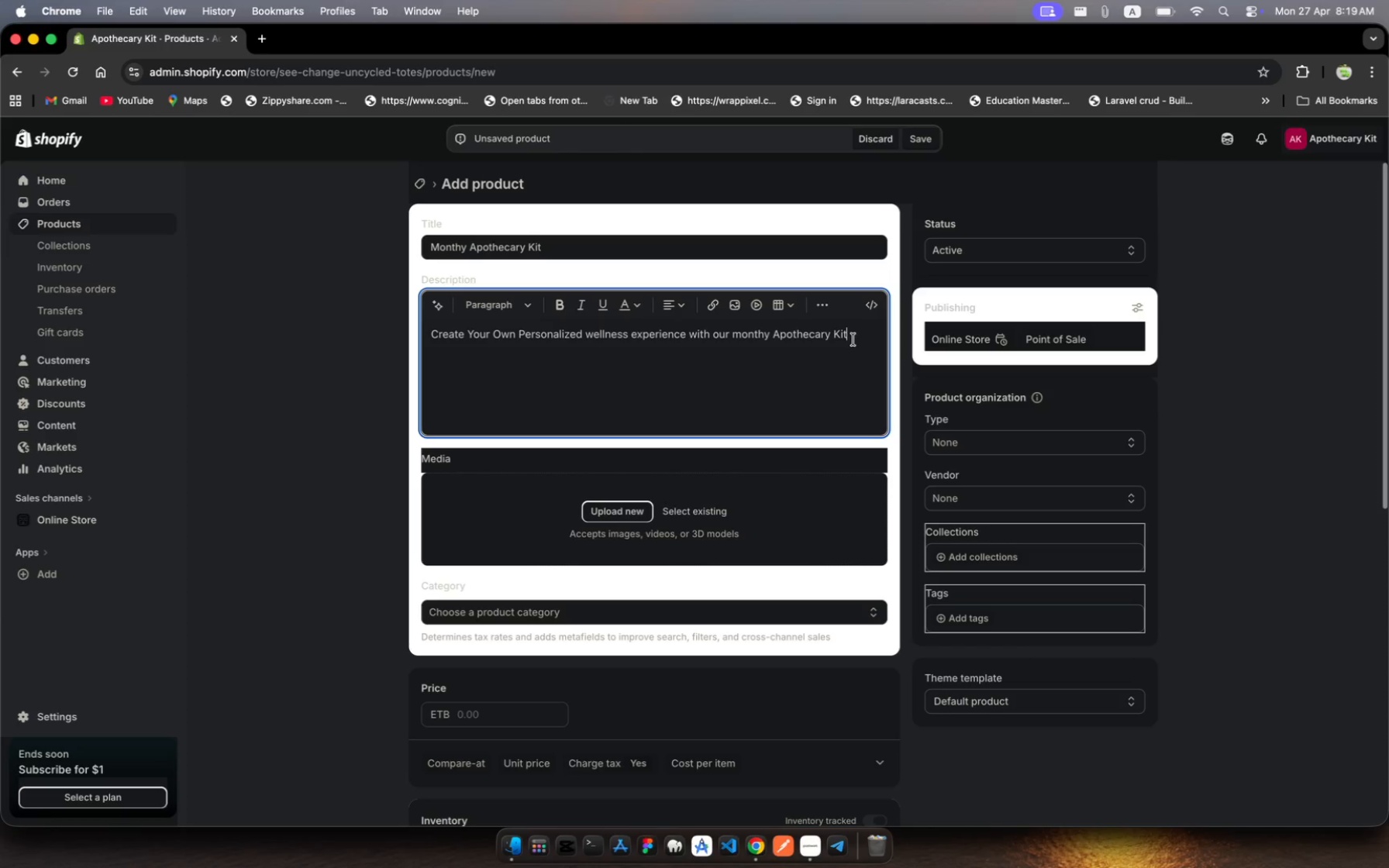 
key(Period)
 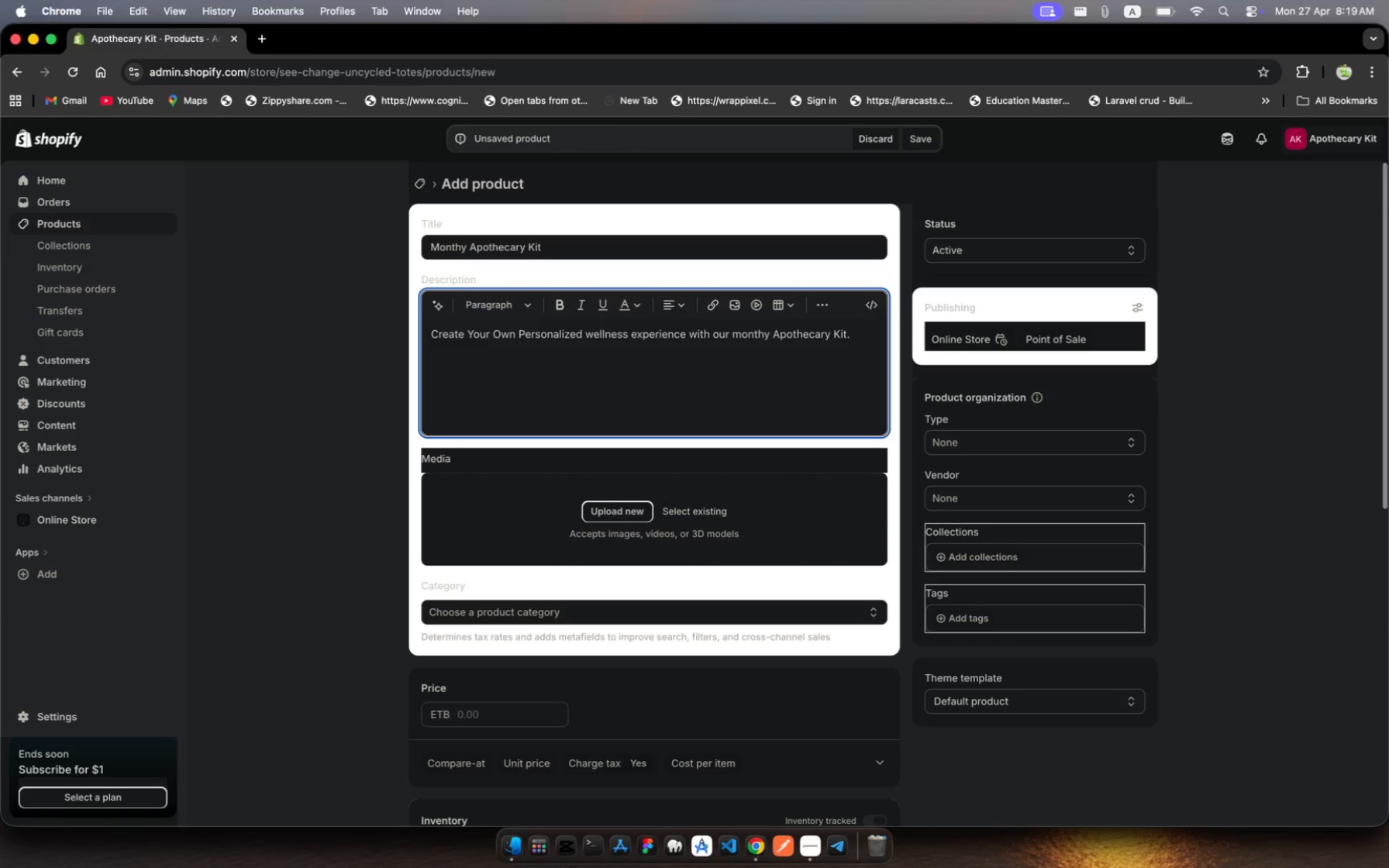 
key(Shift+Enter)
 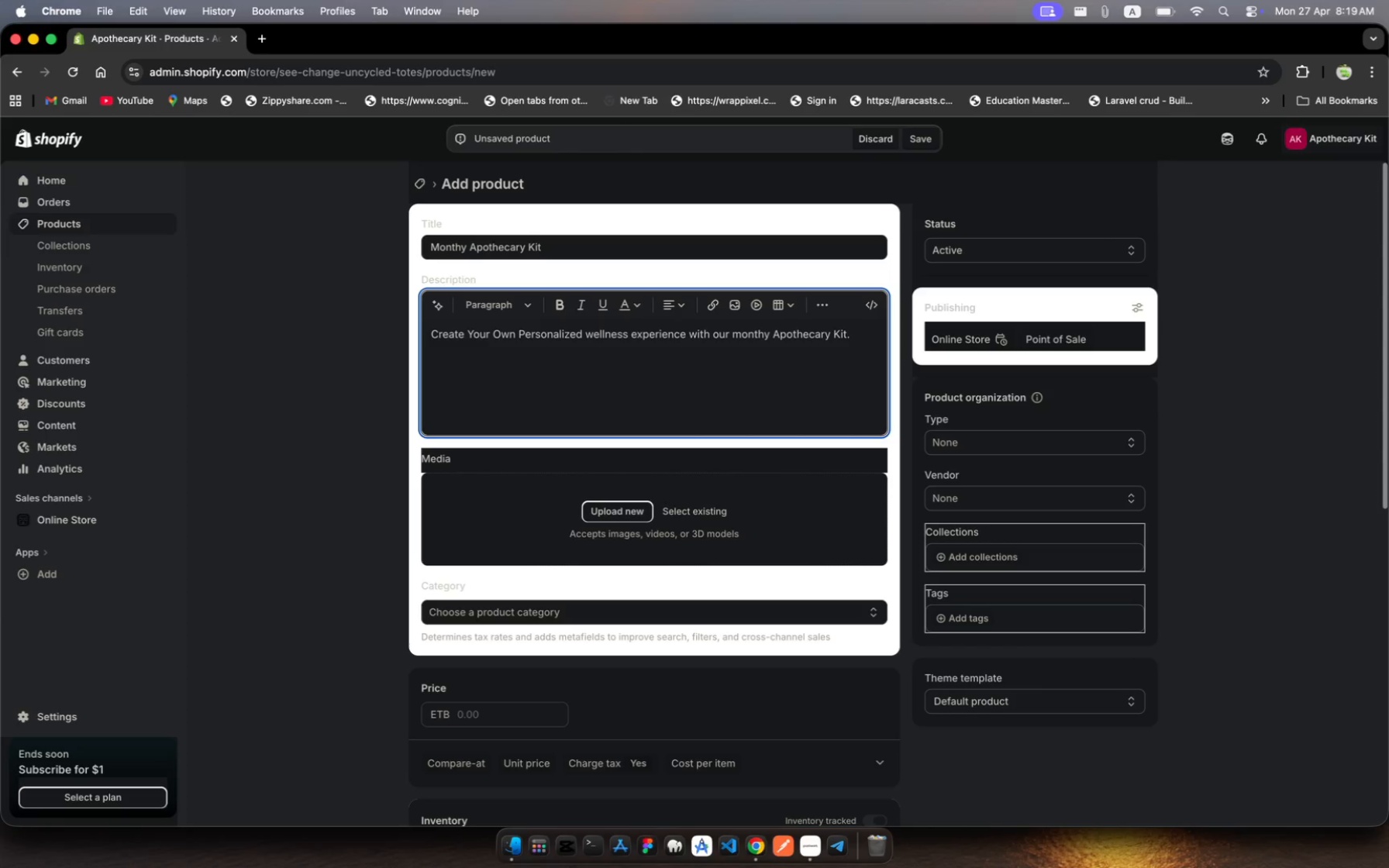 
hold_key(key=ShiftLeft, duration=0.33)
 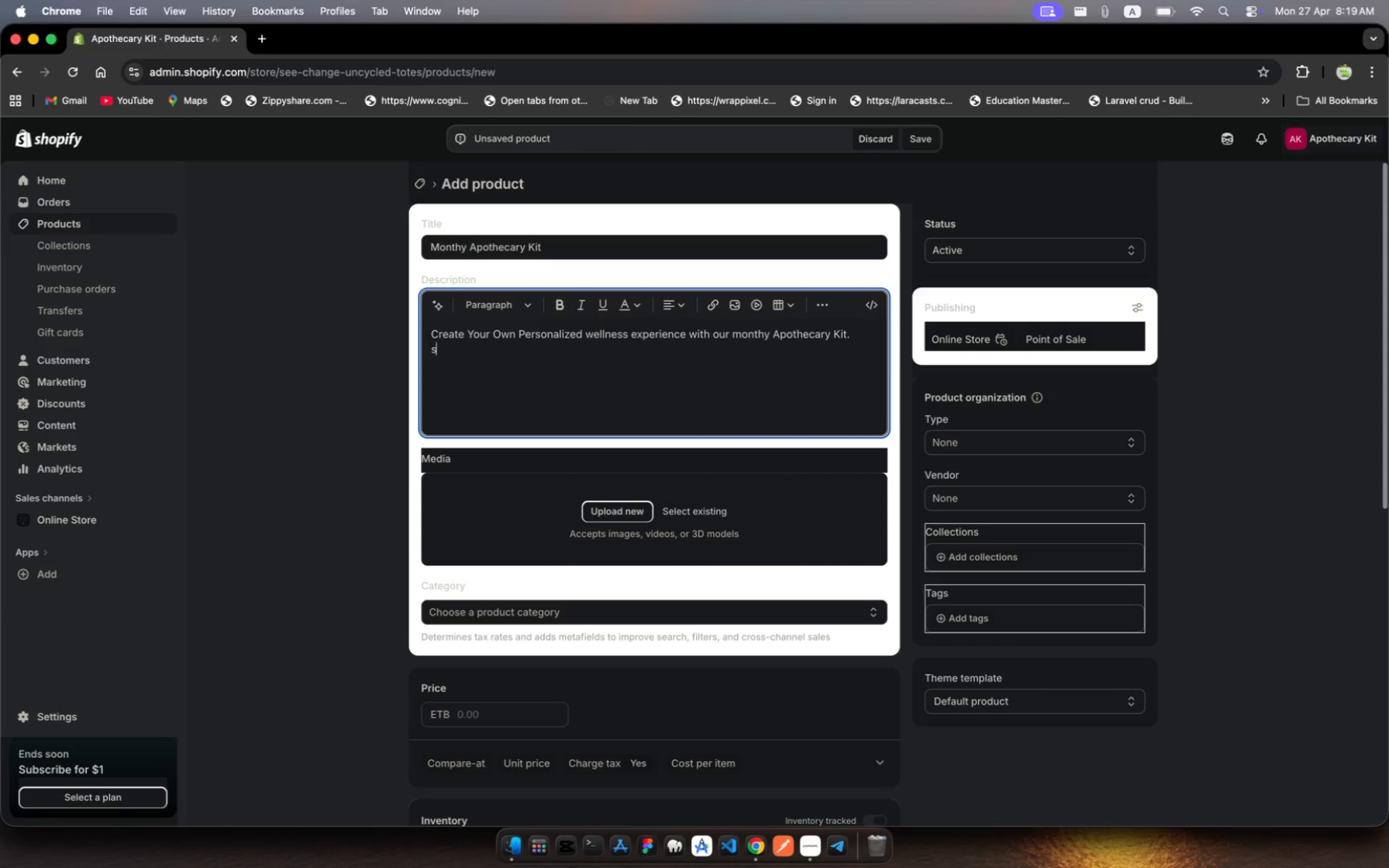 
hold_key(key=S, duration=0.35)
 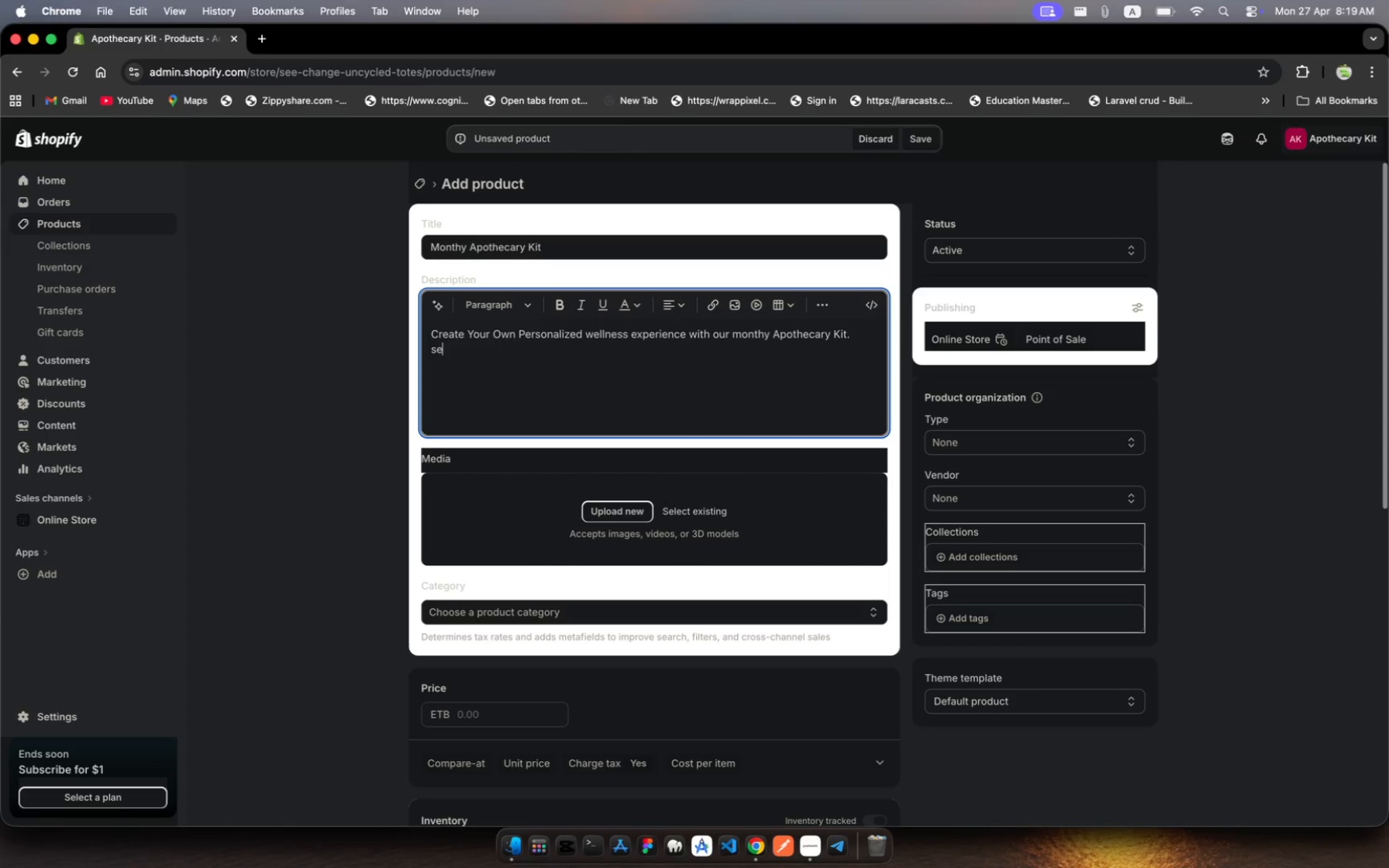 
key(E)
 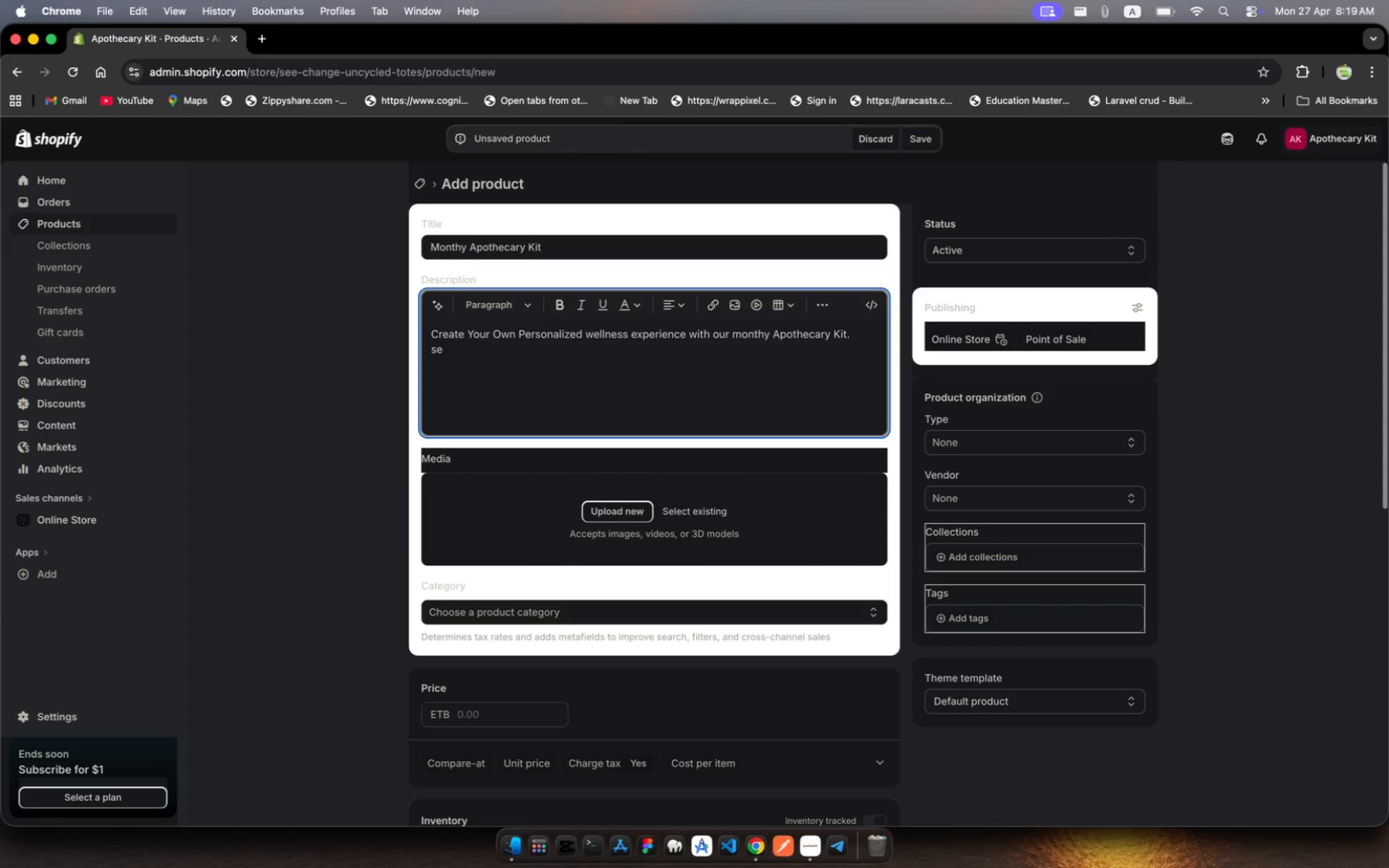 
key(Backspace)
key(Backspace)
type(Selet Two )
key(Backspace)
key(Backspace)
key(Backspace)
key(Backspace)
type(two handcrafted herbal )
 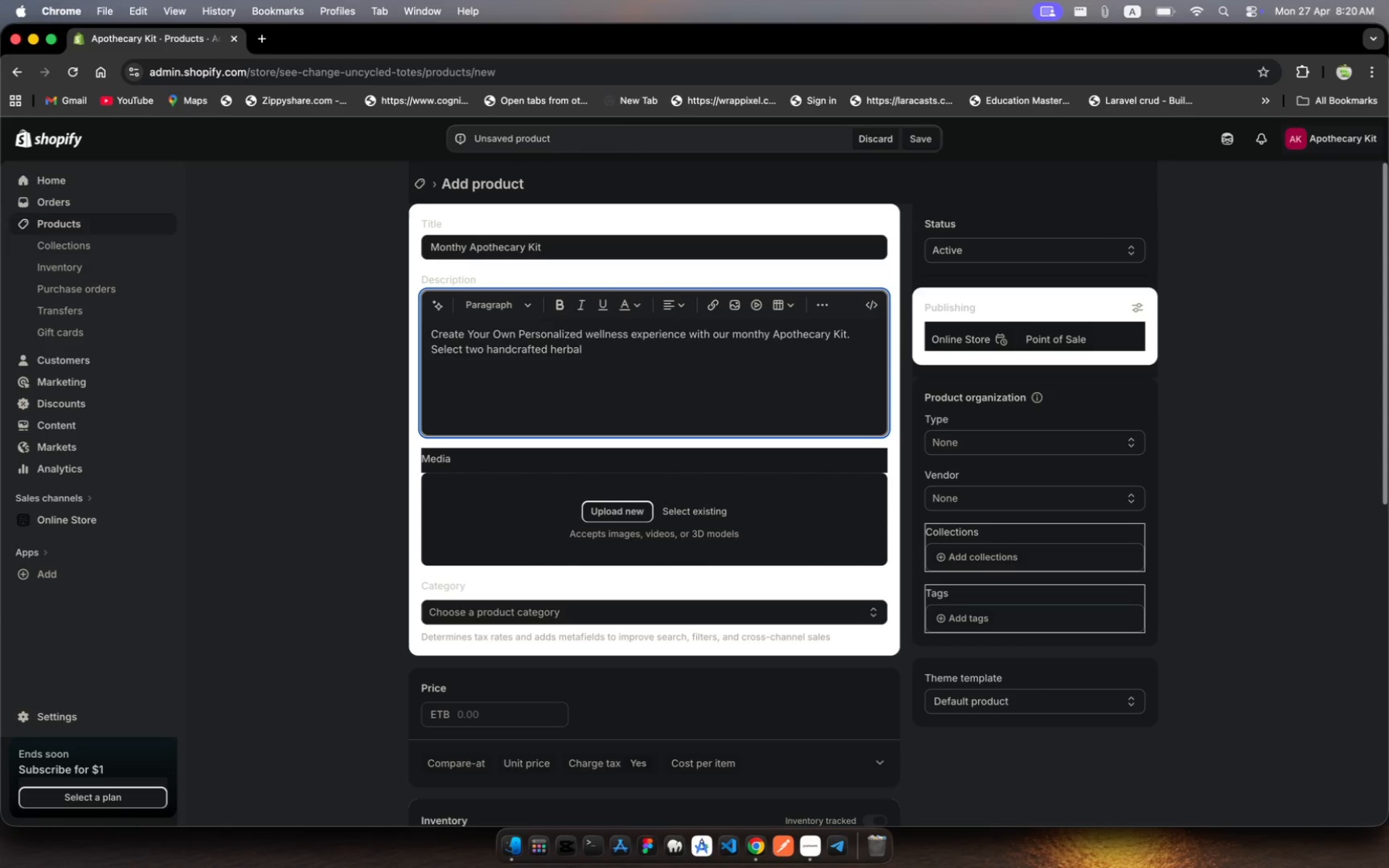 
wait(22.84)
 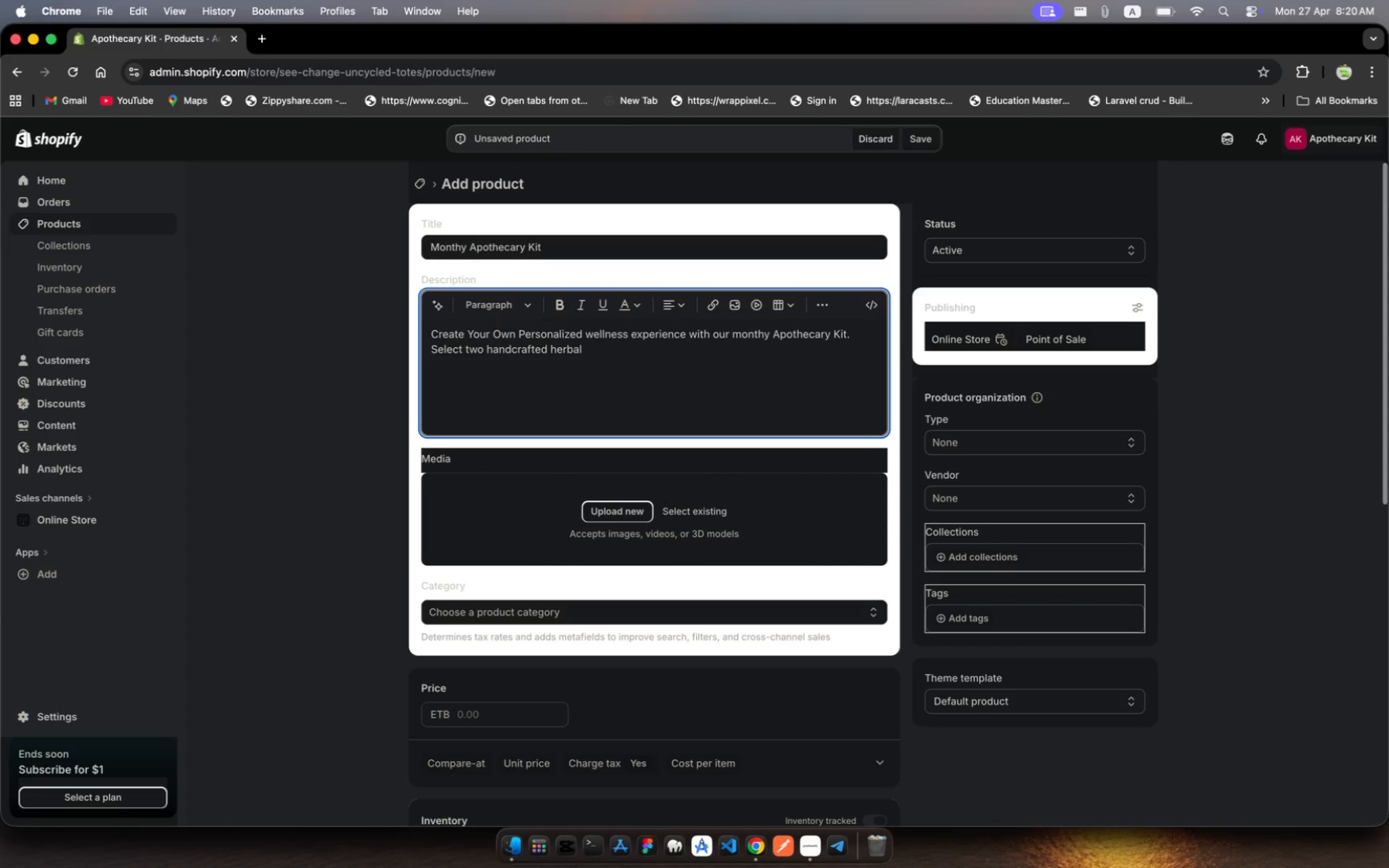 
type(tinctures and )
 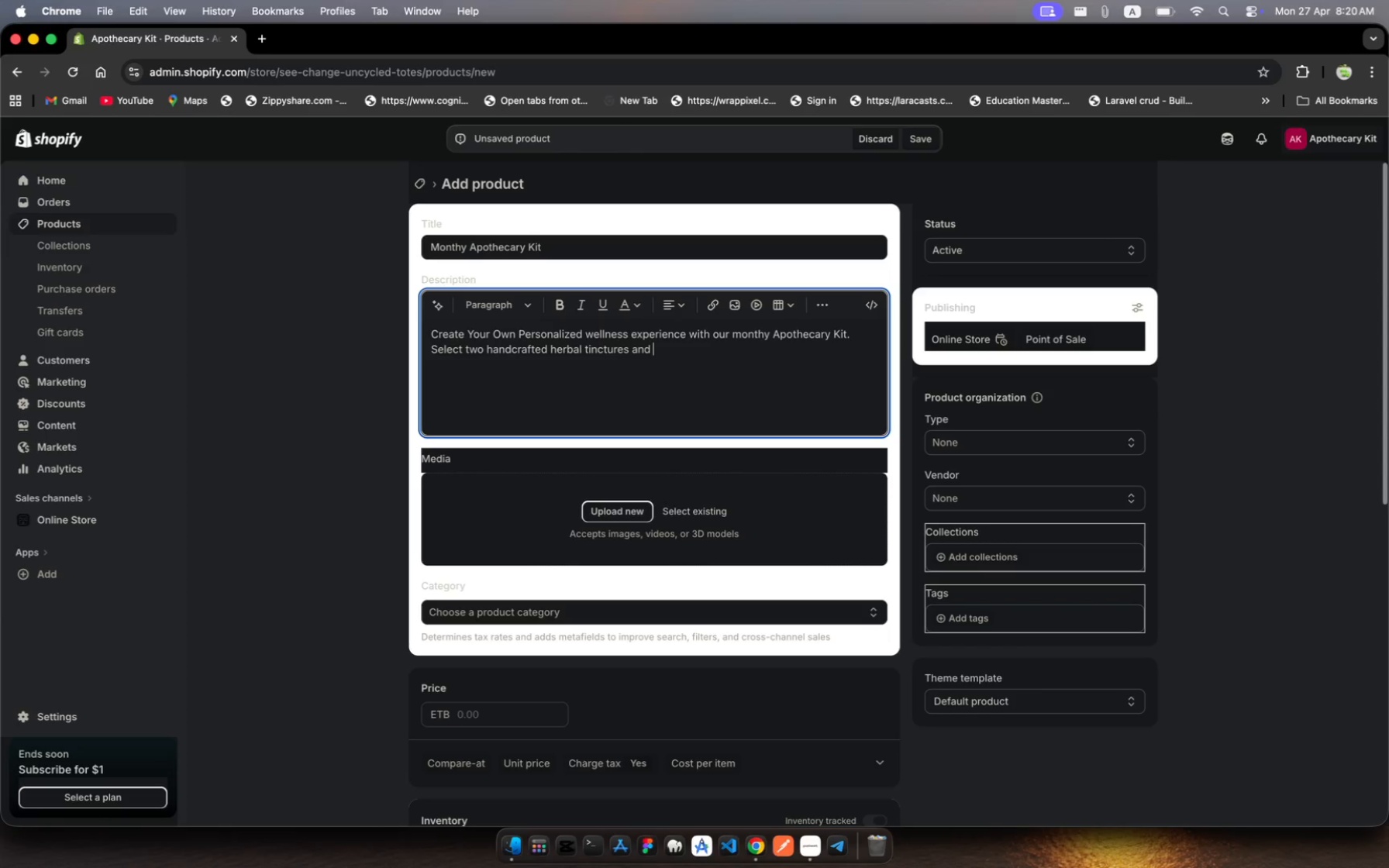 
wait(12.07)
 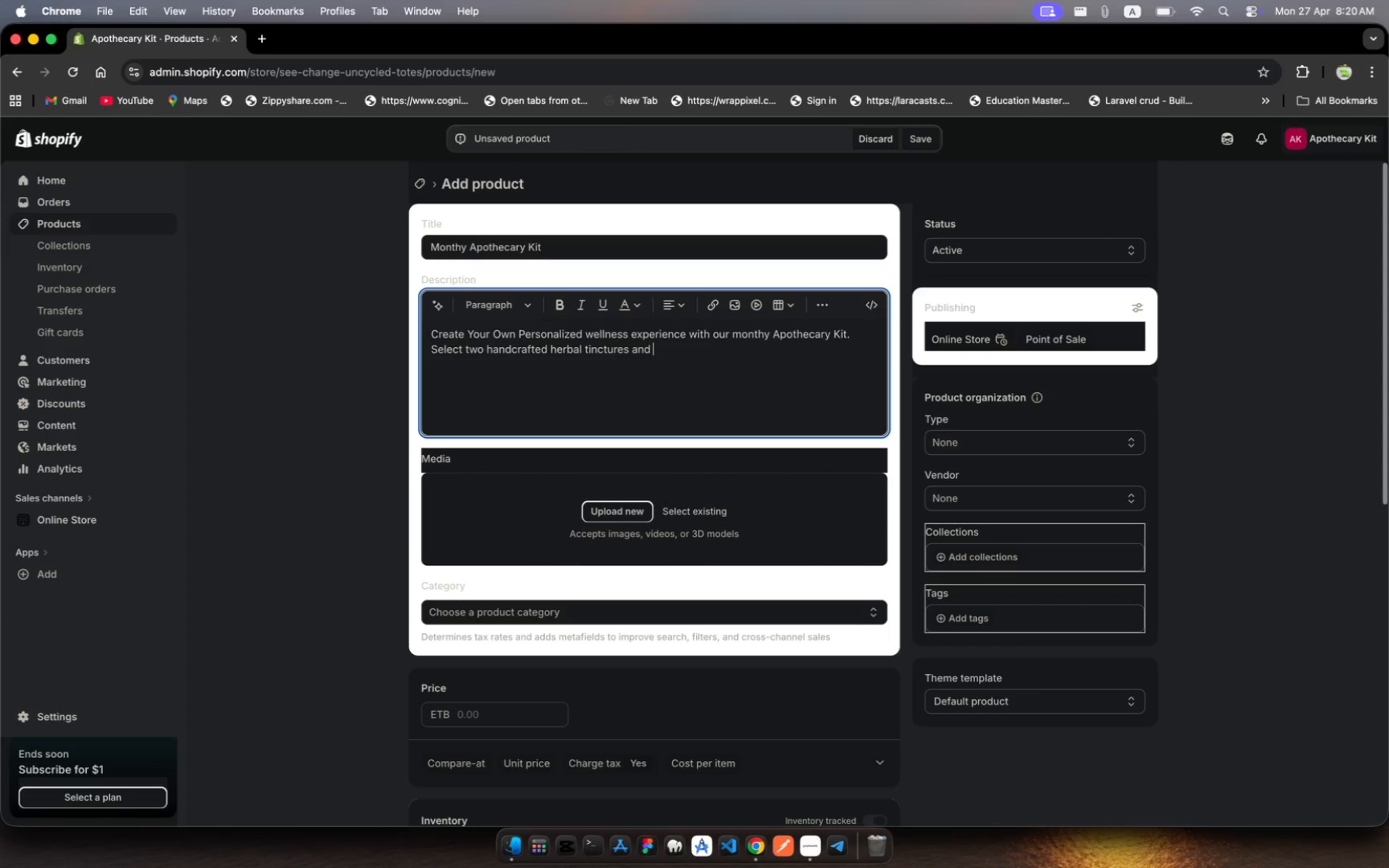 
type(onepre)
key(Backspace)
key(Backspace)
key(Backspace)
type( premium dried hg)
key(Backspace)
key(Backspace)
key(Backspace)
type( herb)
 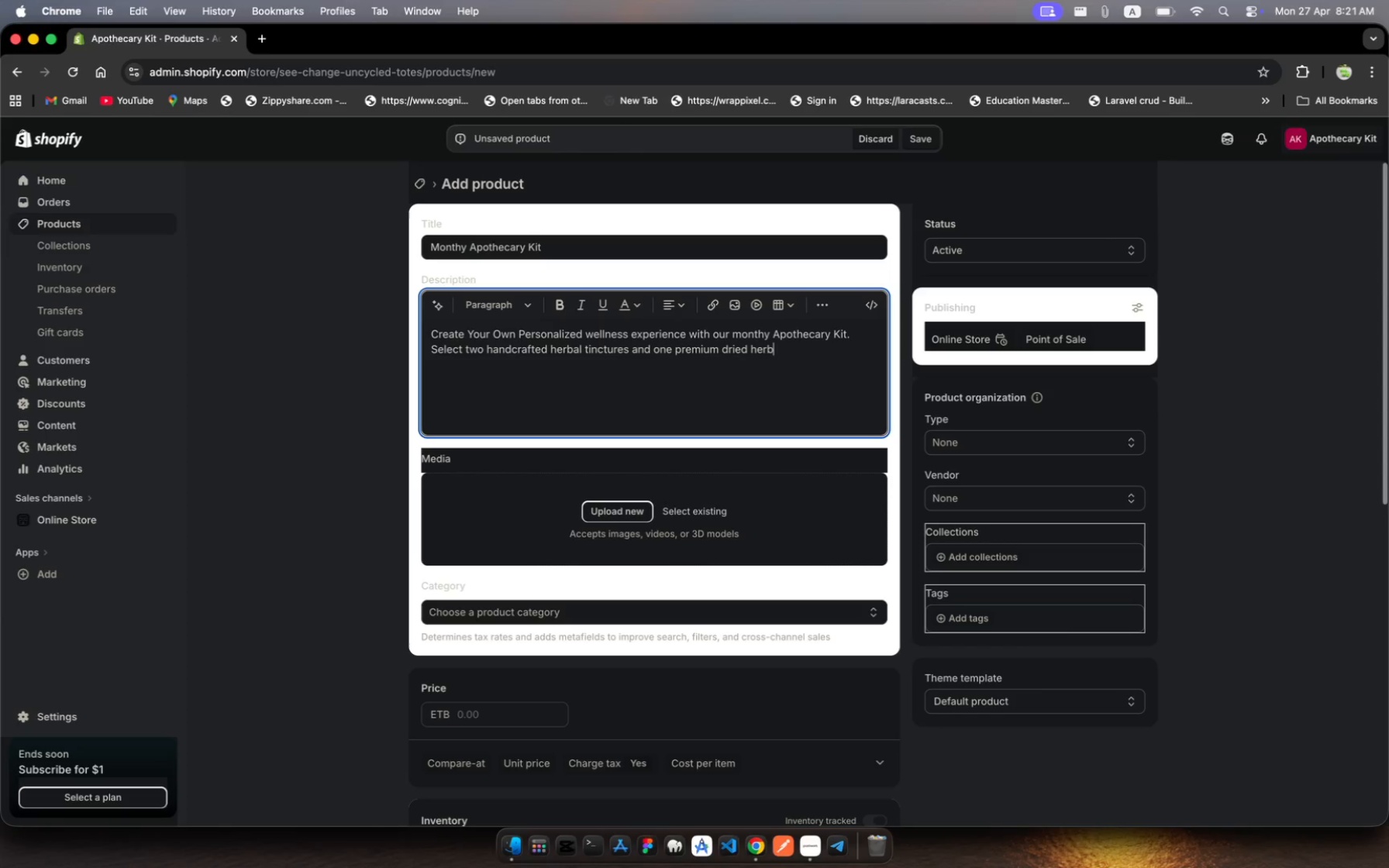 
wait(19.25)
 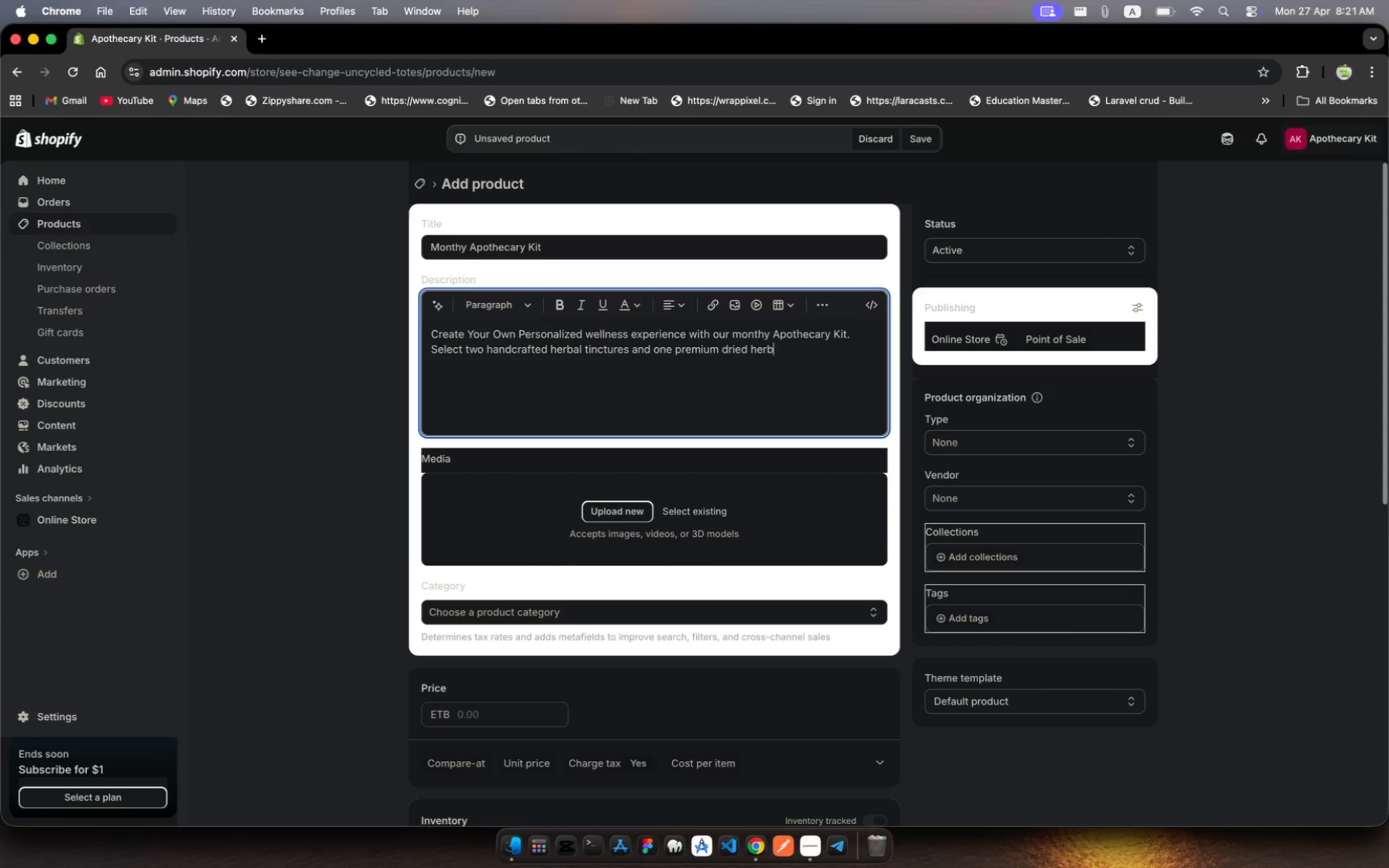 
type( to build a custom apothecary)
 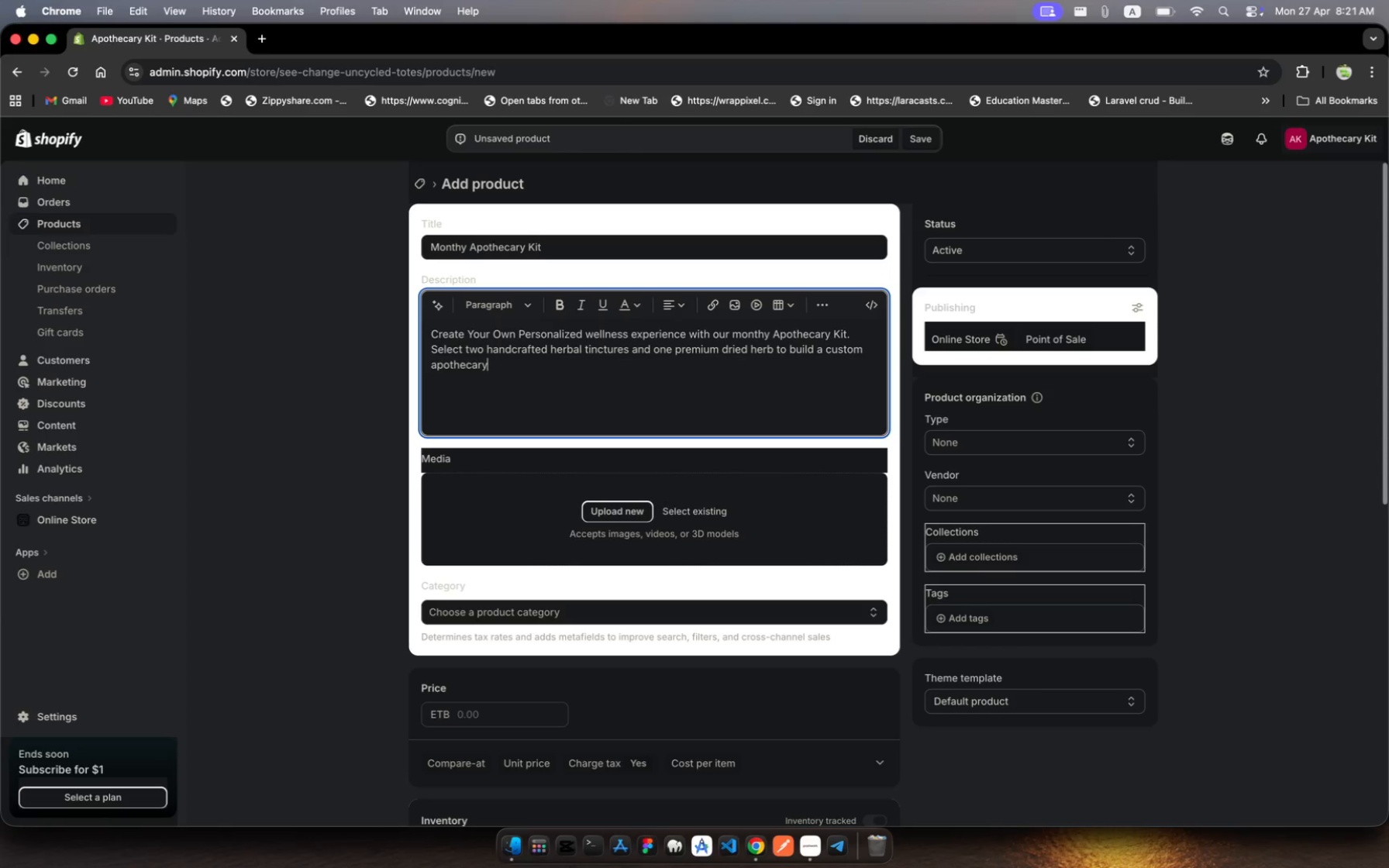 
wait(9.26)
 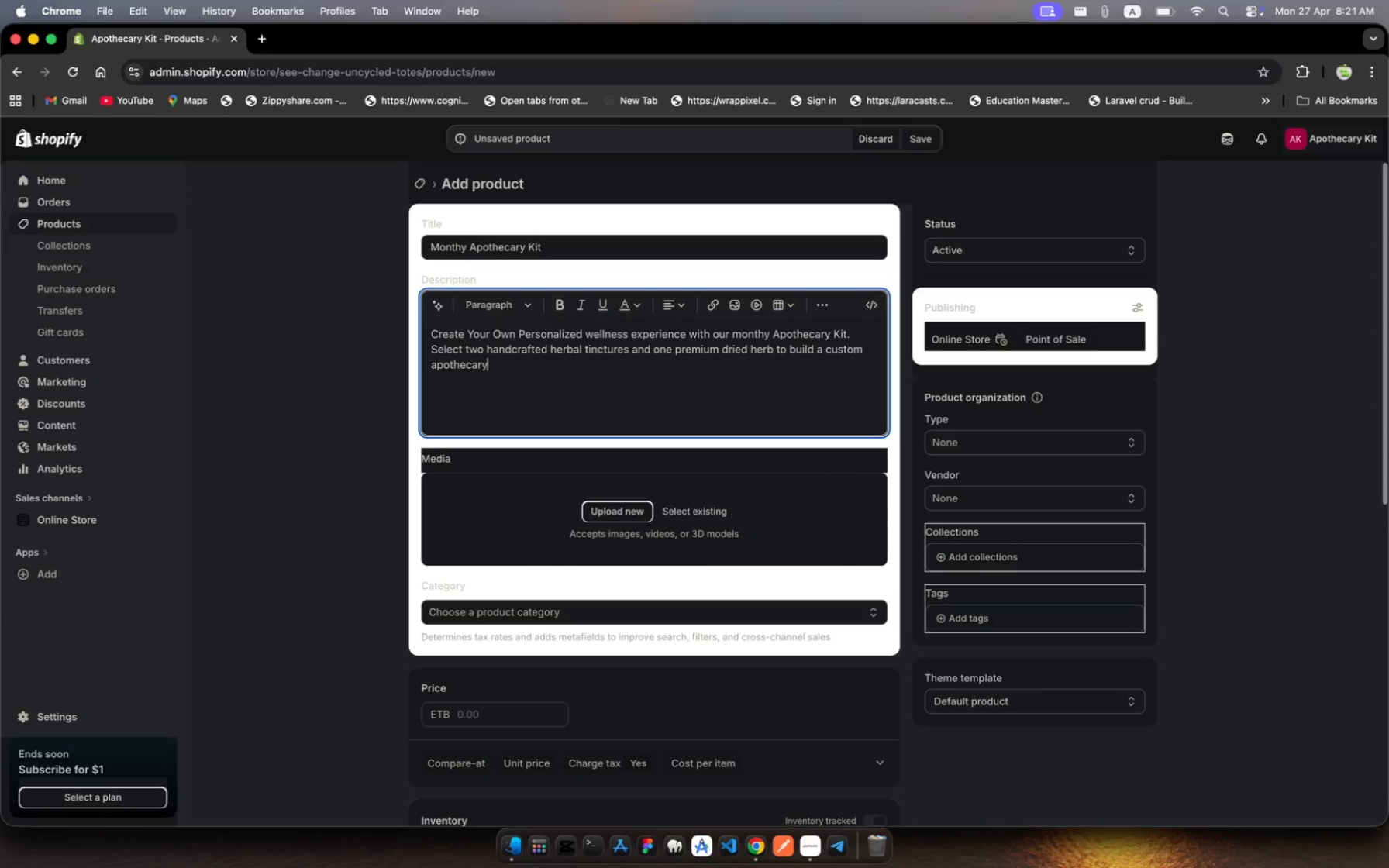 
type( box talored to )
 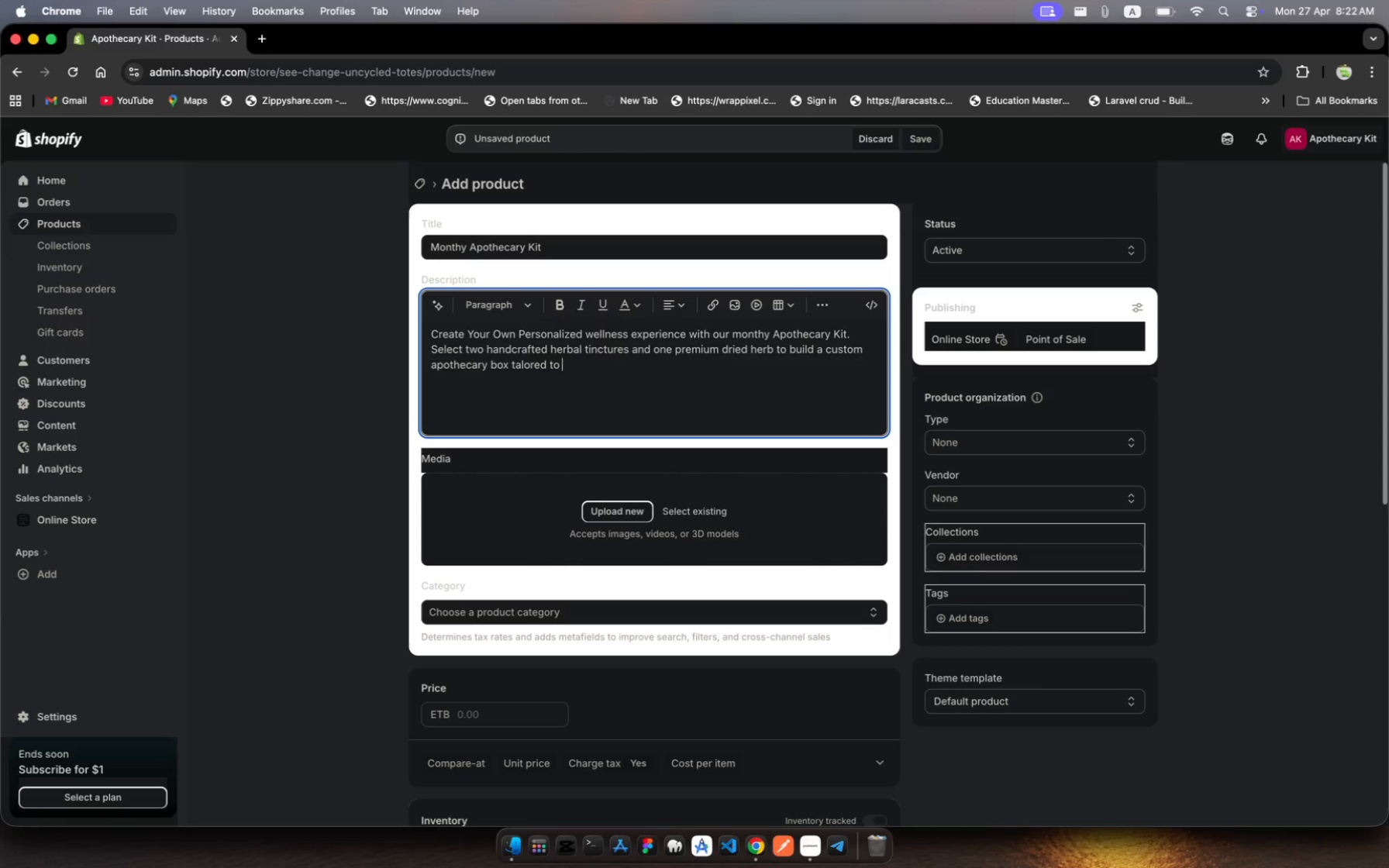 
wait(9.34)
 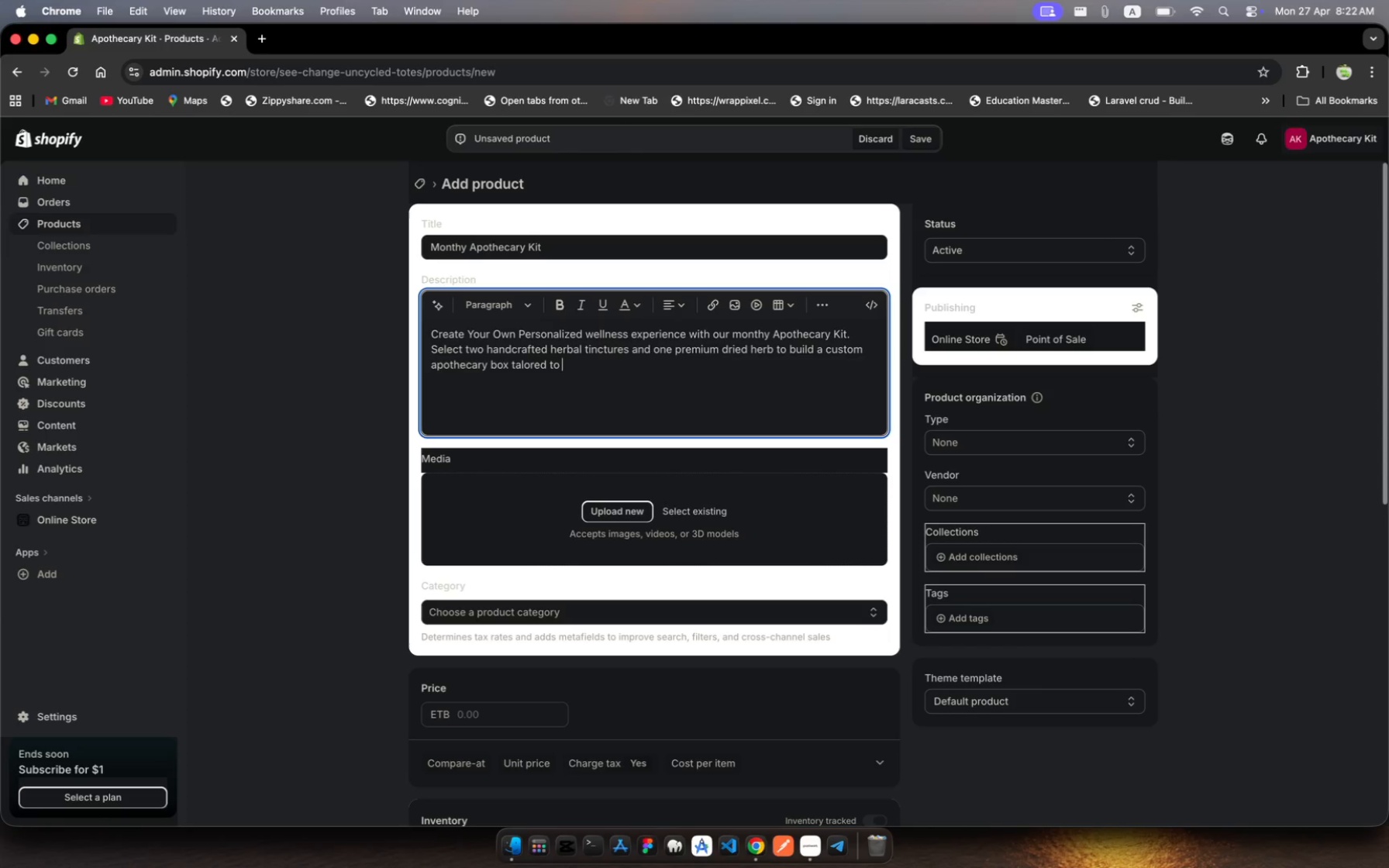 
type(your needs )
 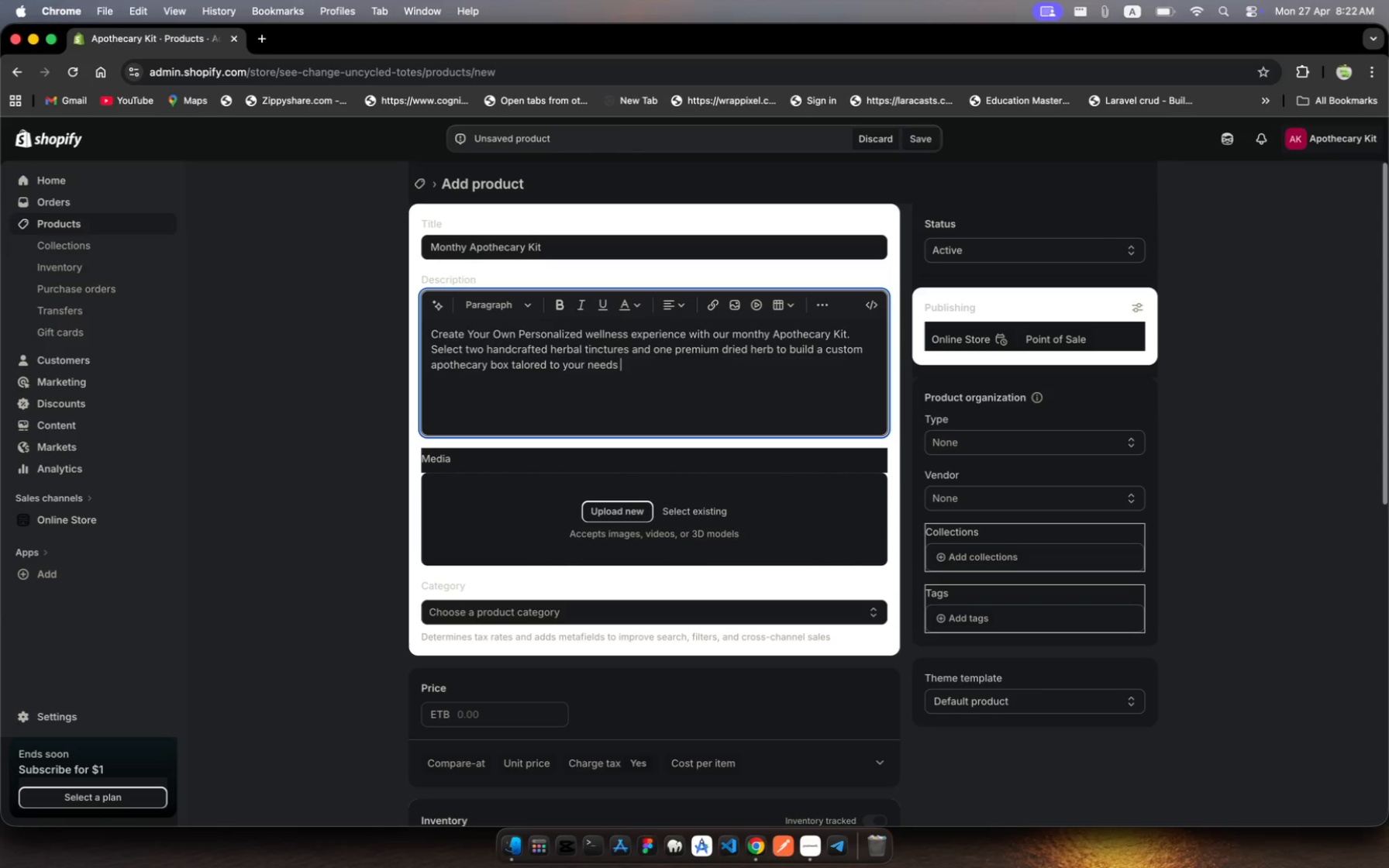 
wait(8.32)
 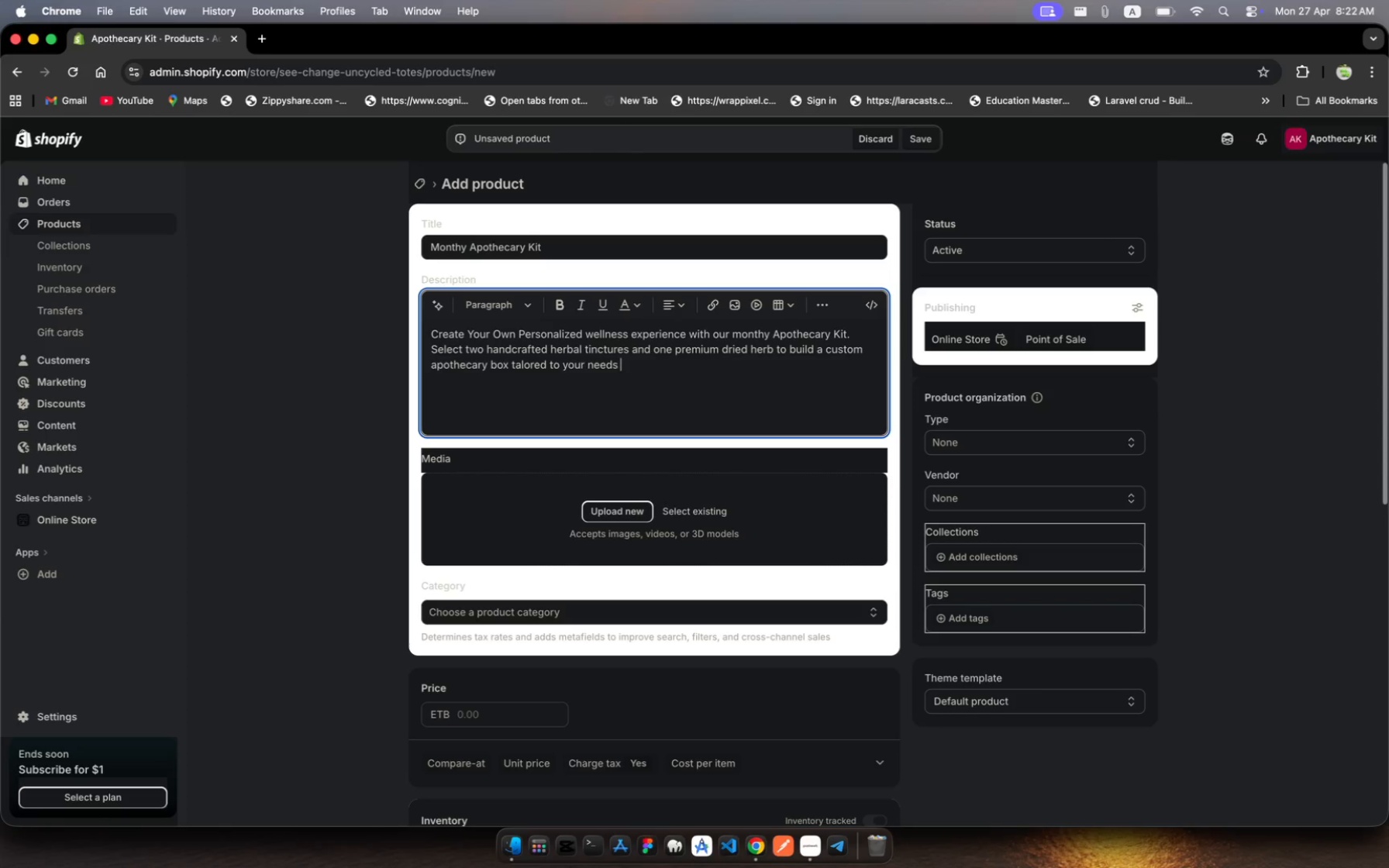 
key(Backspace)
 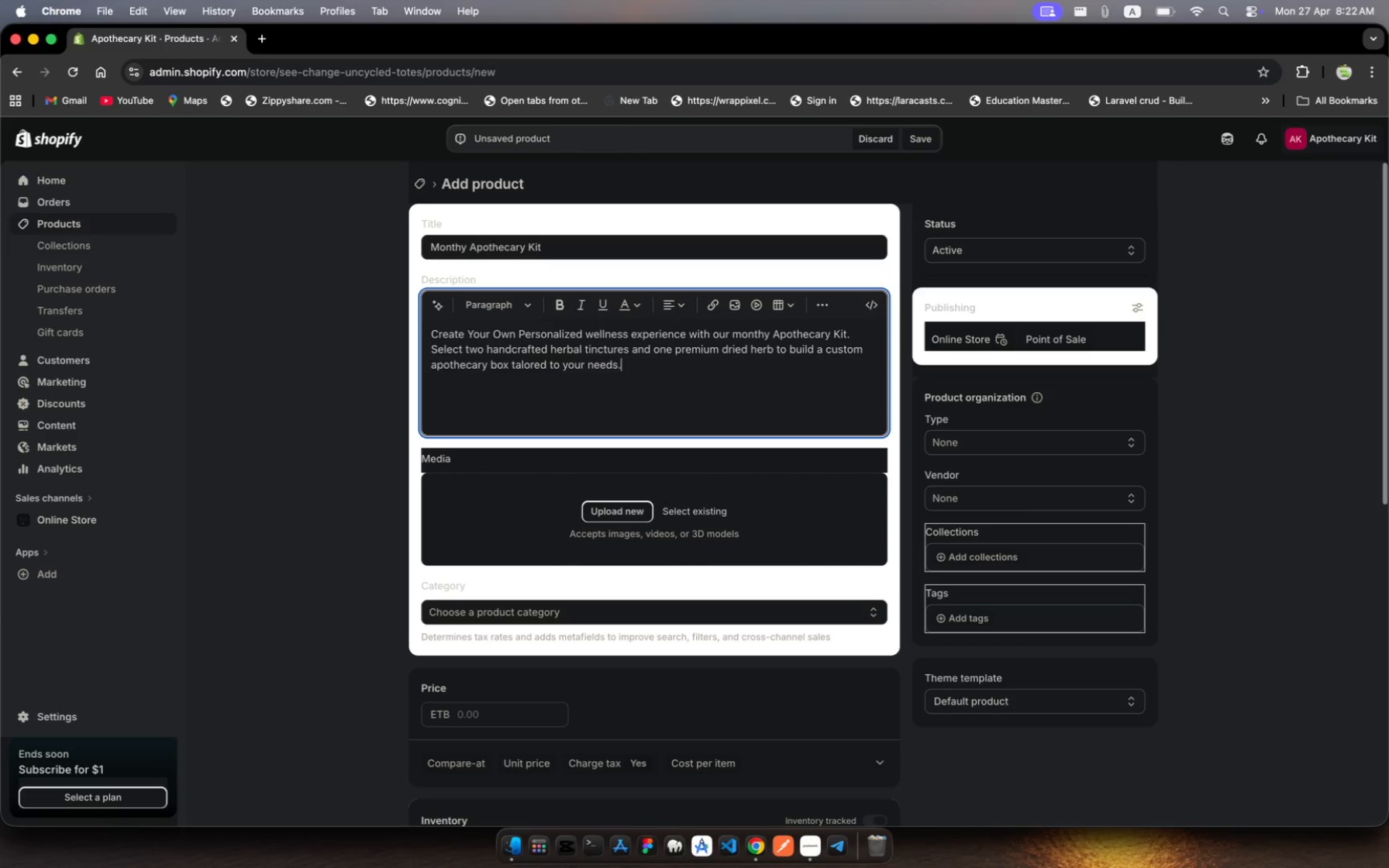 
key(Period)
 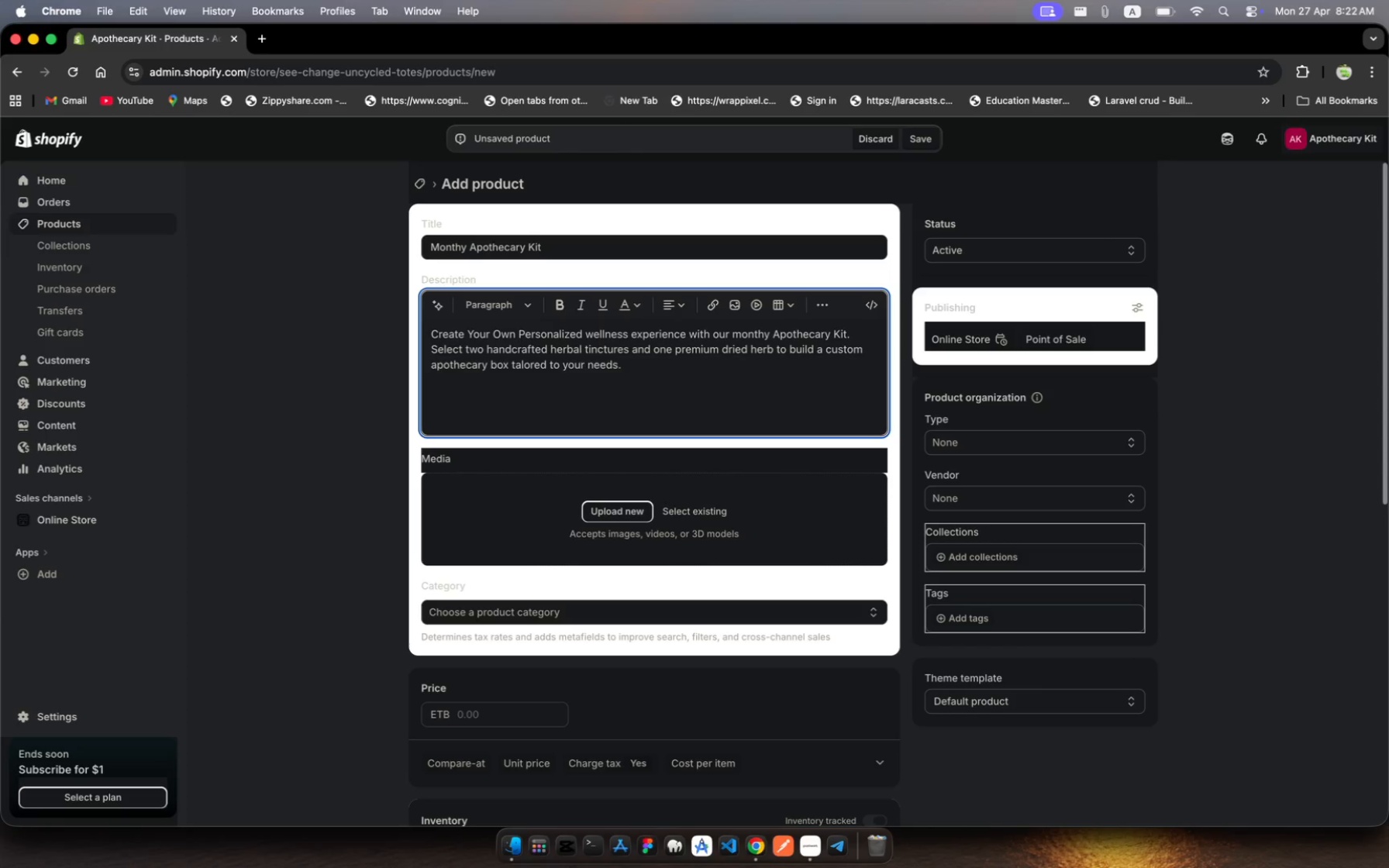 
key(Shift+Enter)
 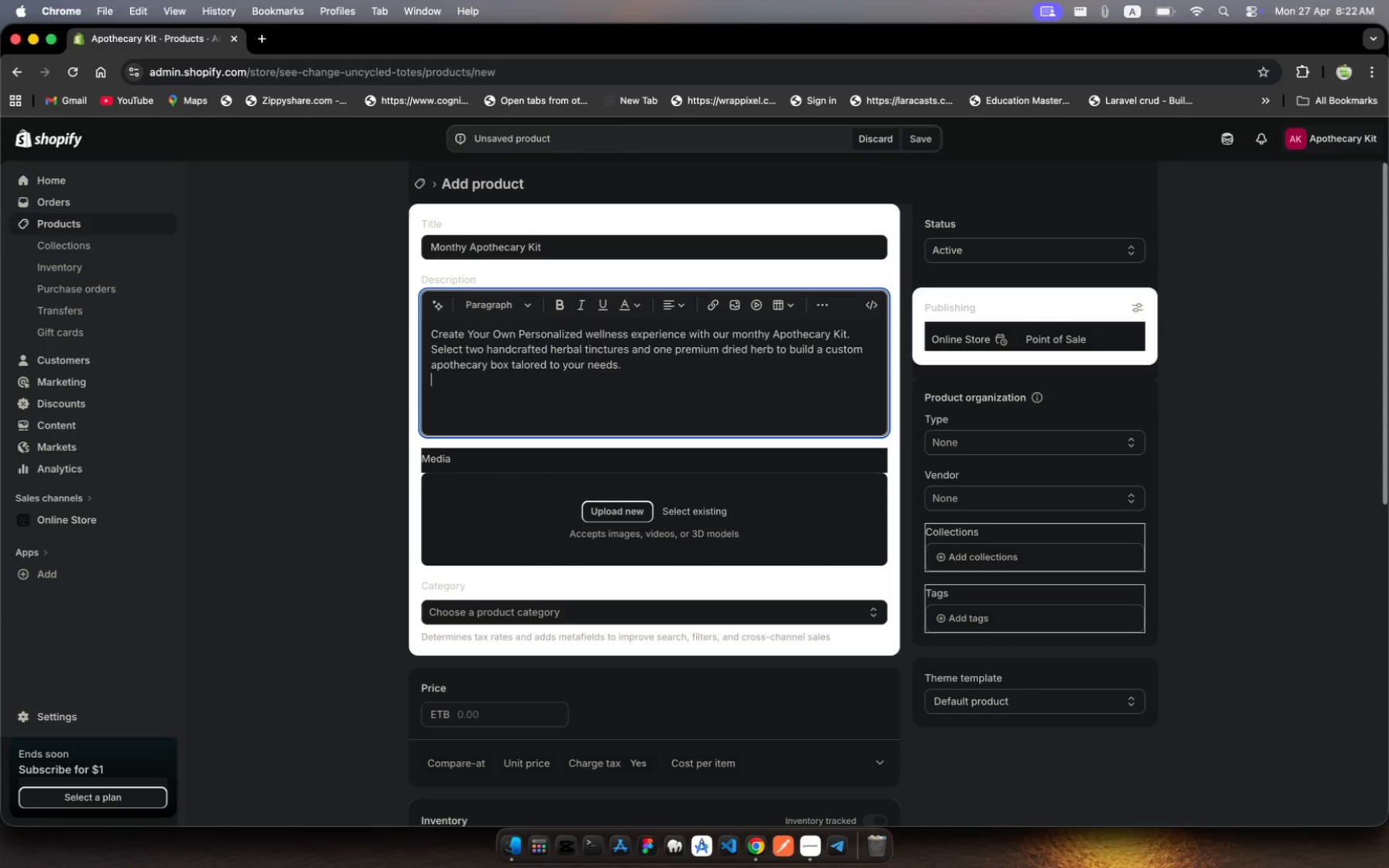 
hold_key(key=ShiftLeft, duration=0.64)
 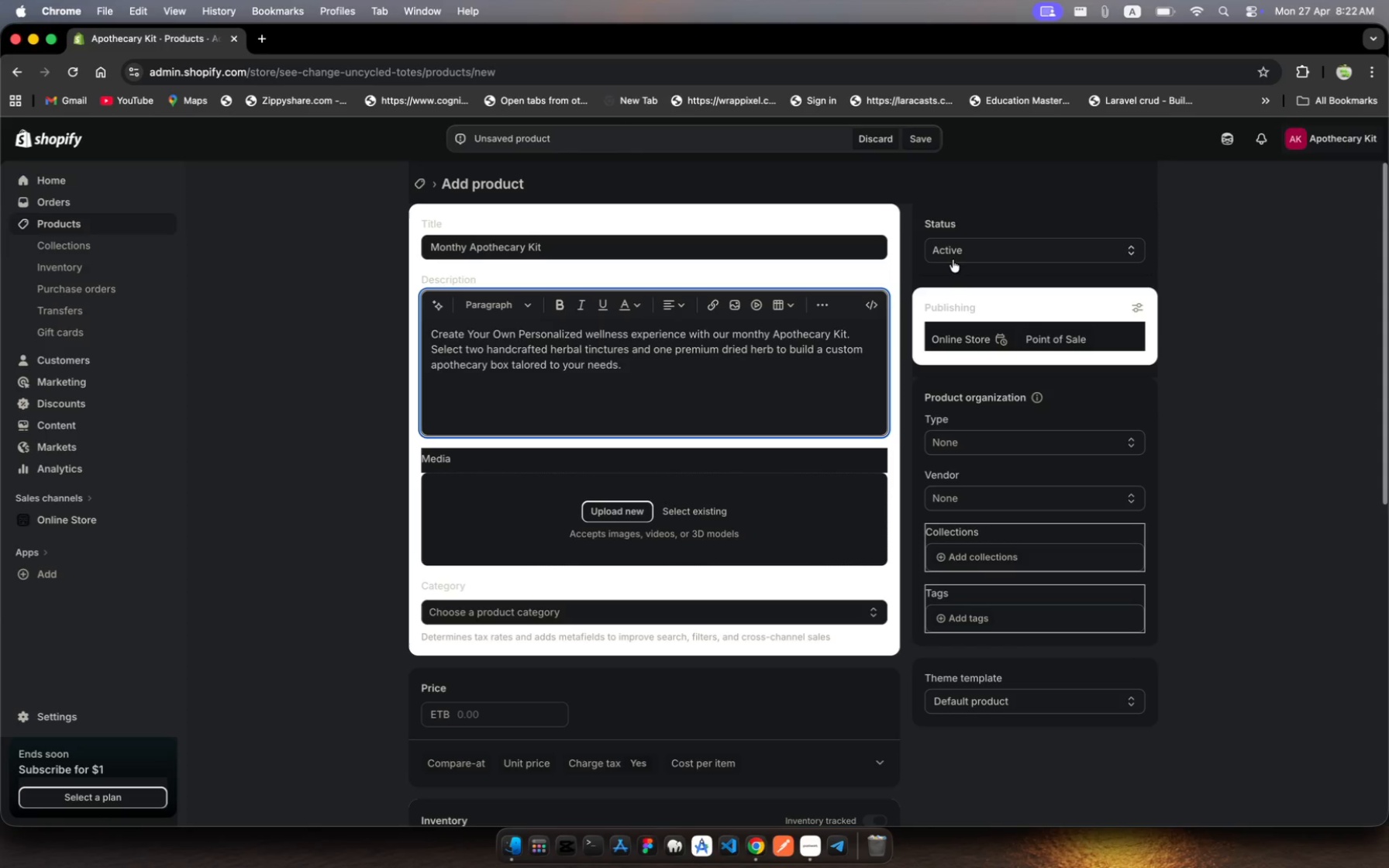 
wait(7.02)
 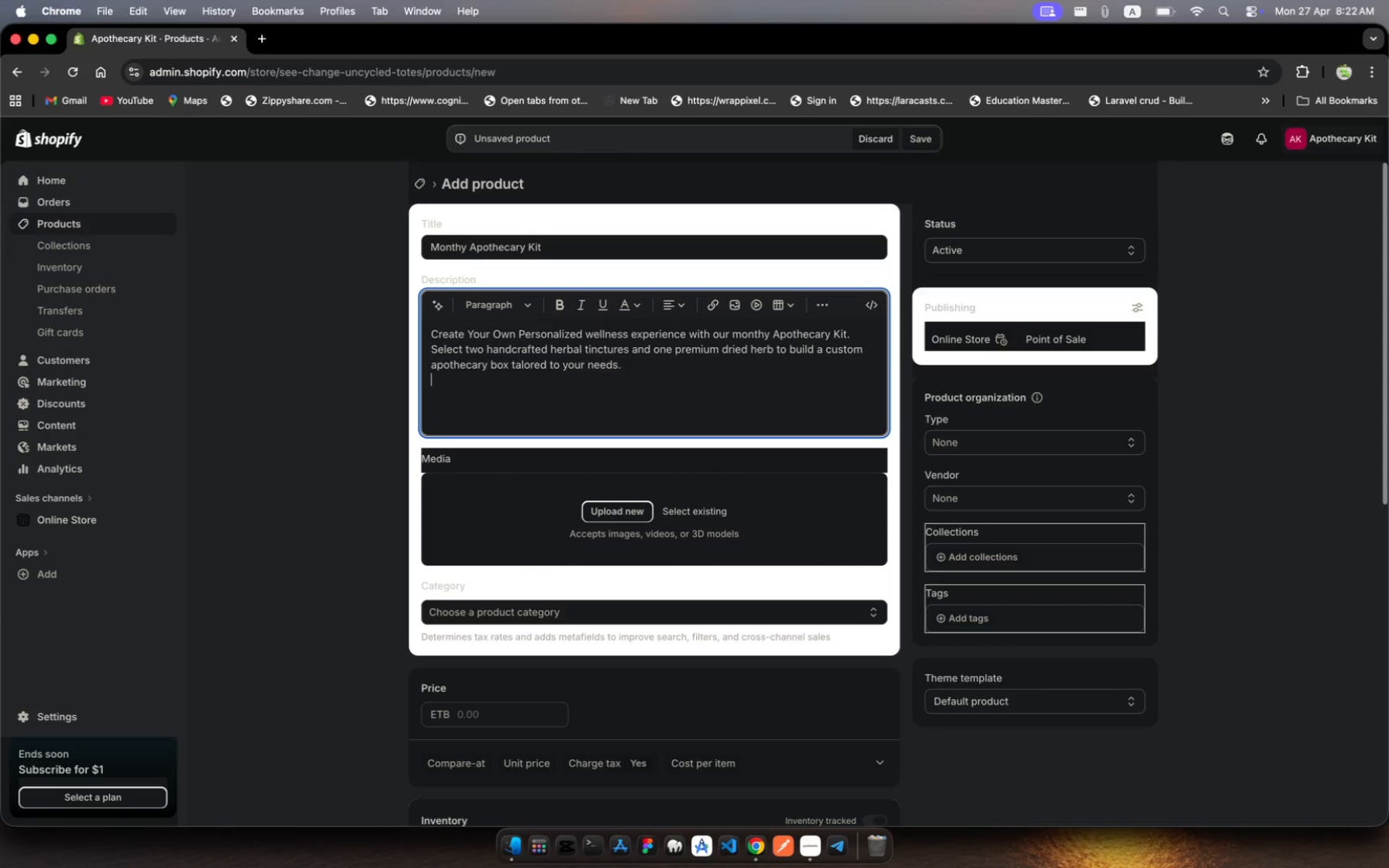 
left_click([850, 329])
 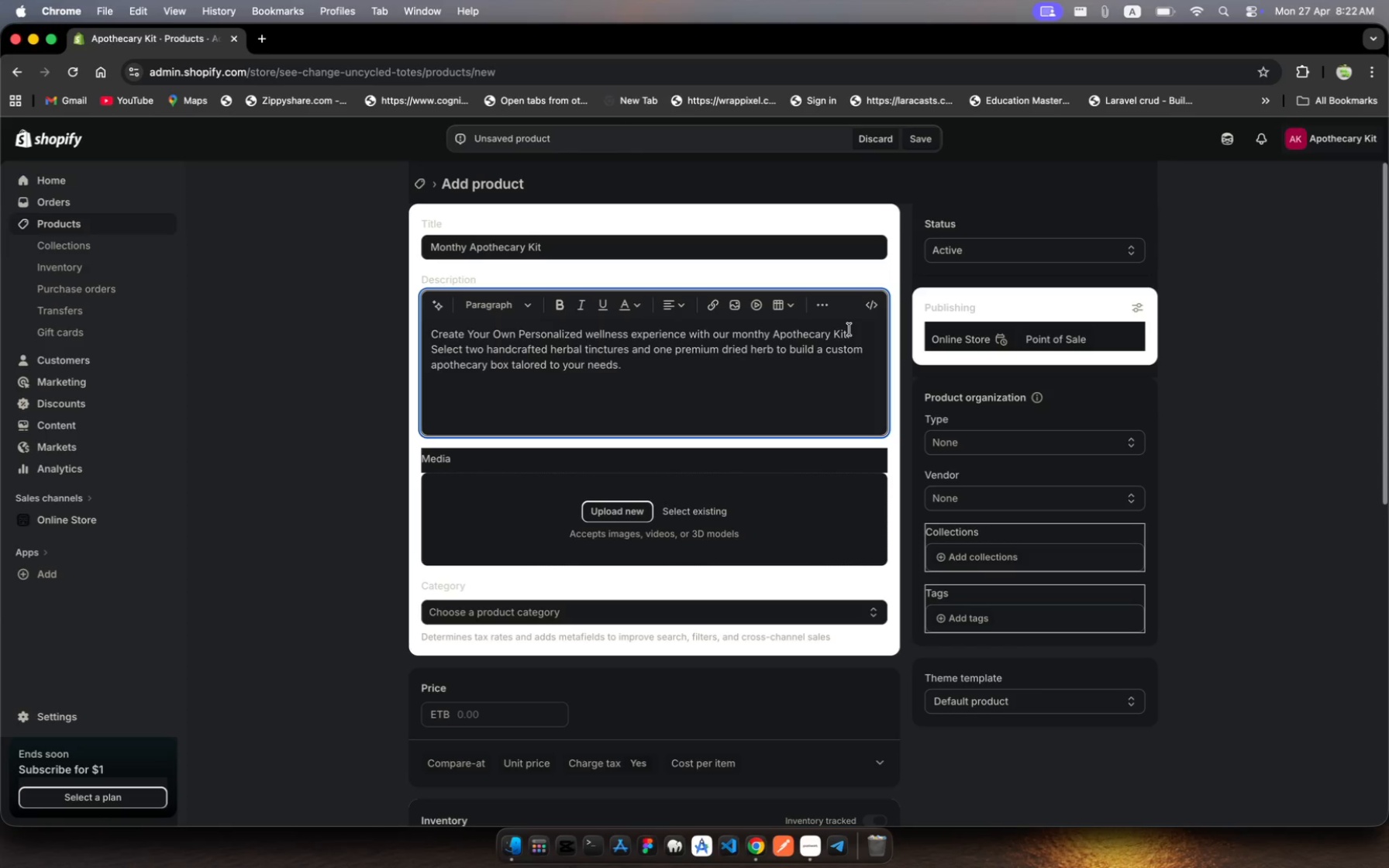 
key(Shift+Enter)
 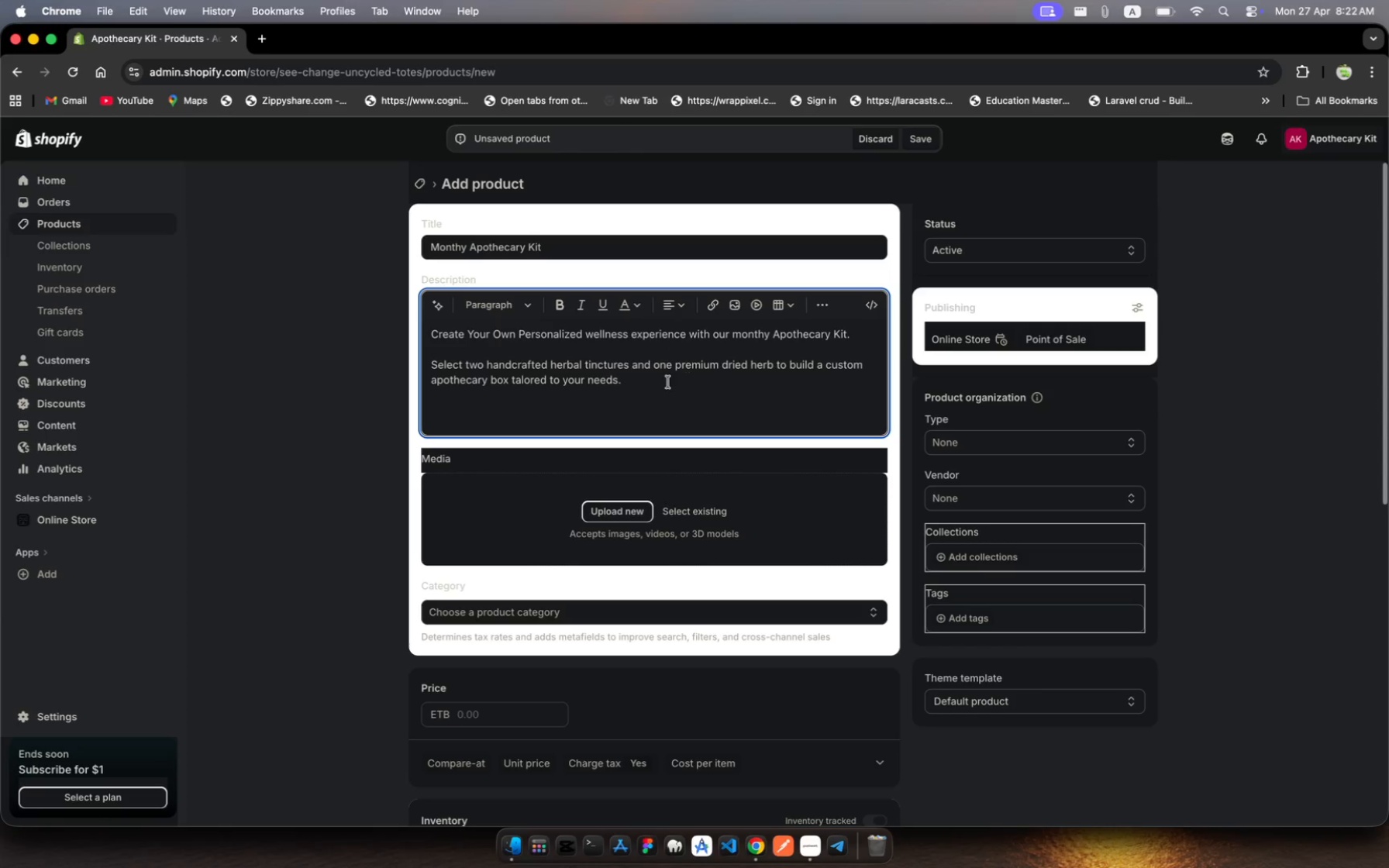 
left_click([664, 383])
 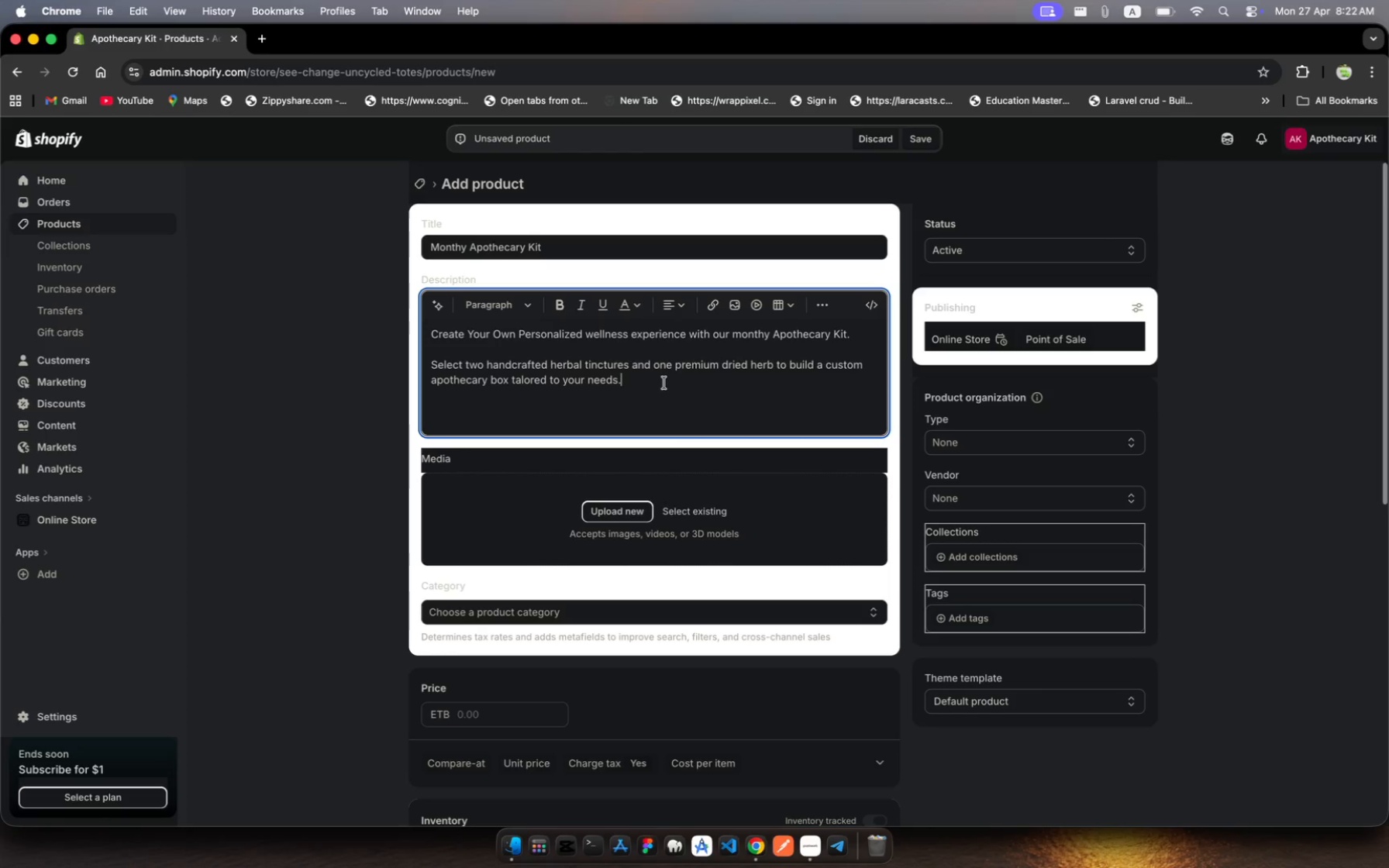 
wait(5.57)
 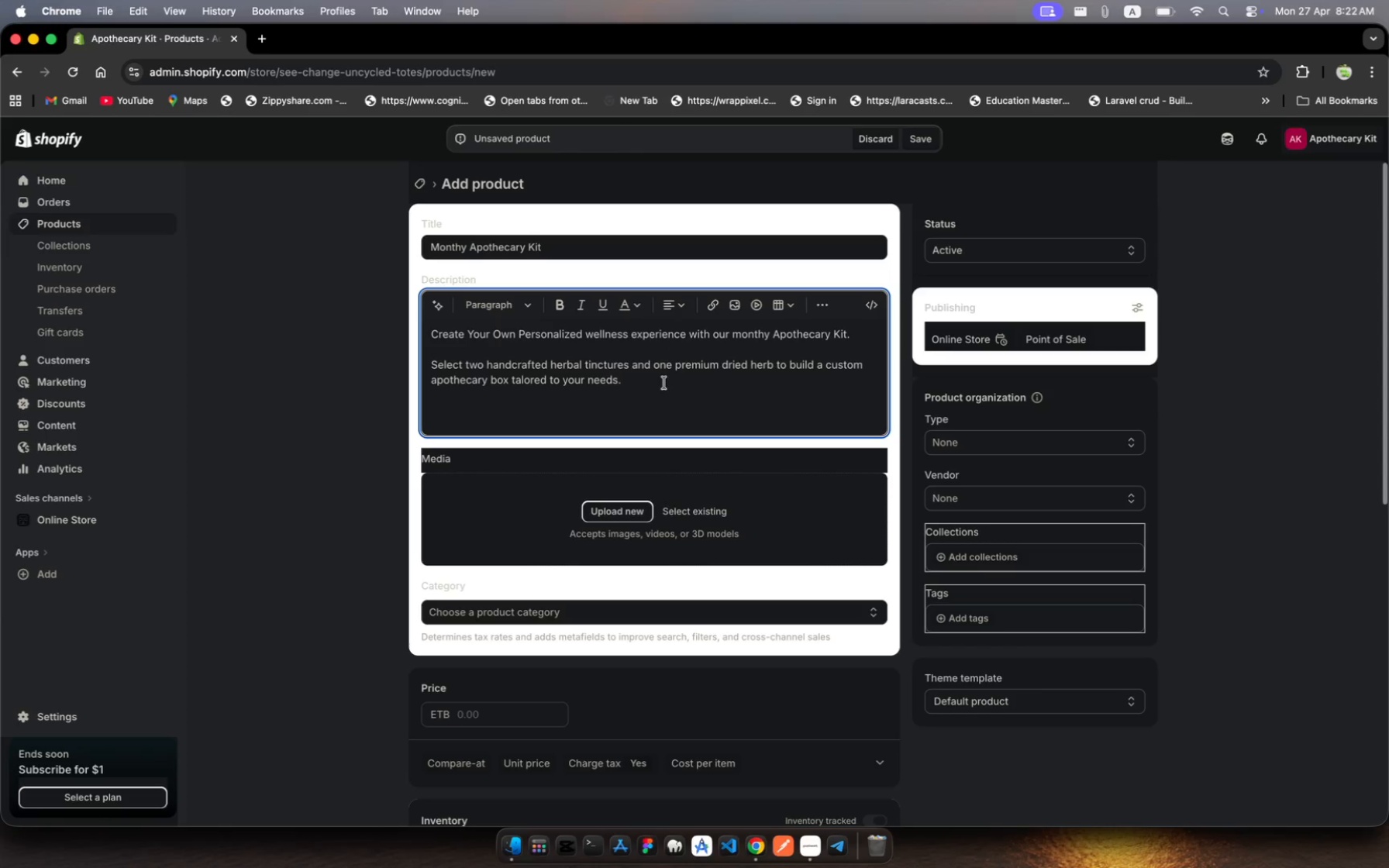 
key(Shift+Enter)
 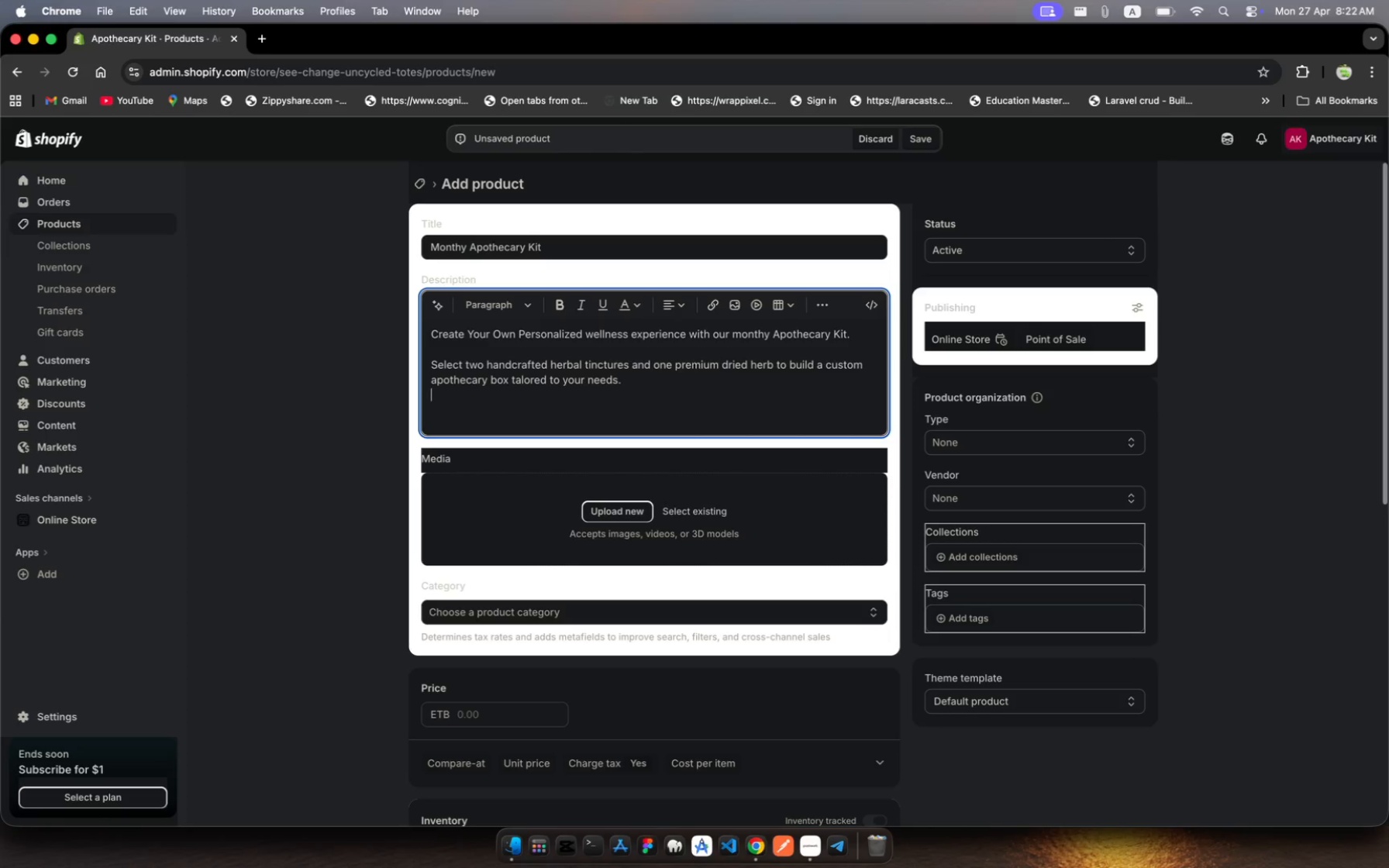 
type(Each product iis )
 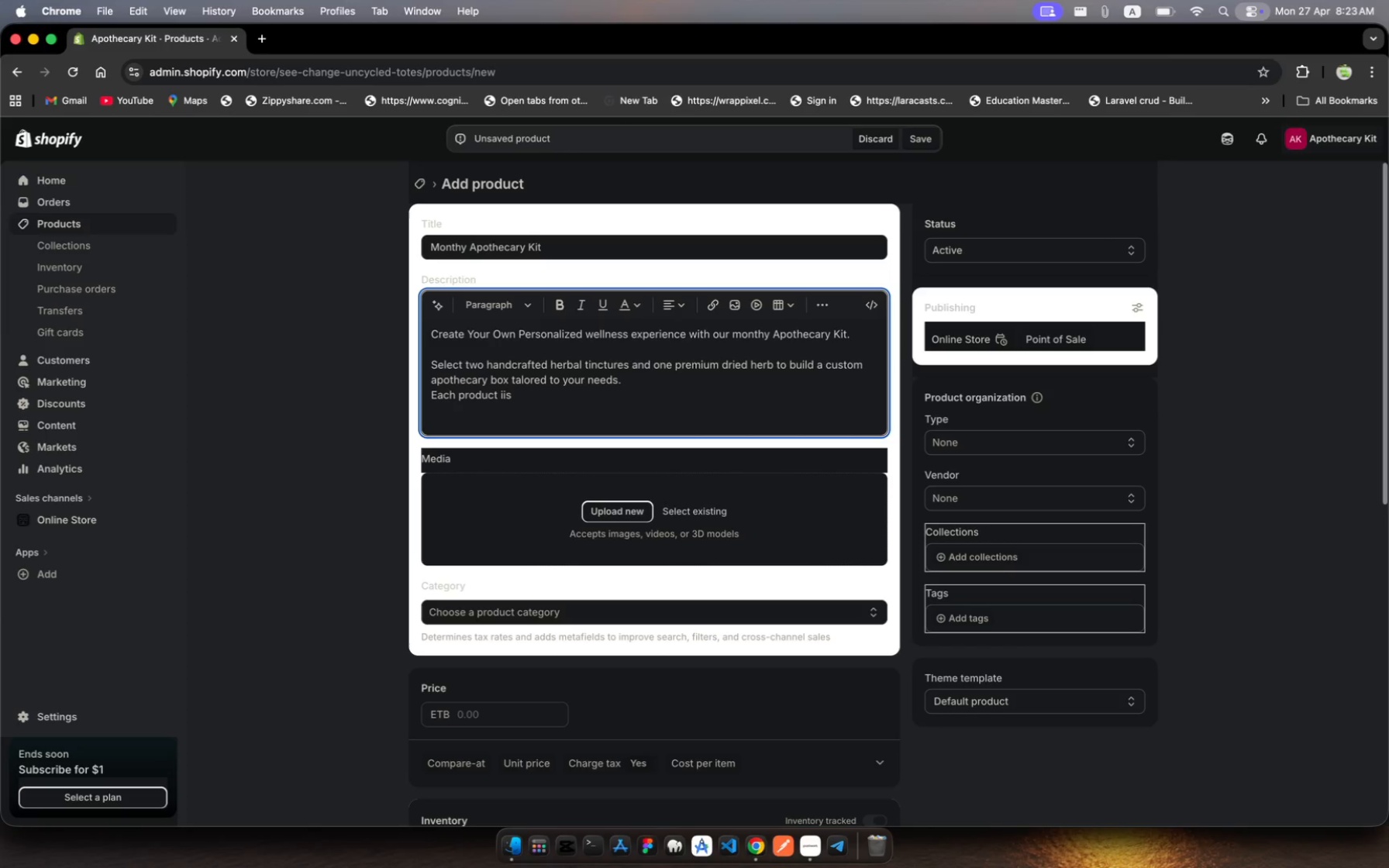 
wait(14.6)
 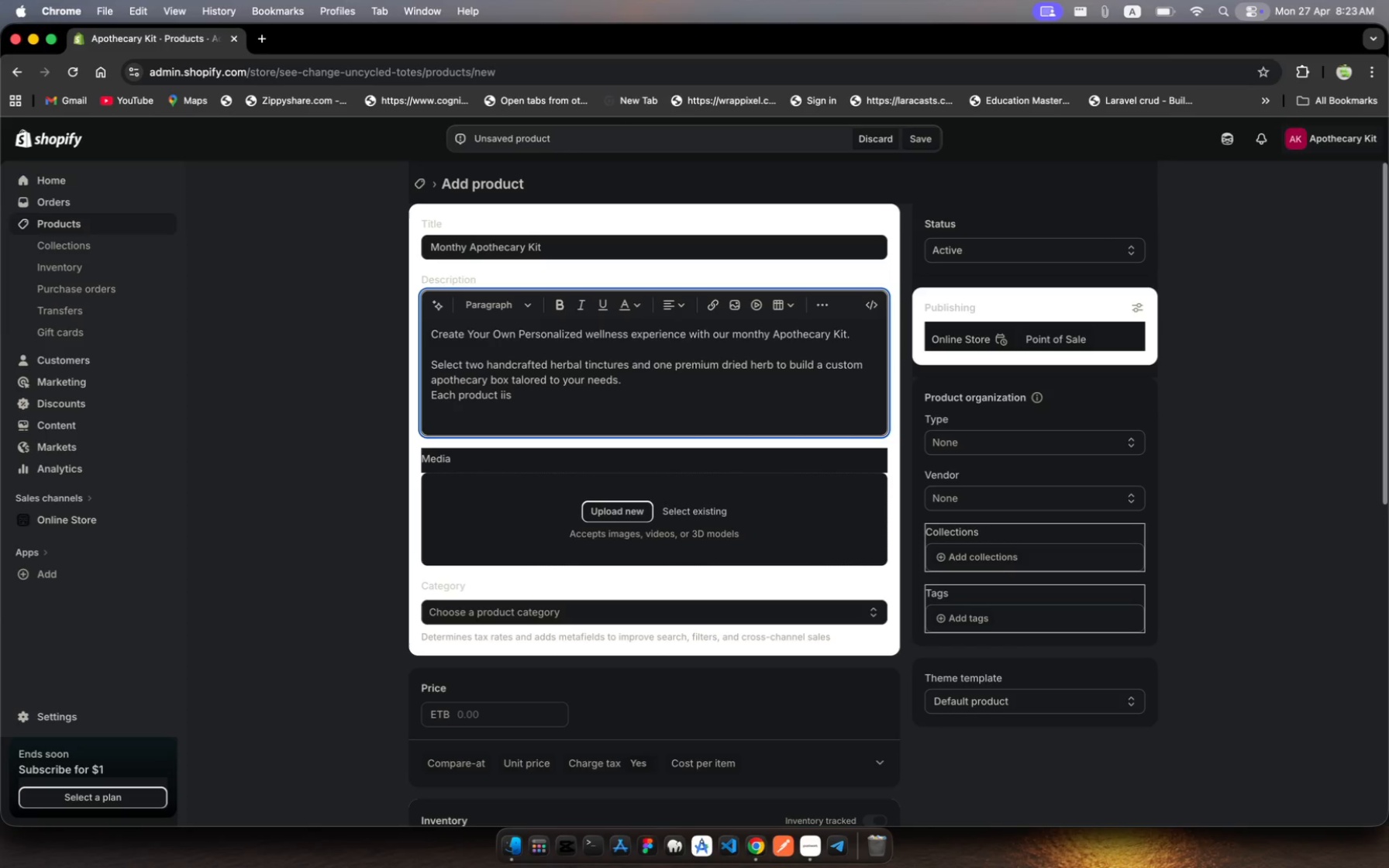 
key(Backspace)
key(Backspace)
key(Backspace)
key(Backspace)
type(is carefully )
 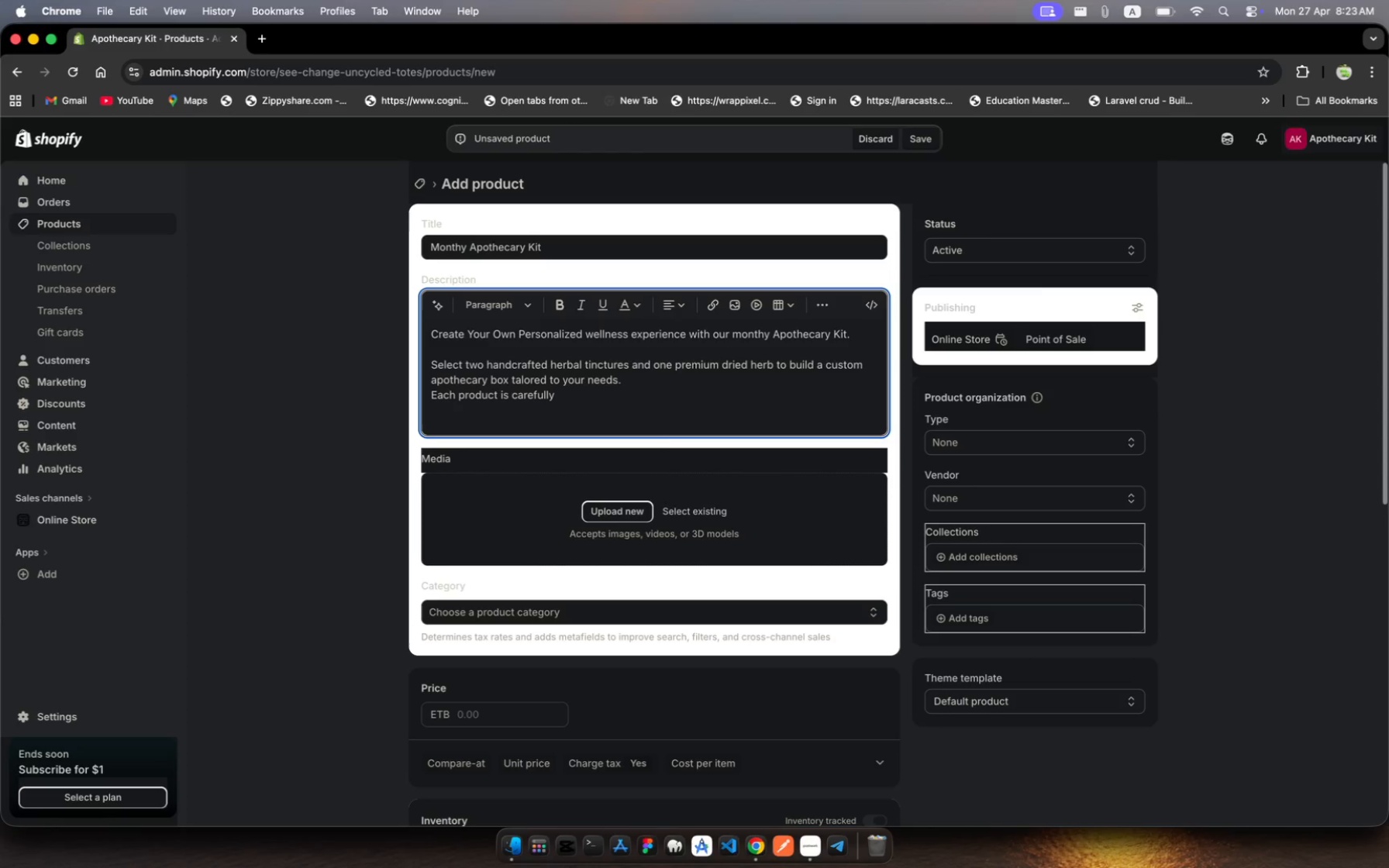 
wait(11.36)
 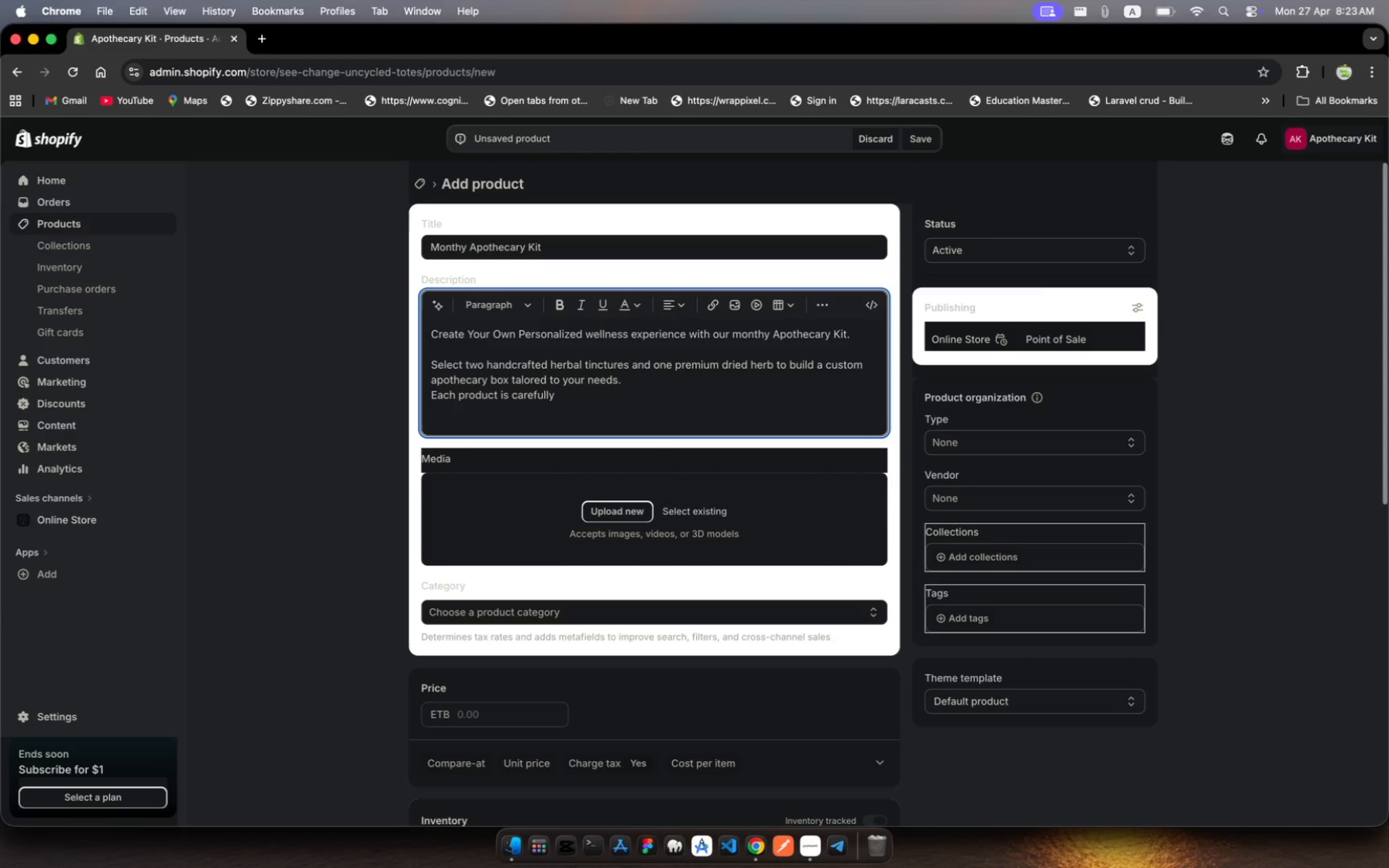 
type(prepared usin )
 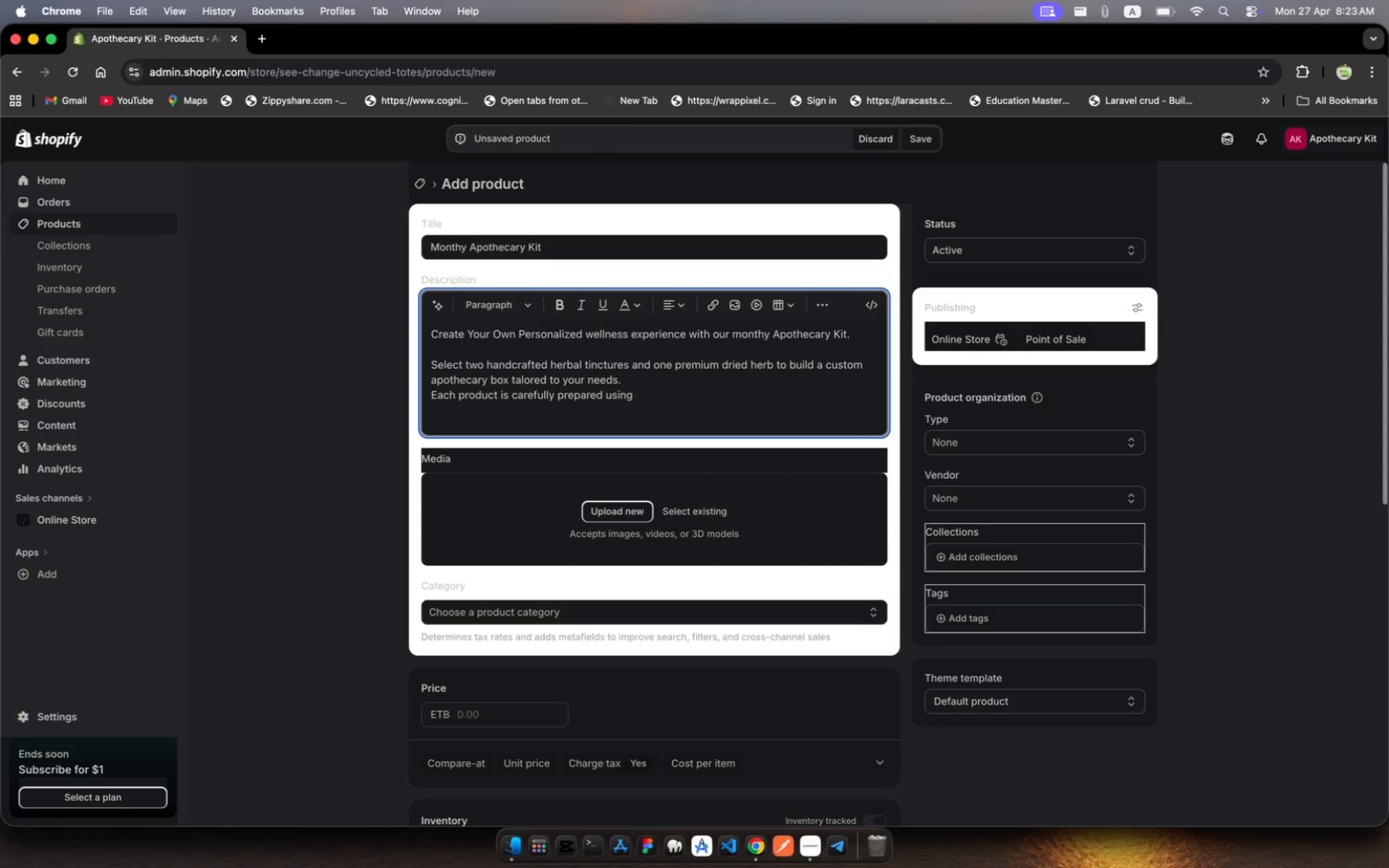 
hold_key(key=G, duration=0.31)
 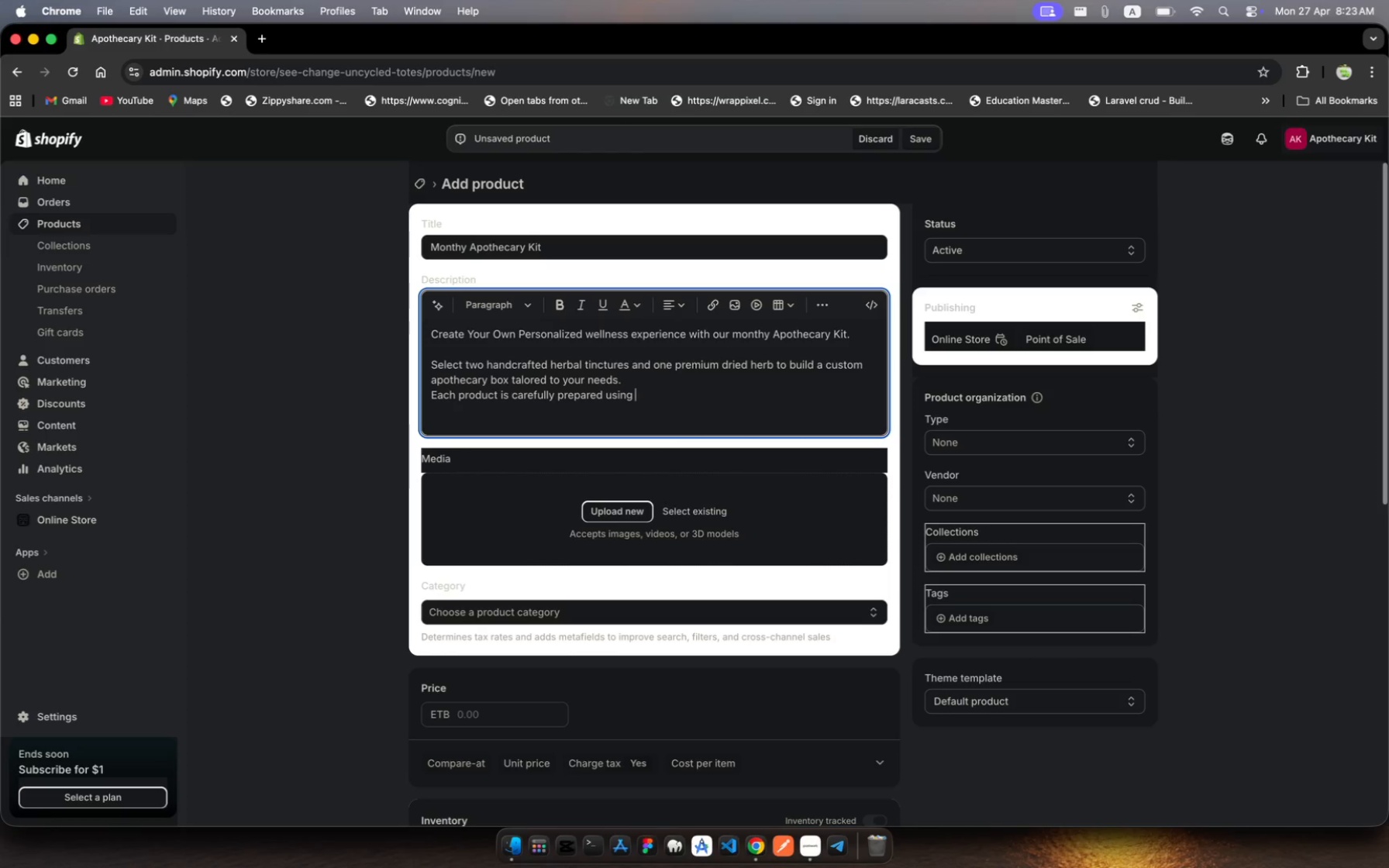 
wait(13.21)
 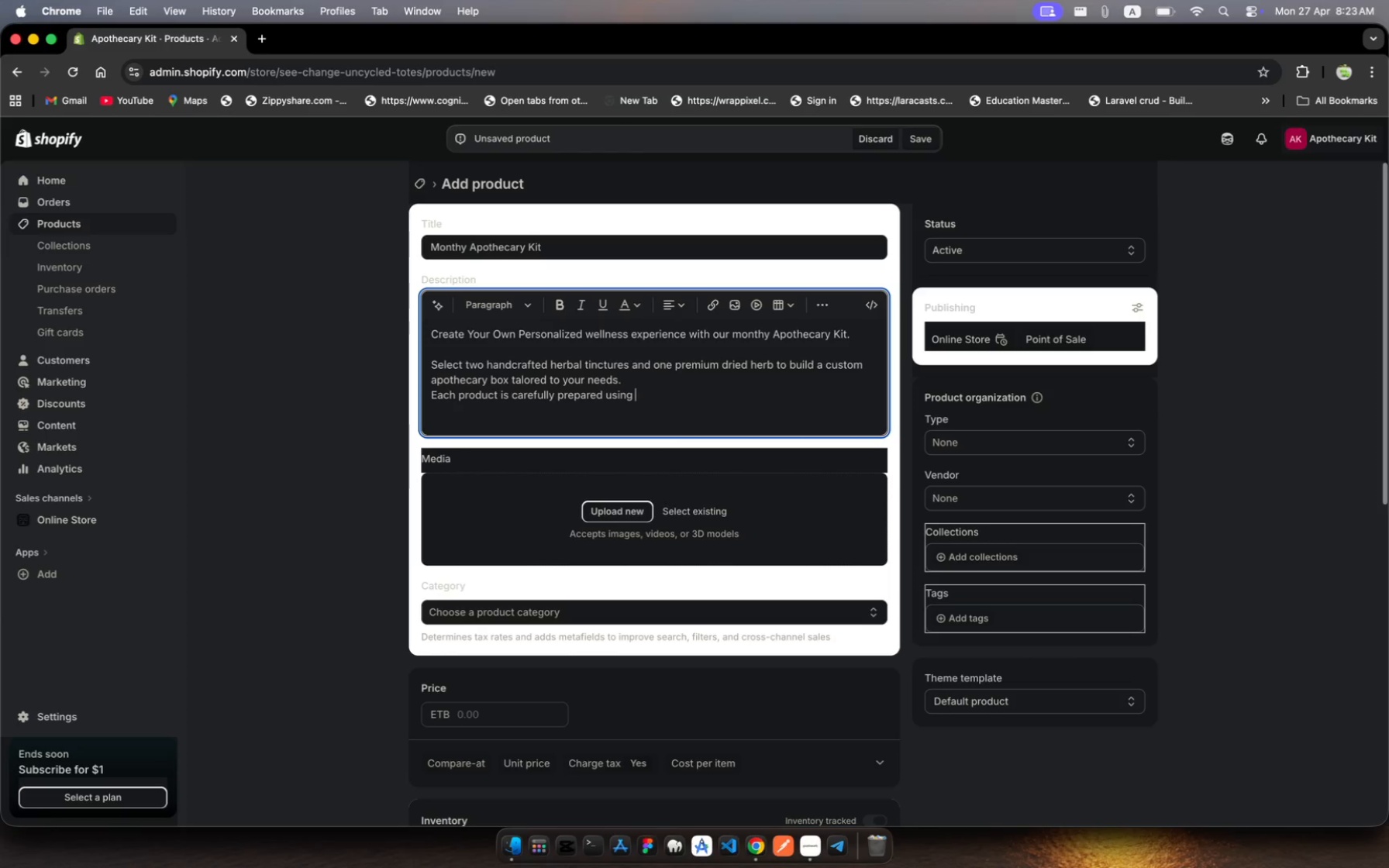 
type(higghqualit)
 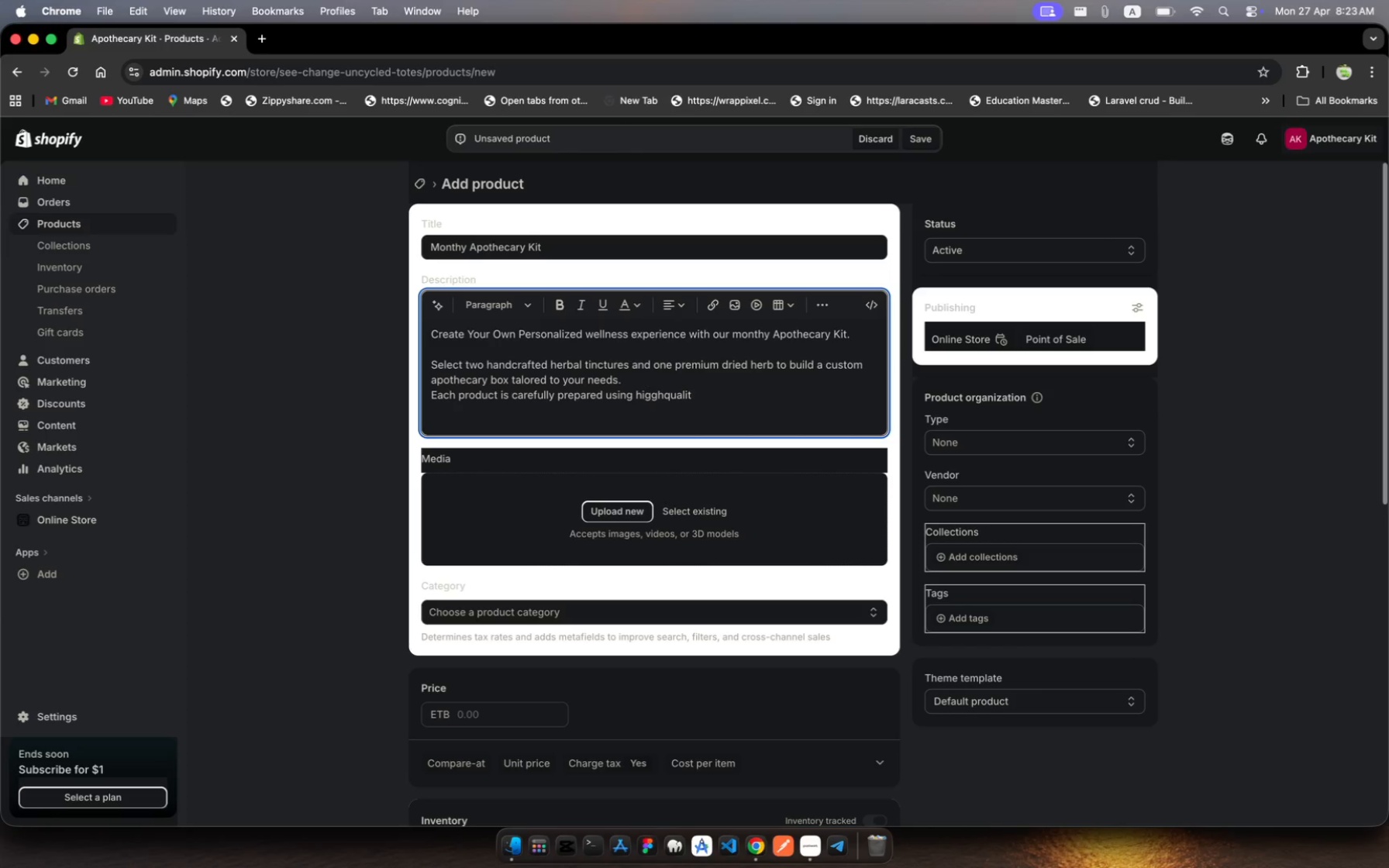 
key(Y)
 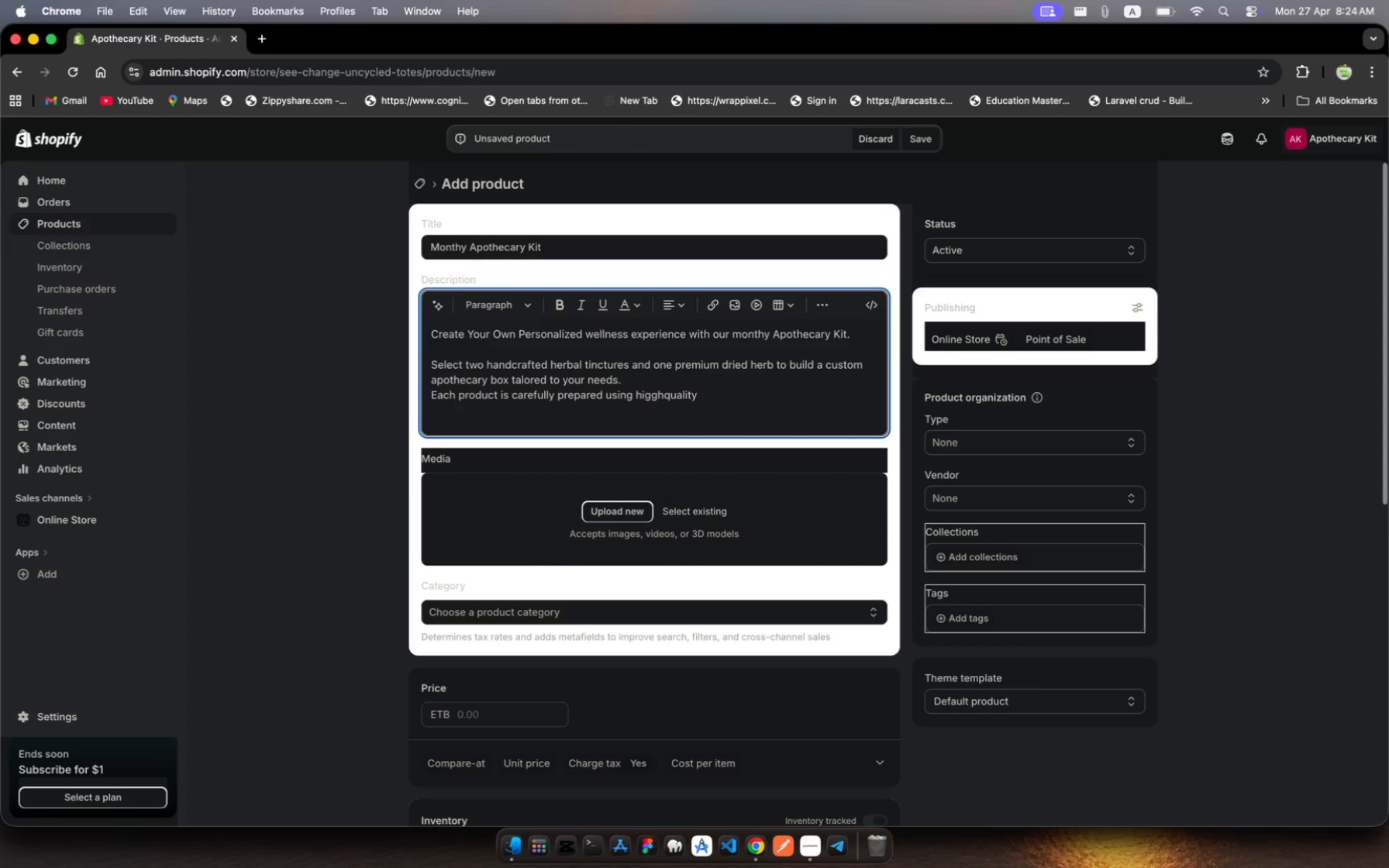 
hold_key(key=ArrowLeft, duration=0.82)
 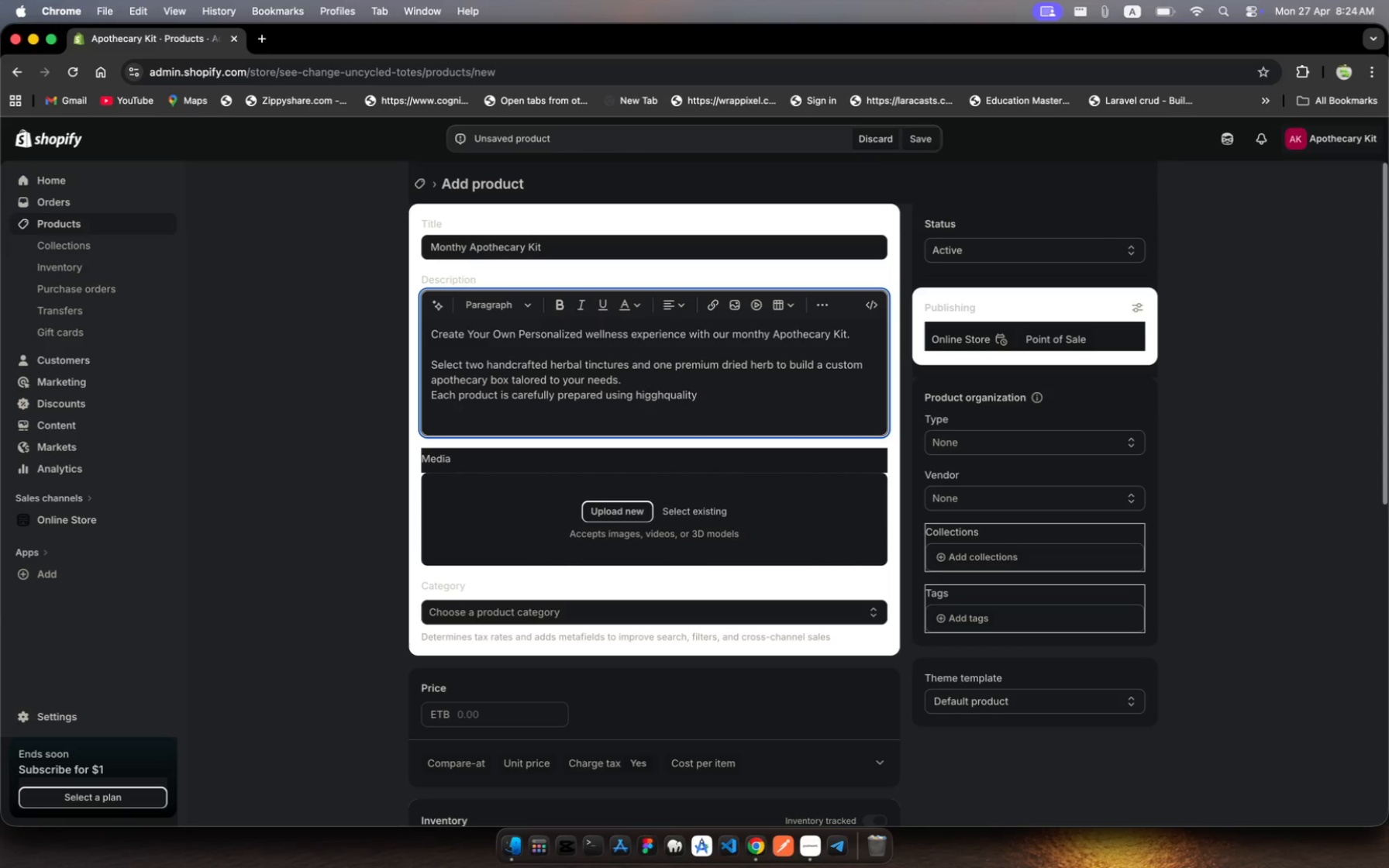 
key(ArrowLeft)
 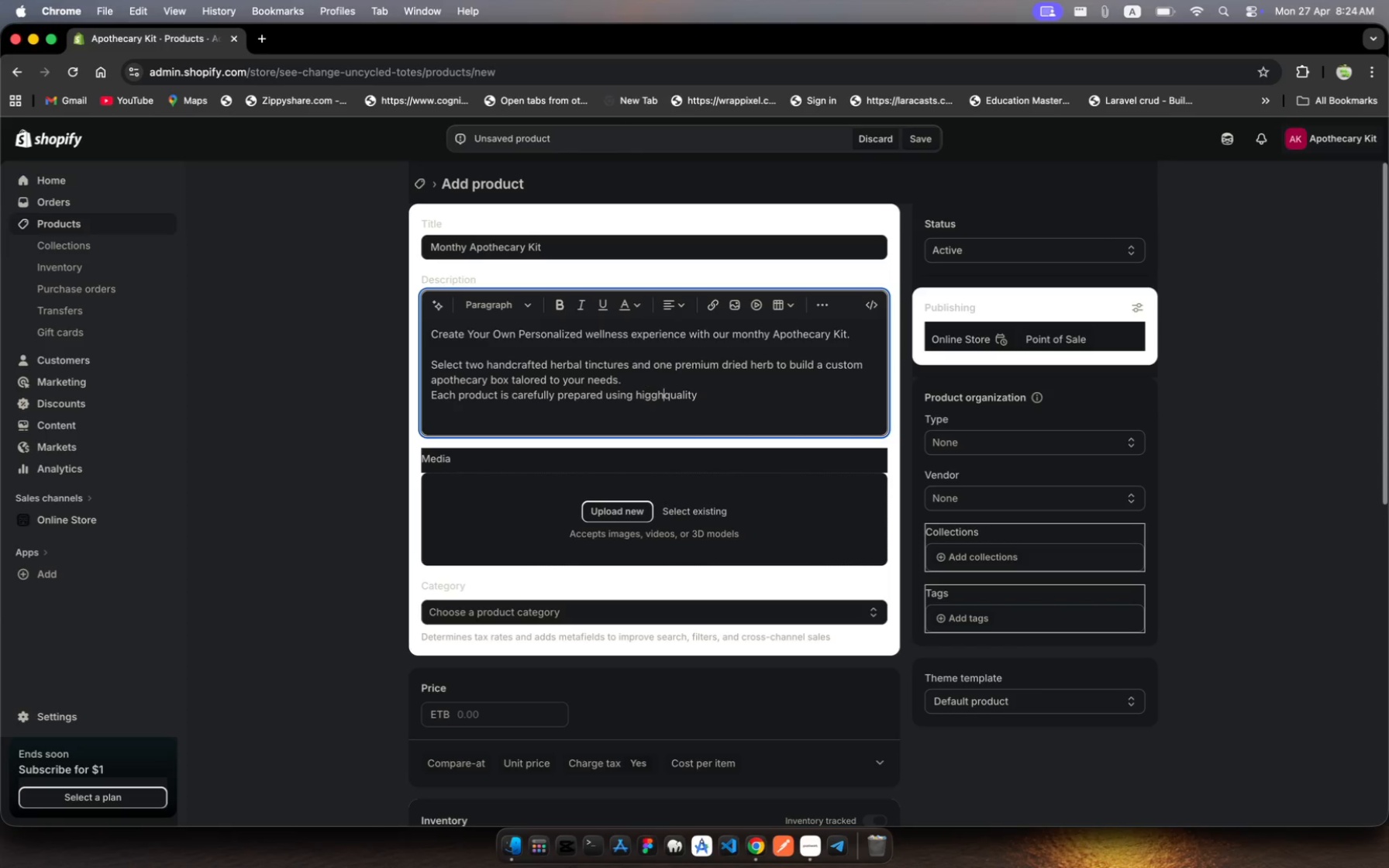 
key(ArrowLeft)
 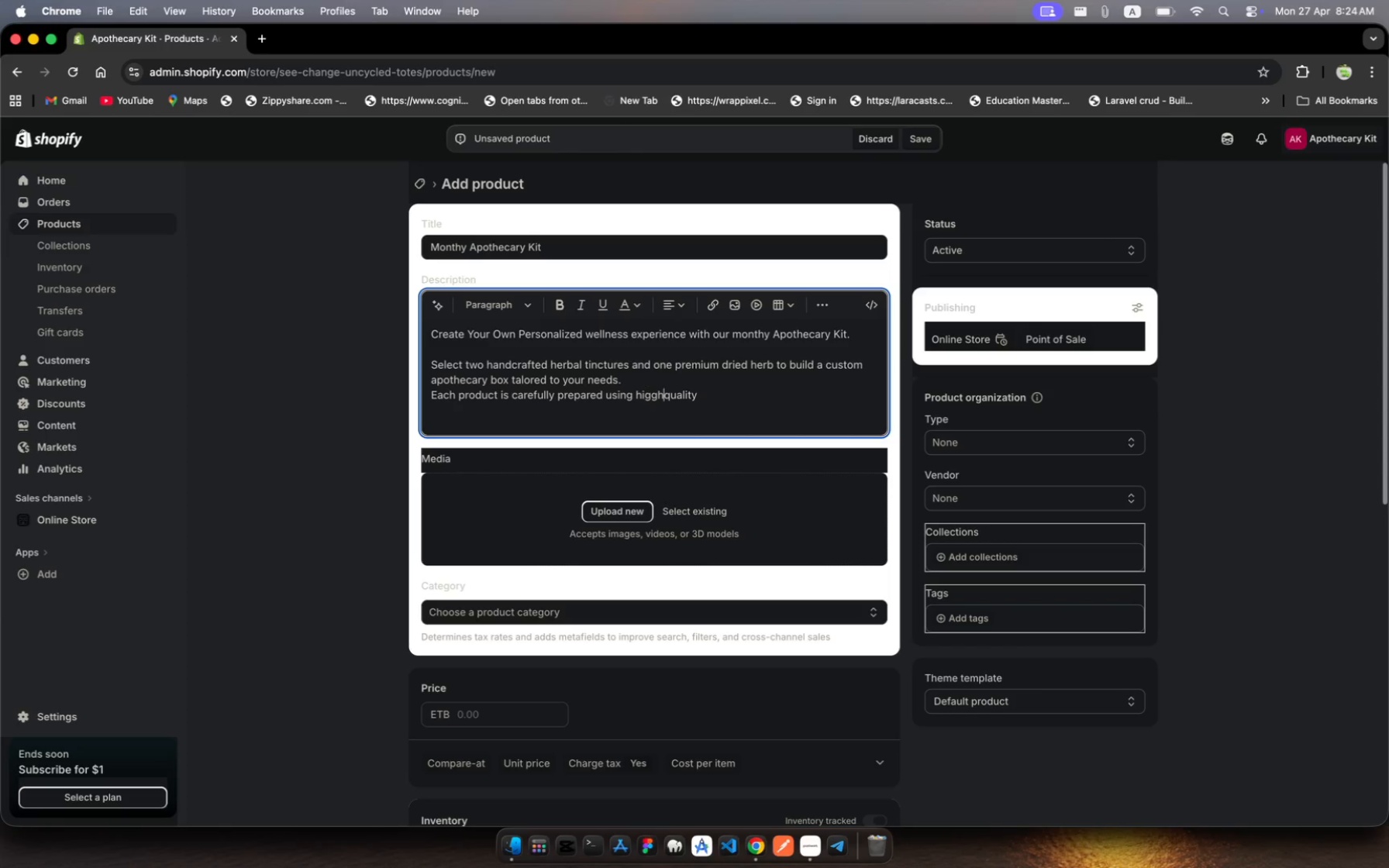 
key(Backspace)
 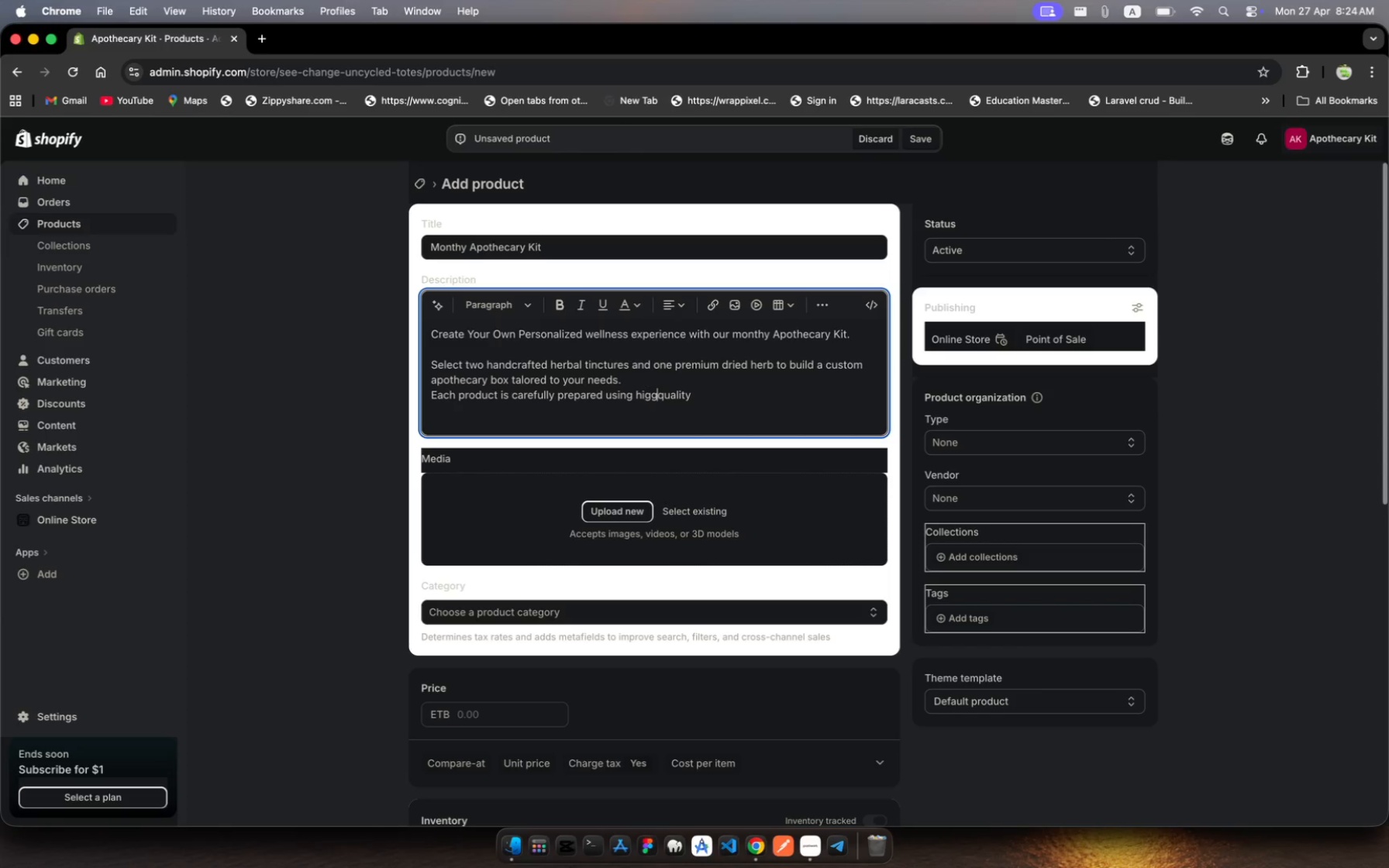 
key(Backspace)
 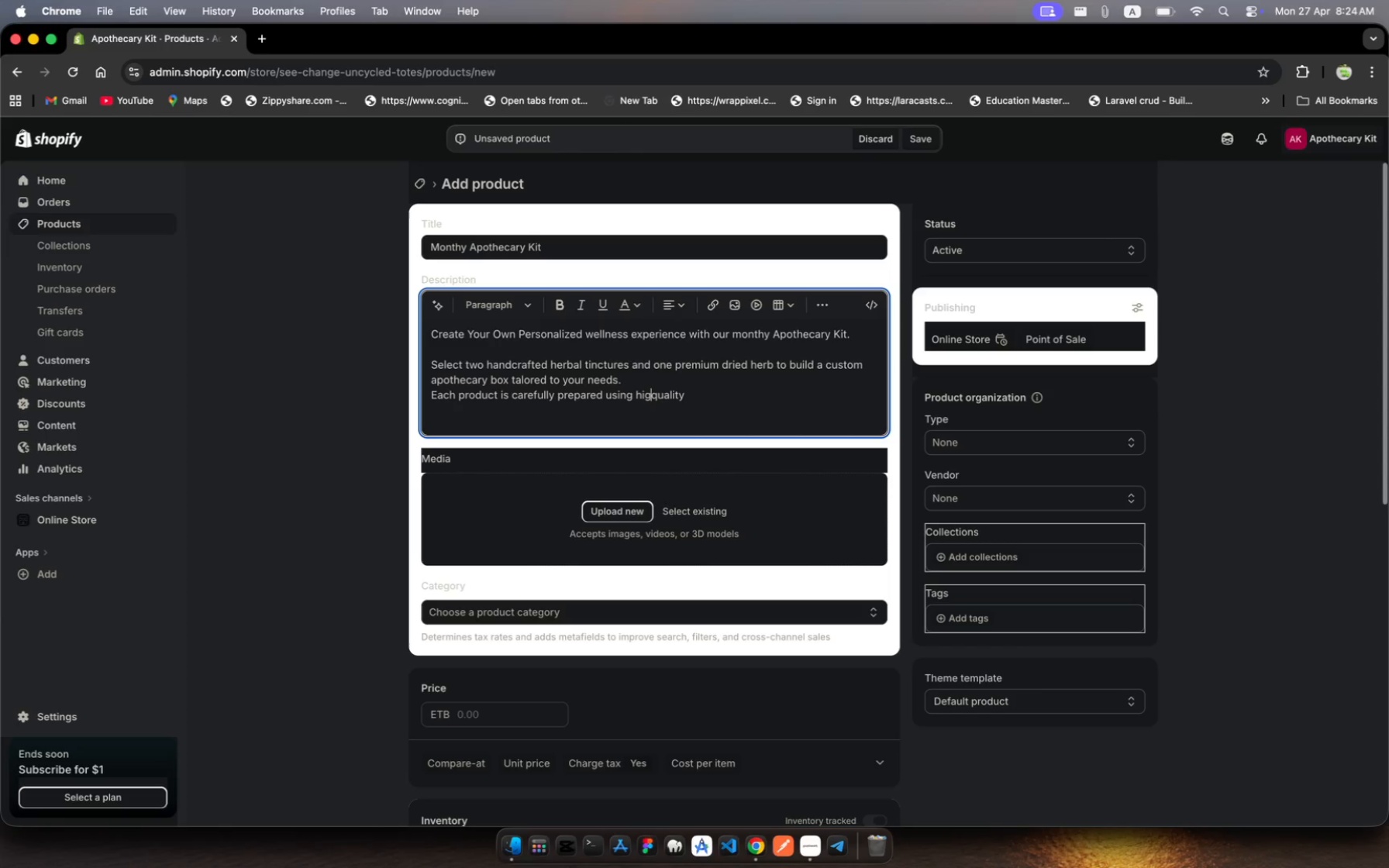 
key(H)
 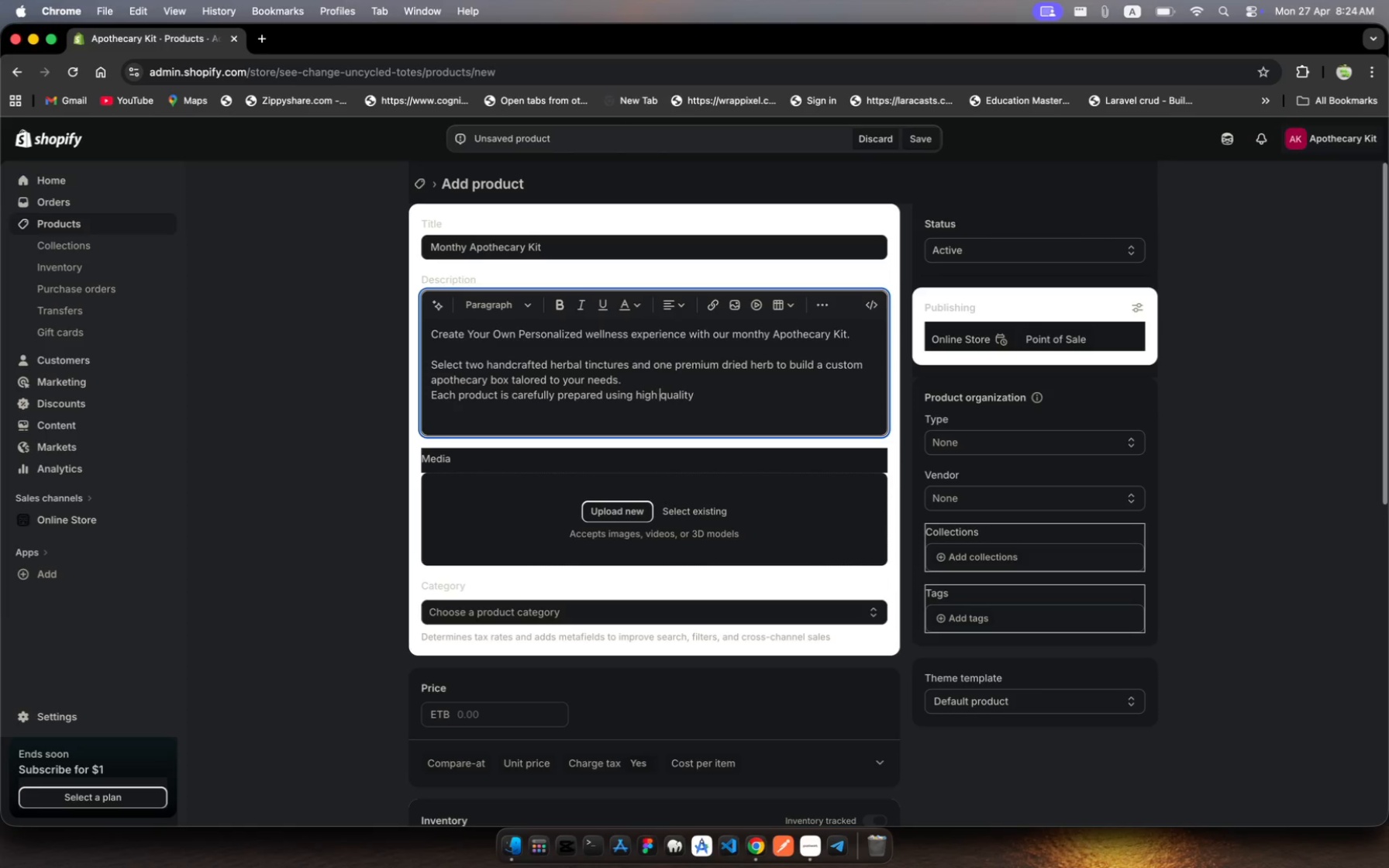 
key(Space)
 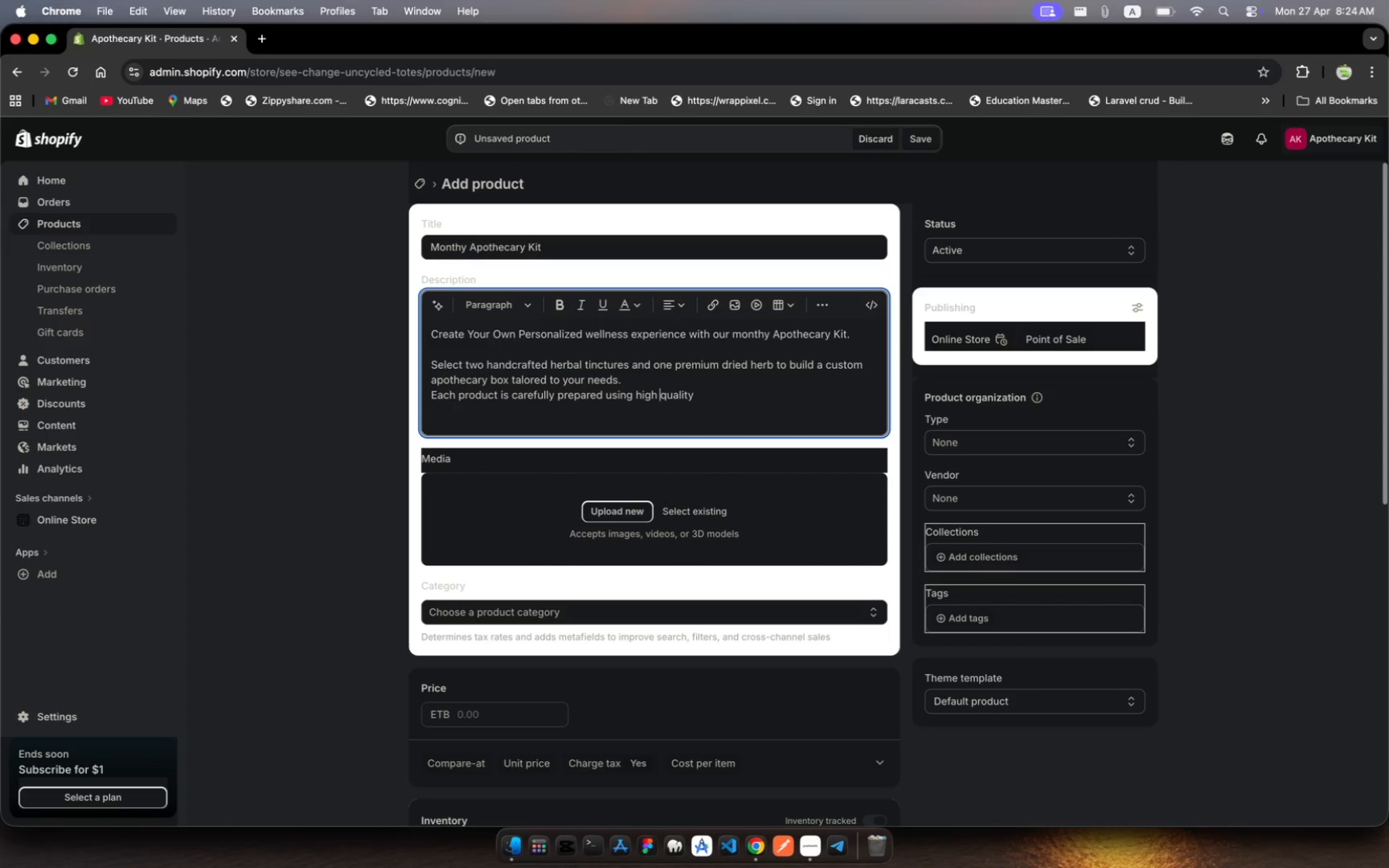 
wait(15.06)
 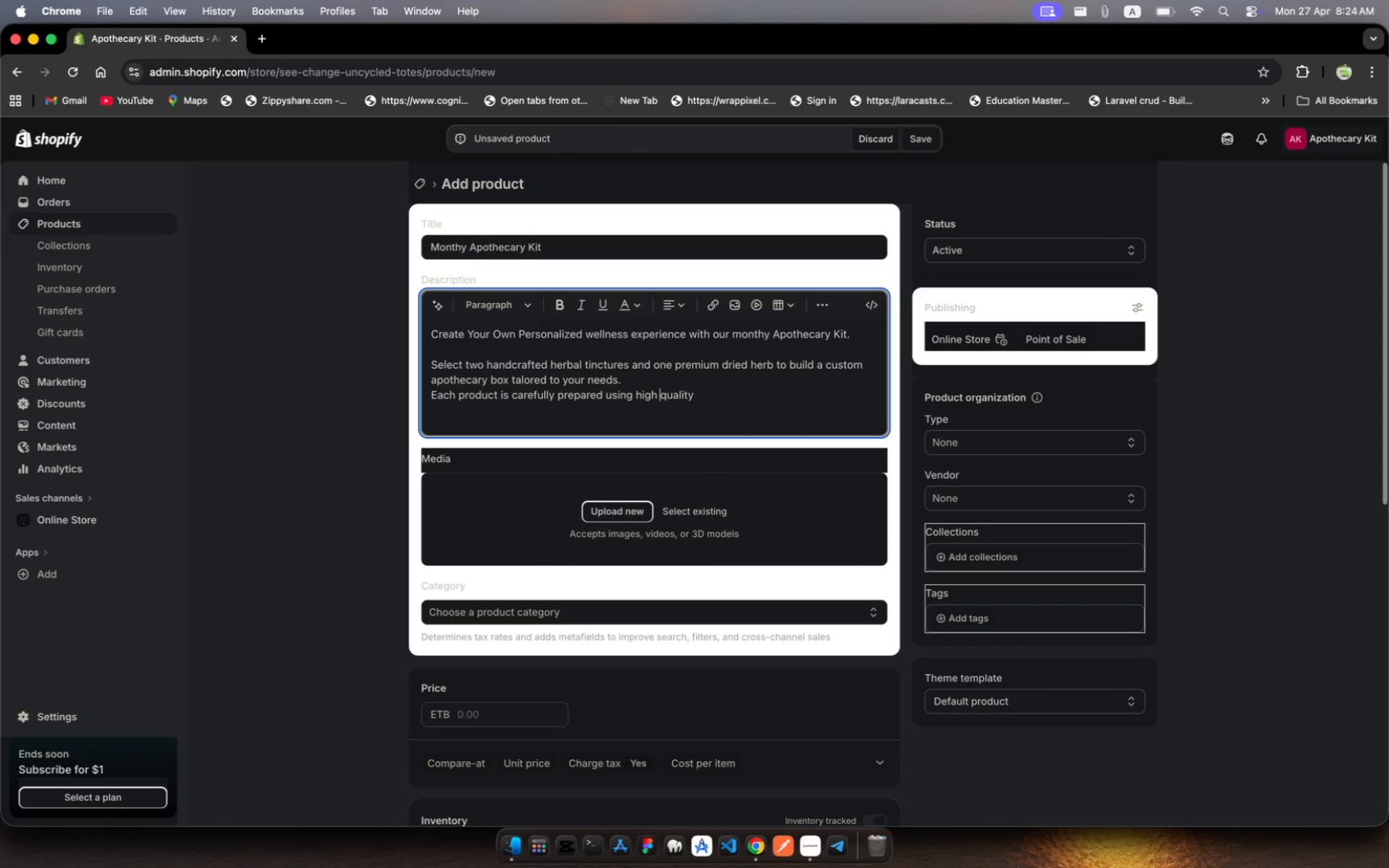 
left_click([721, 396])
 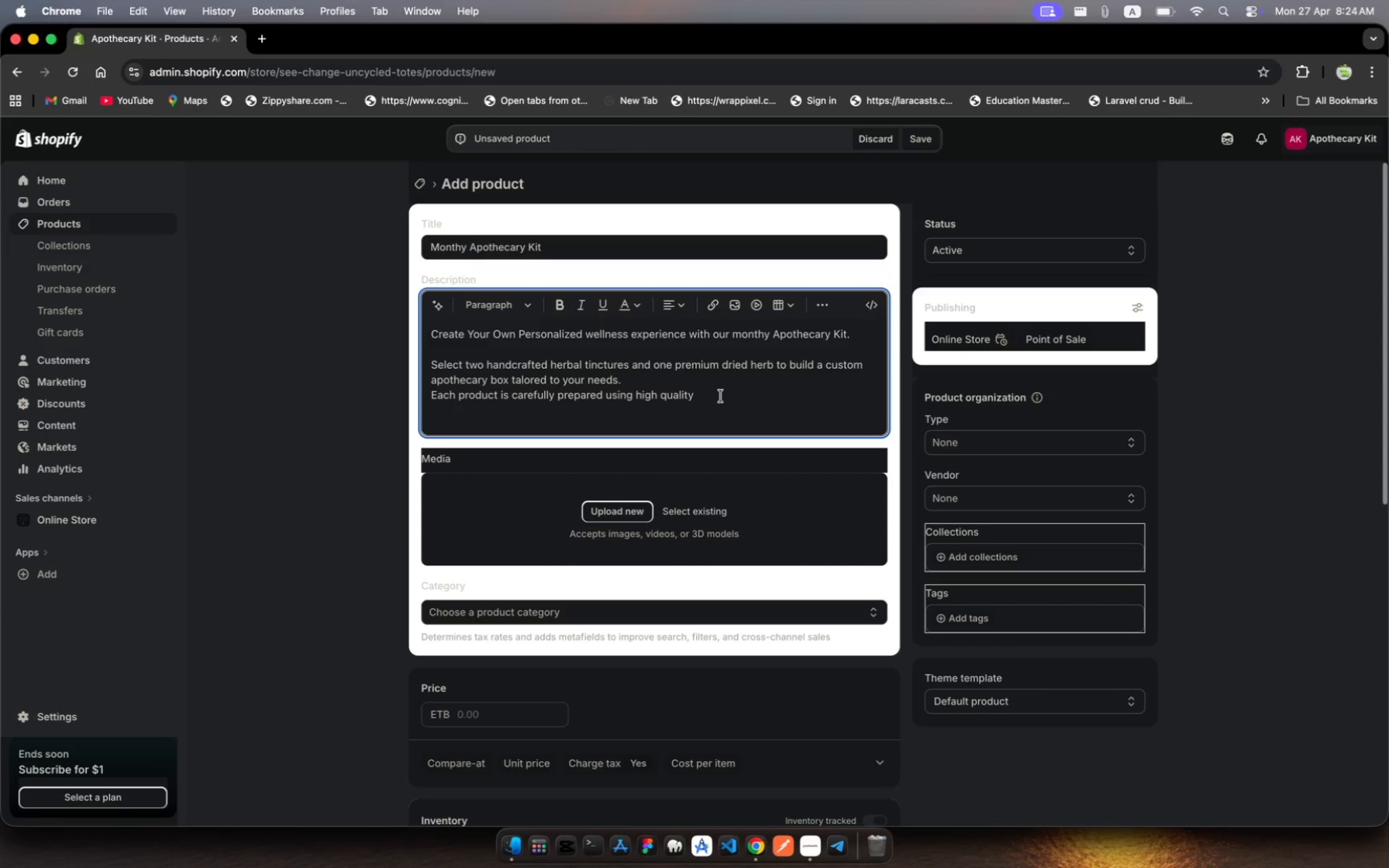 
type( botanica ingredients )
 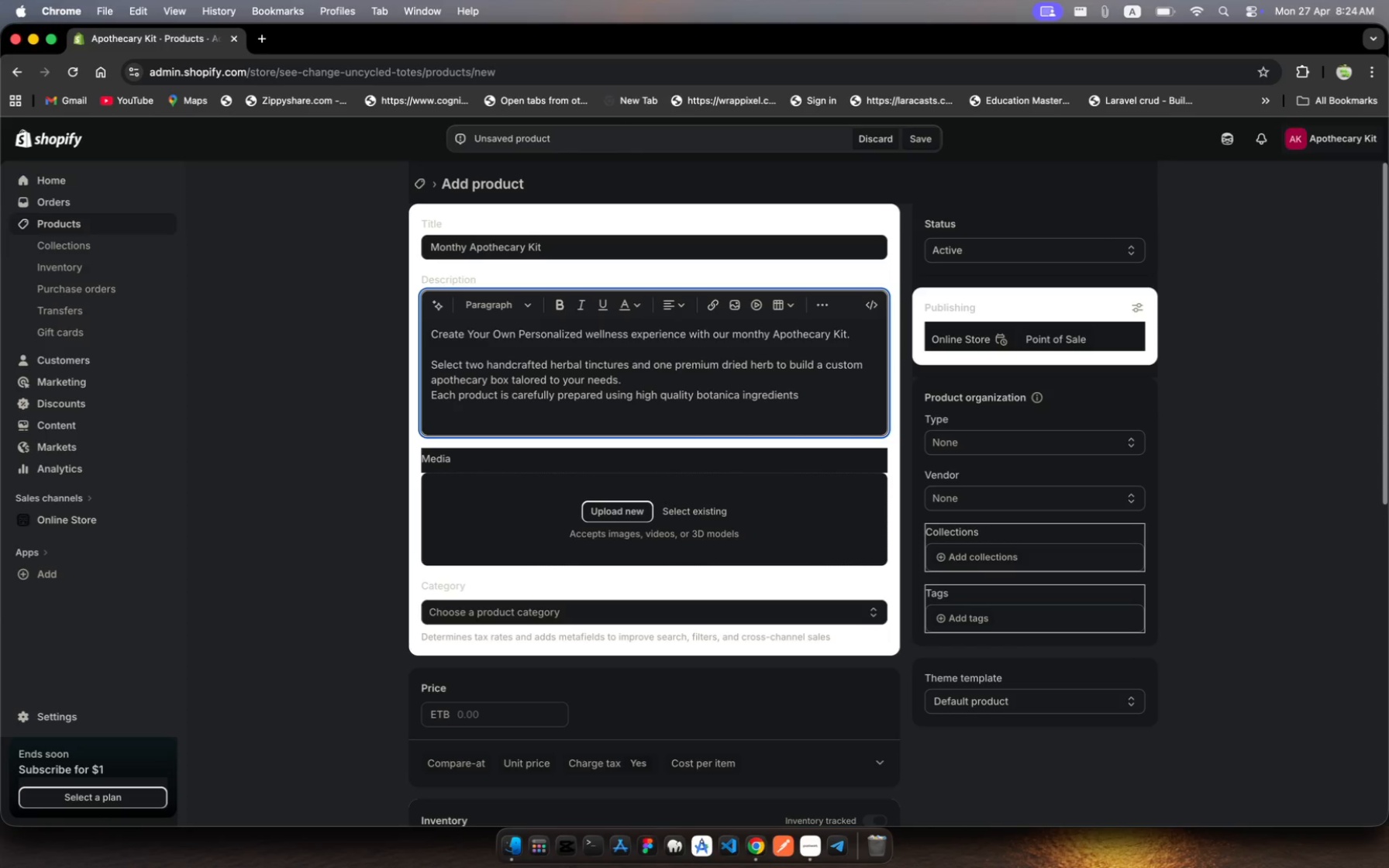 
wait(25.71)
 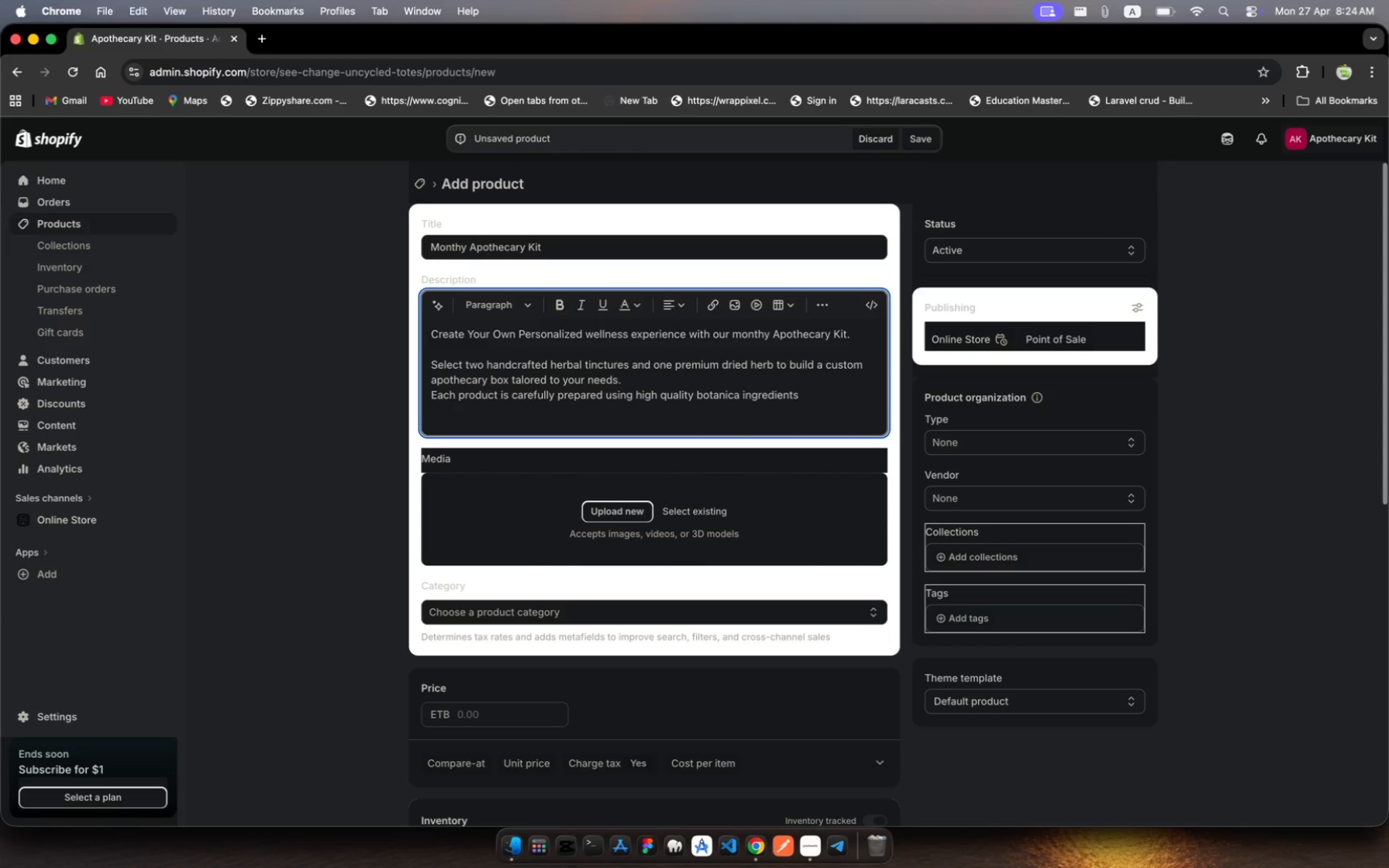 
type(designd to support ingredients )
 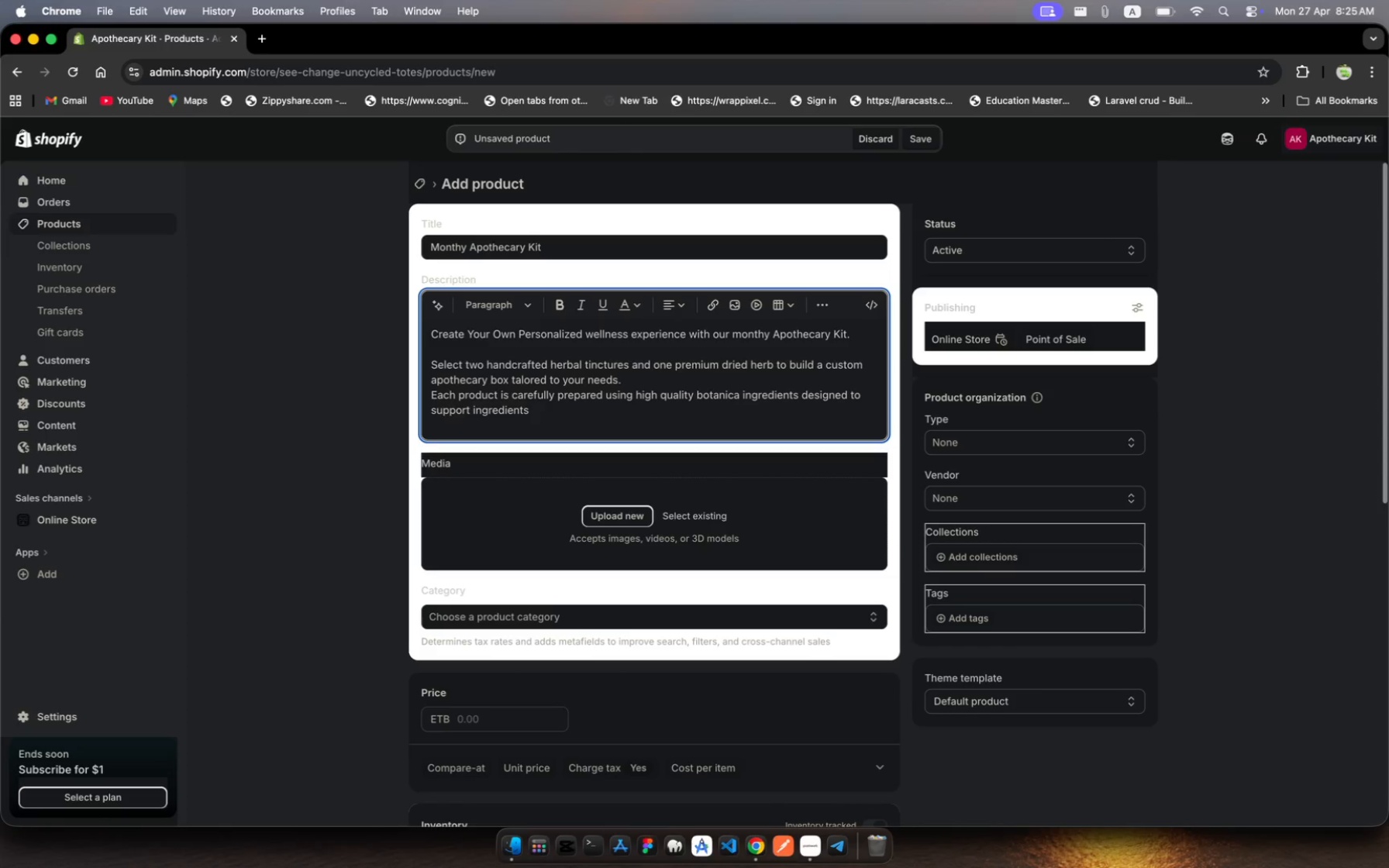 
wait(20.0)
 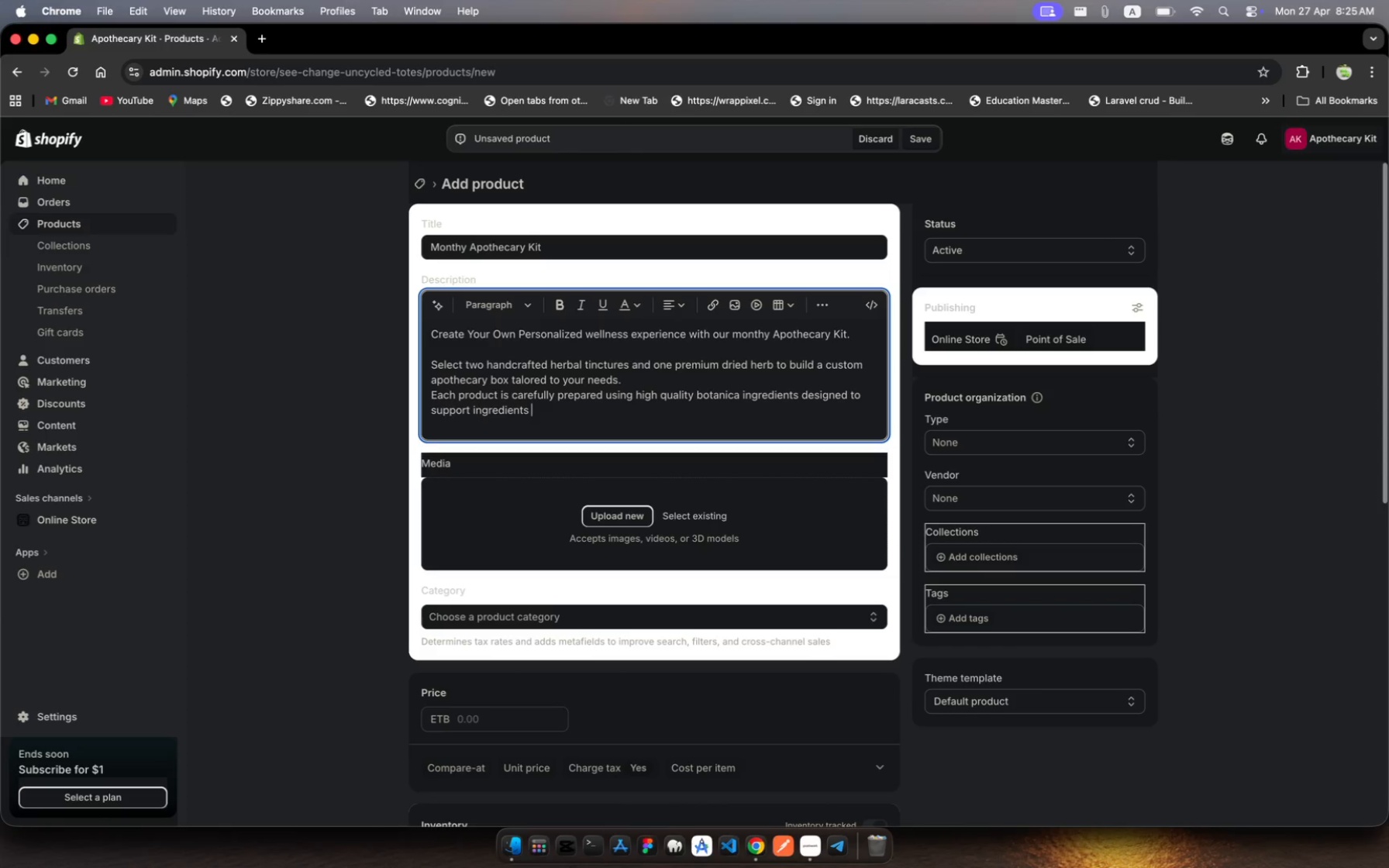 
key(Backspace)
key(Backspace)
key(Backspace)
key(Backspace)
key(Backspace)
key(Backspace)
key(Backspace)
type(relaxation, digesin)
 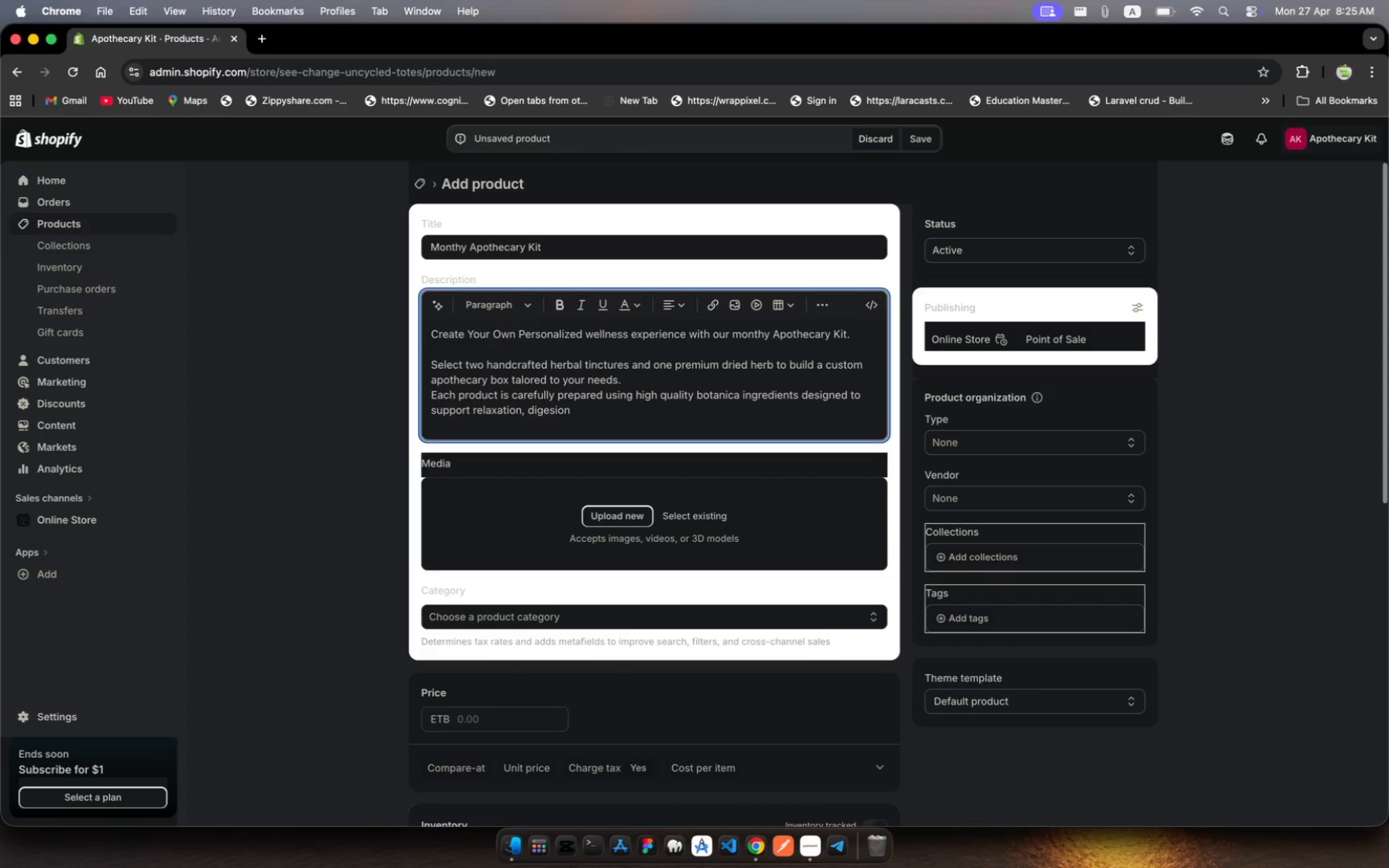 
wait(11.12)
 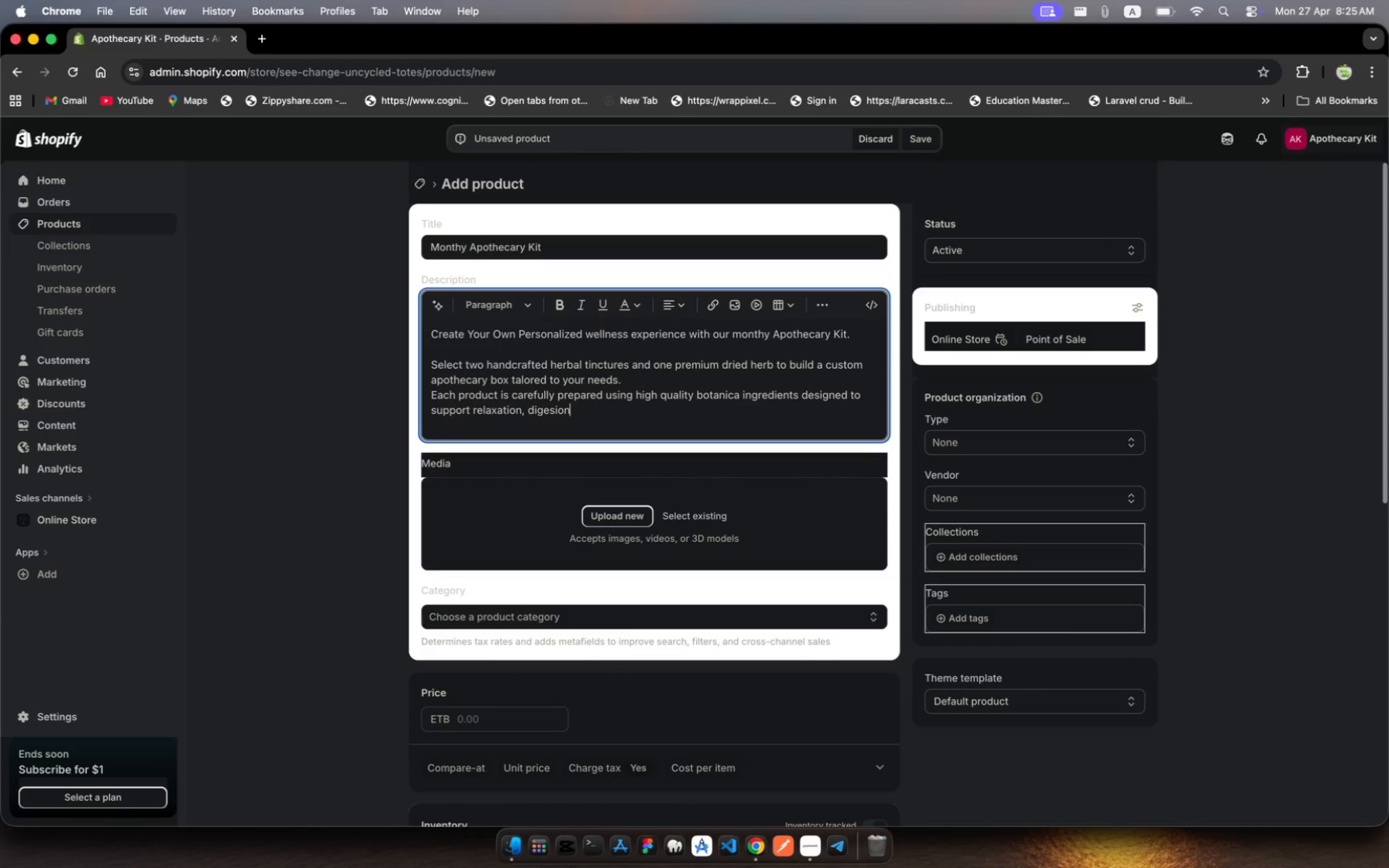 
left_click([558, 408])
 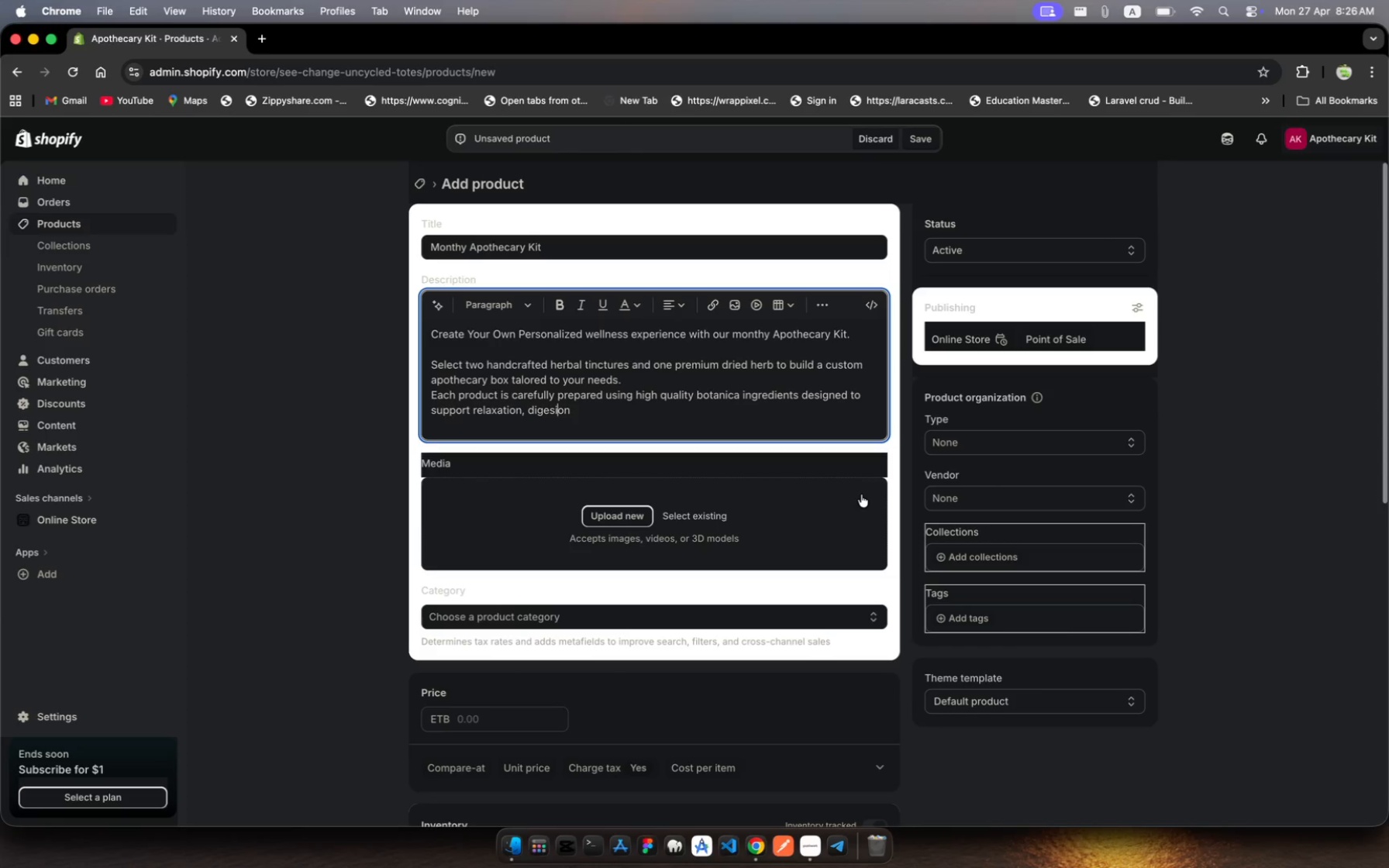 
key(ArrowLeft)
 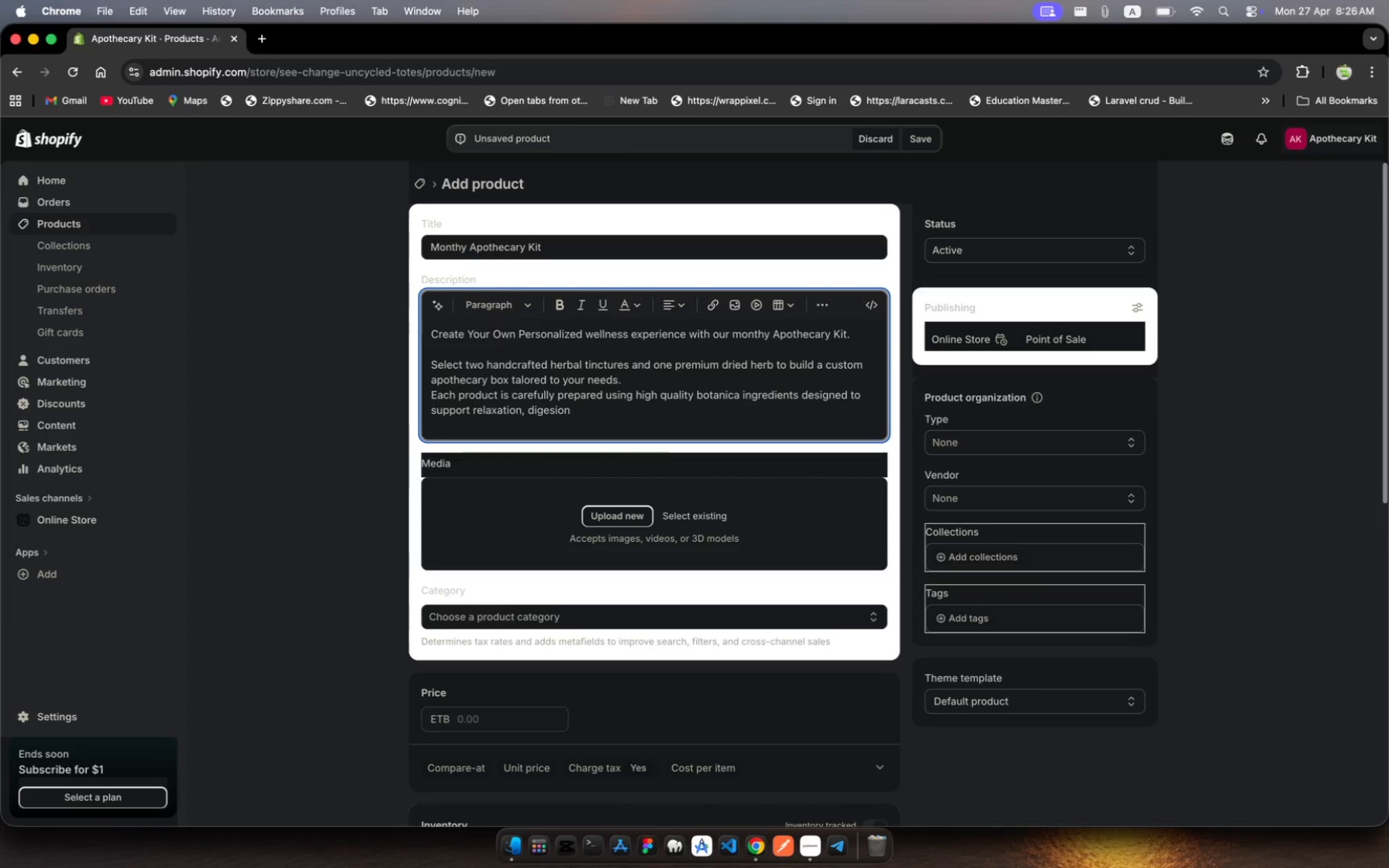 
key(T)
 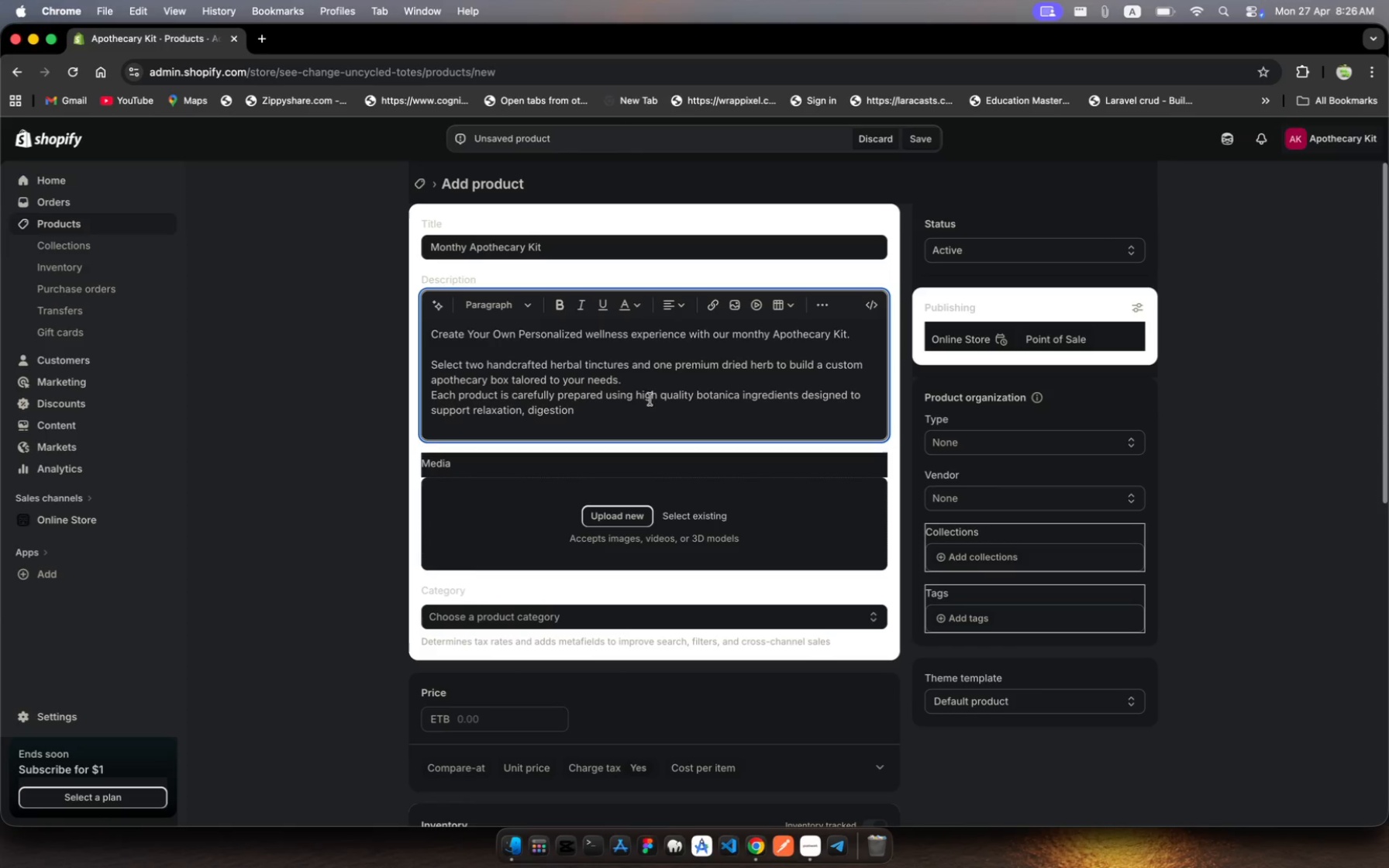 
left_click([638, 412])
 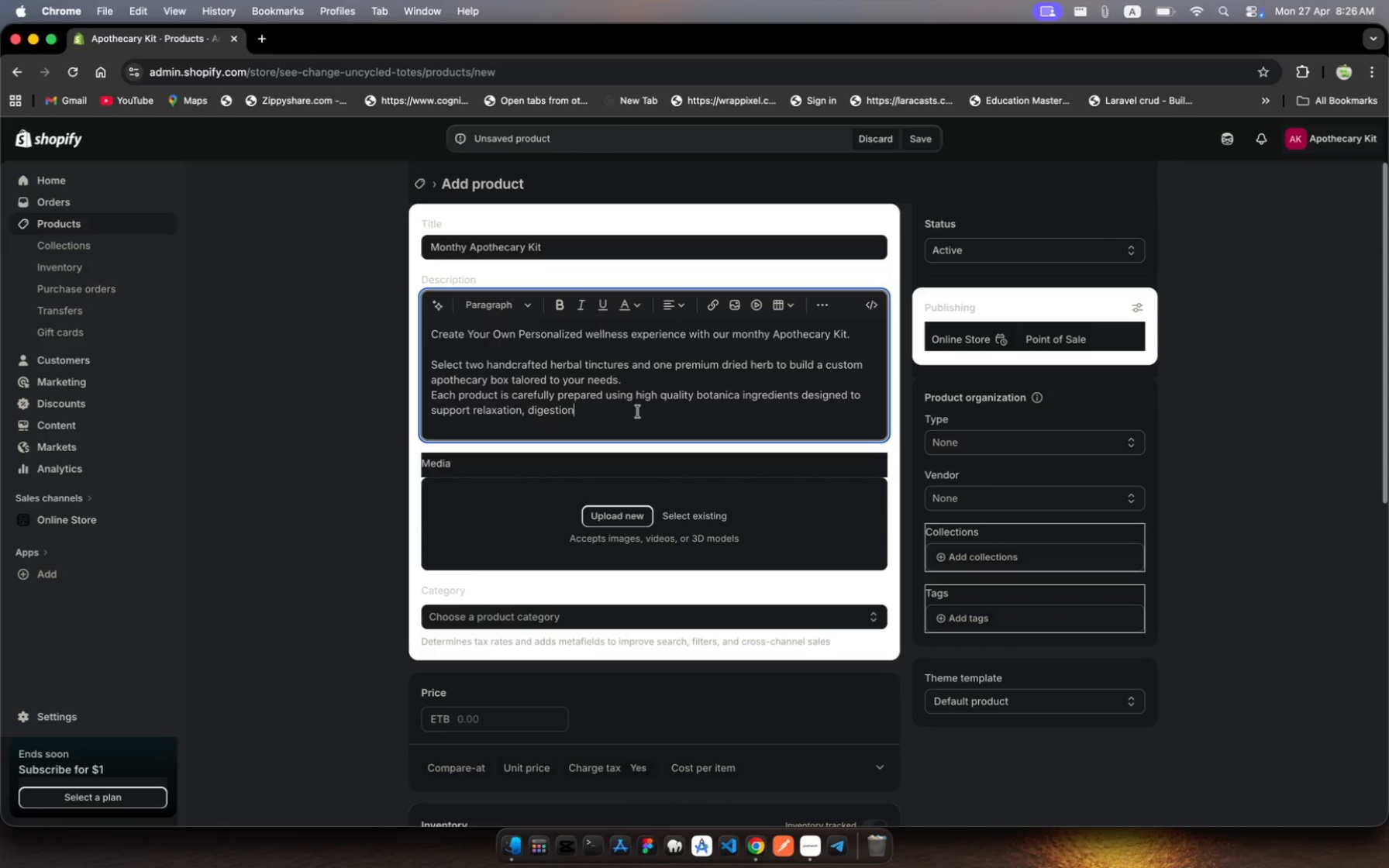 
key(Comma)
 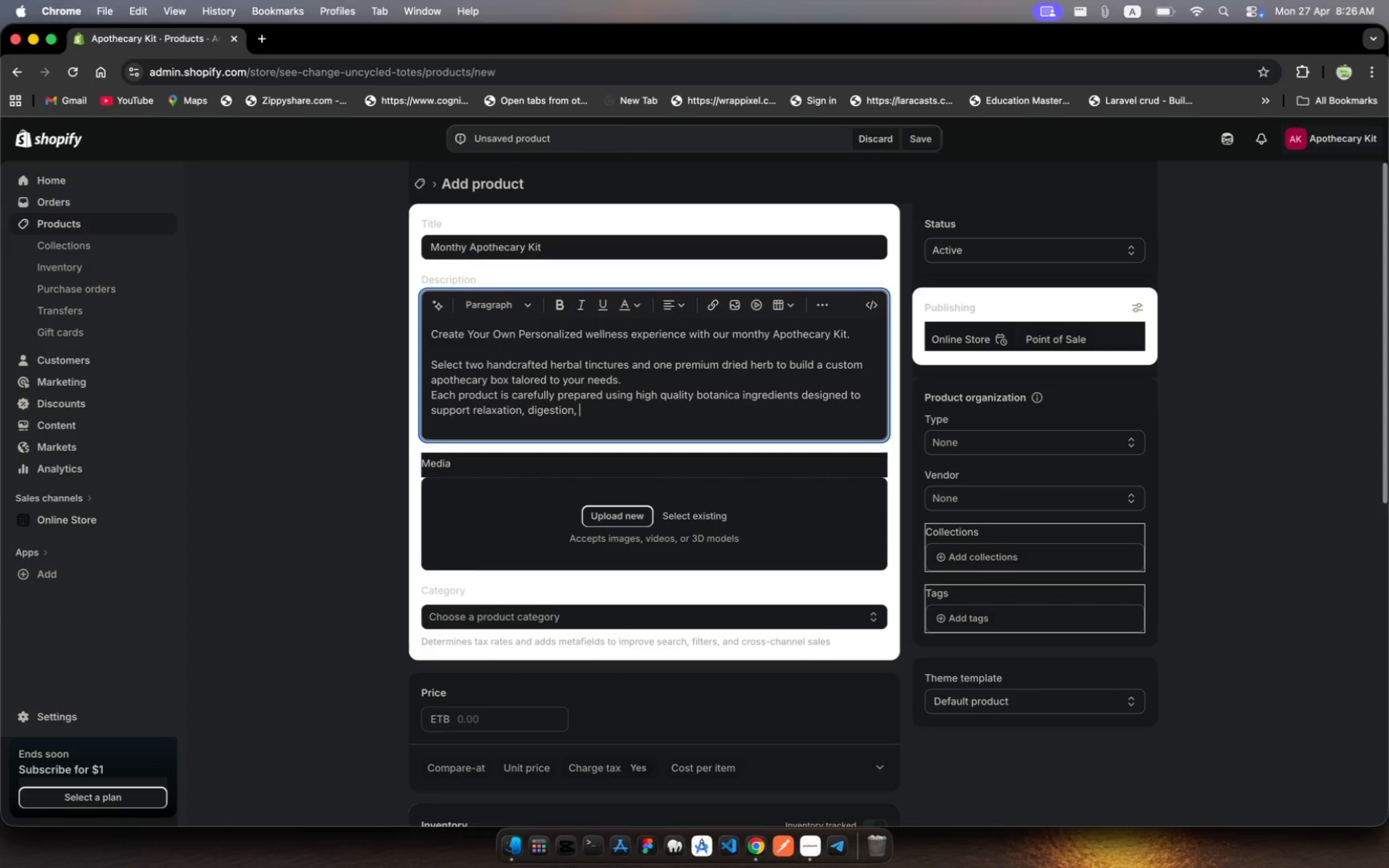 
key(Space)
 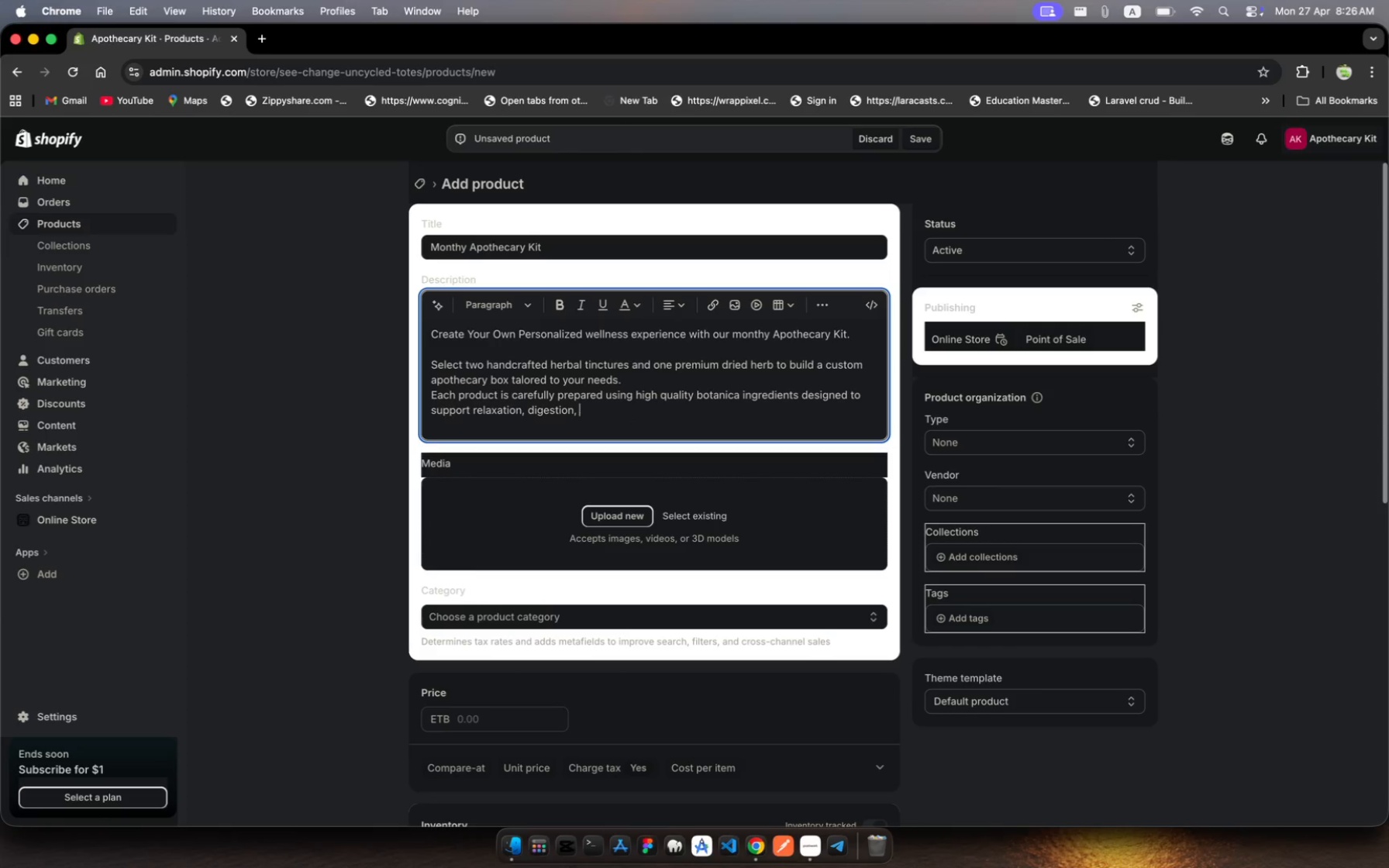 
wait(5.42)
 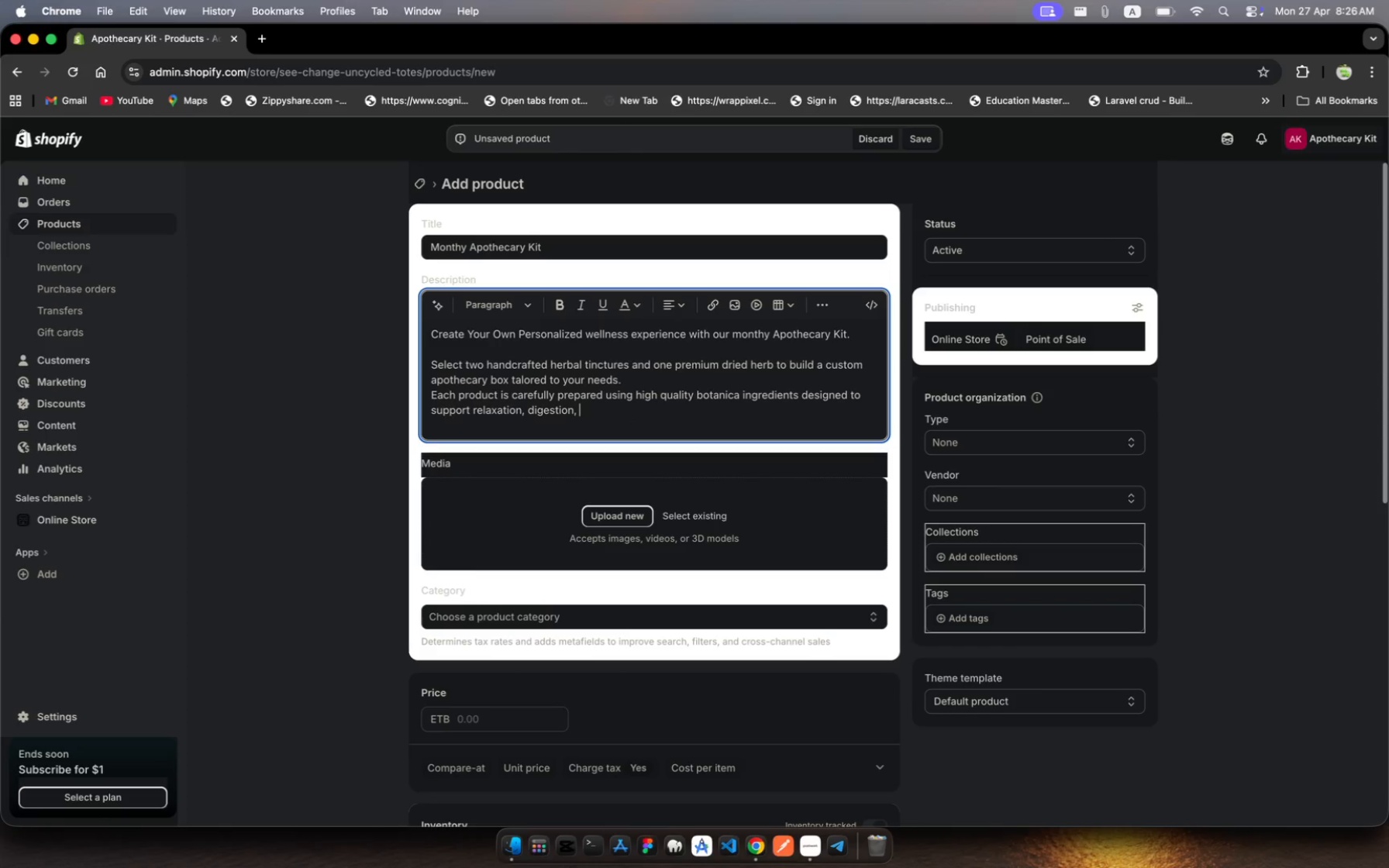 
type(and overall well being)
 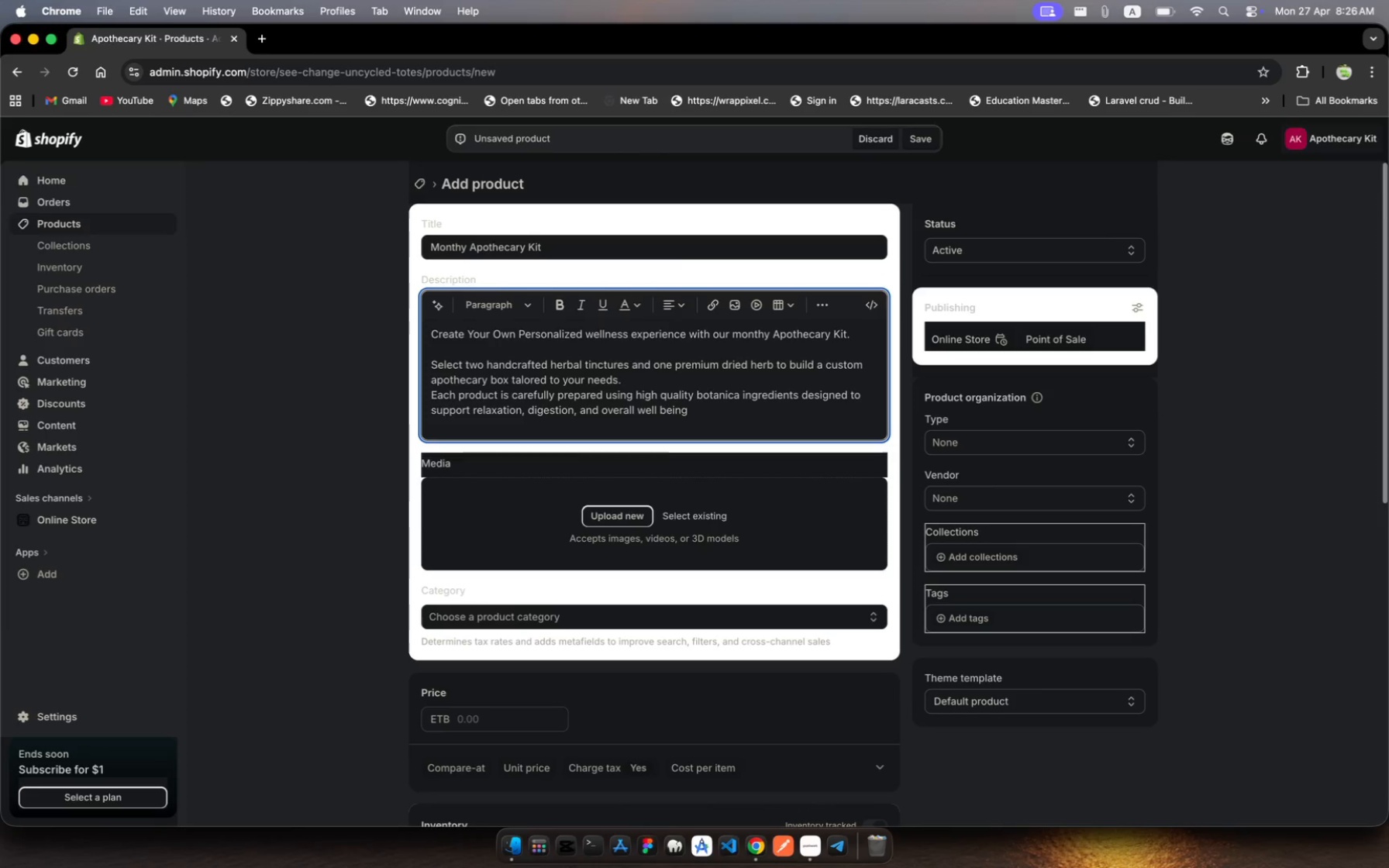 
key(ArrowLeft)
 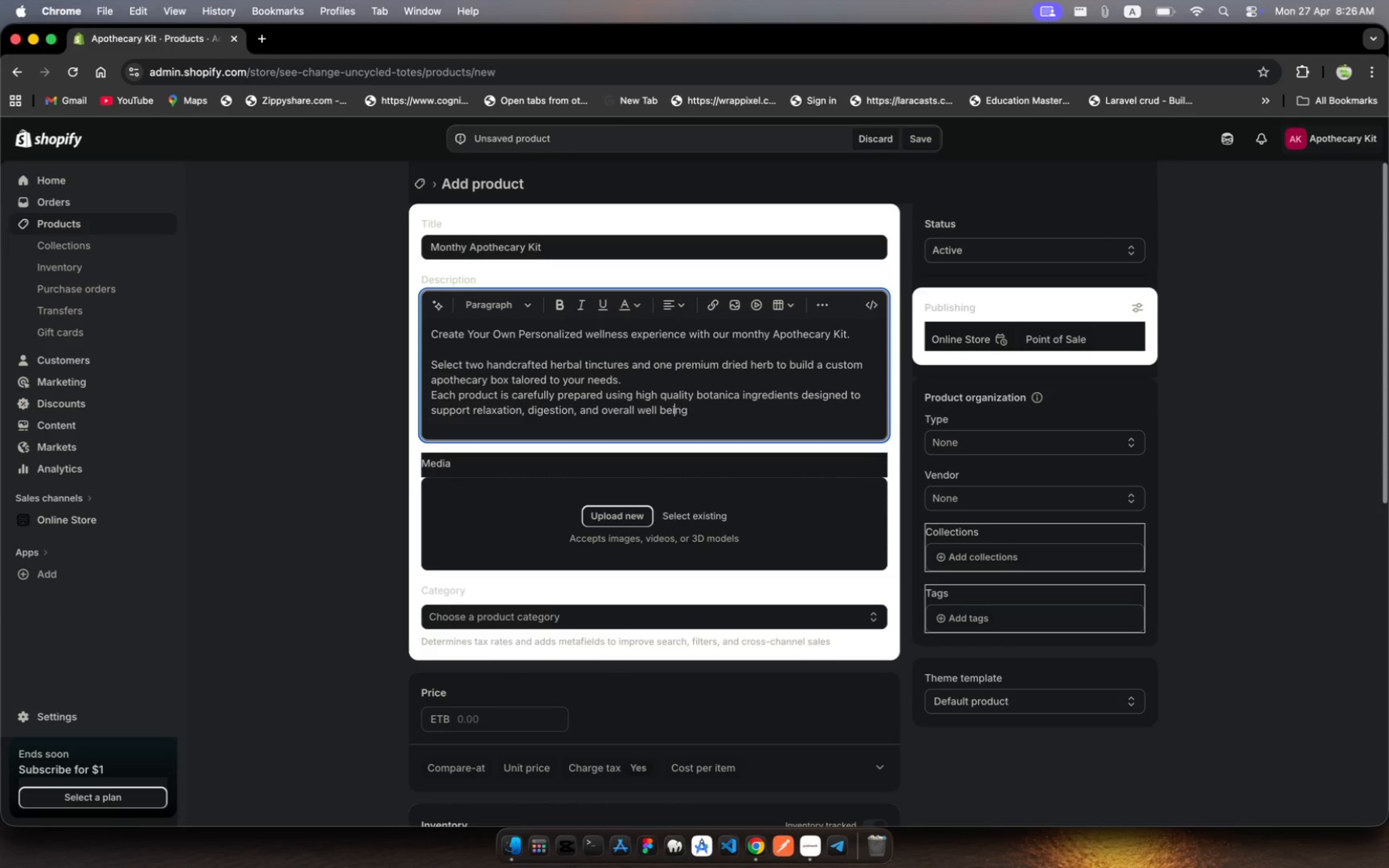 
key(ArrowLeft)
 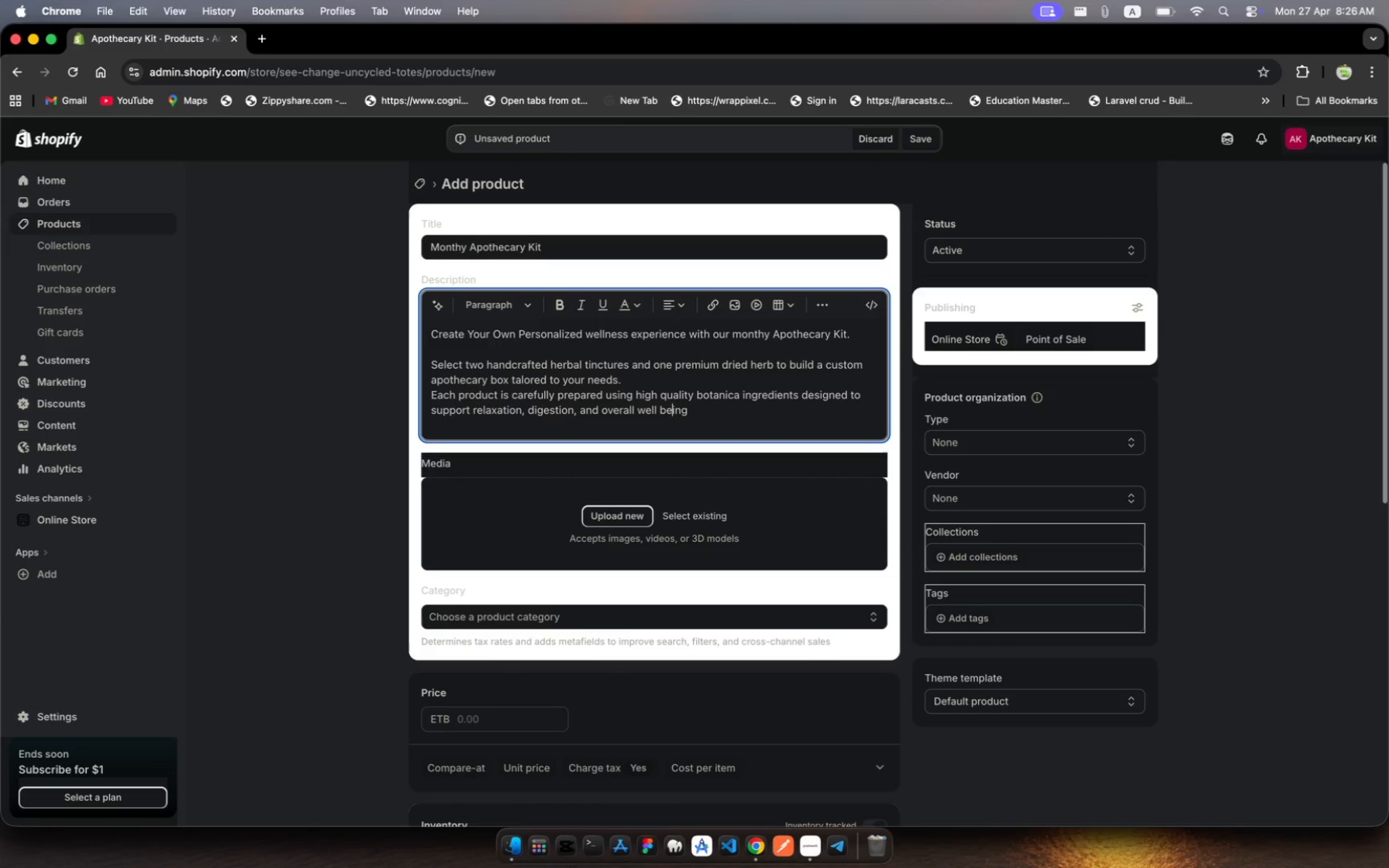 
key(ArrowLeft)
 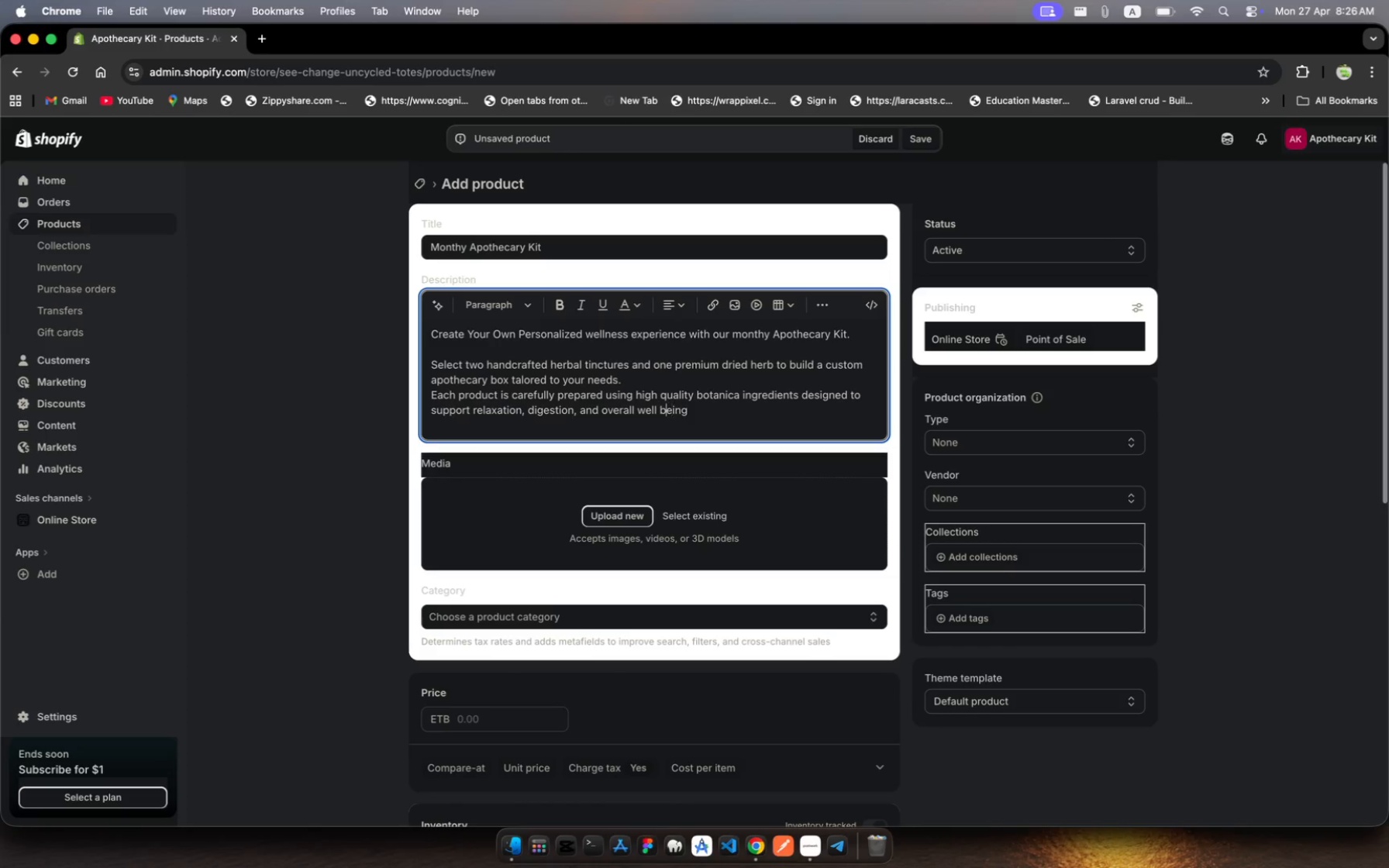 
key(ArrowLeft)
 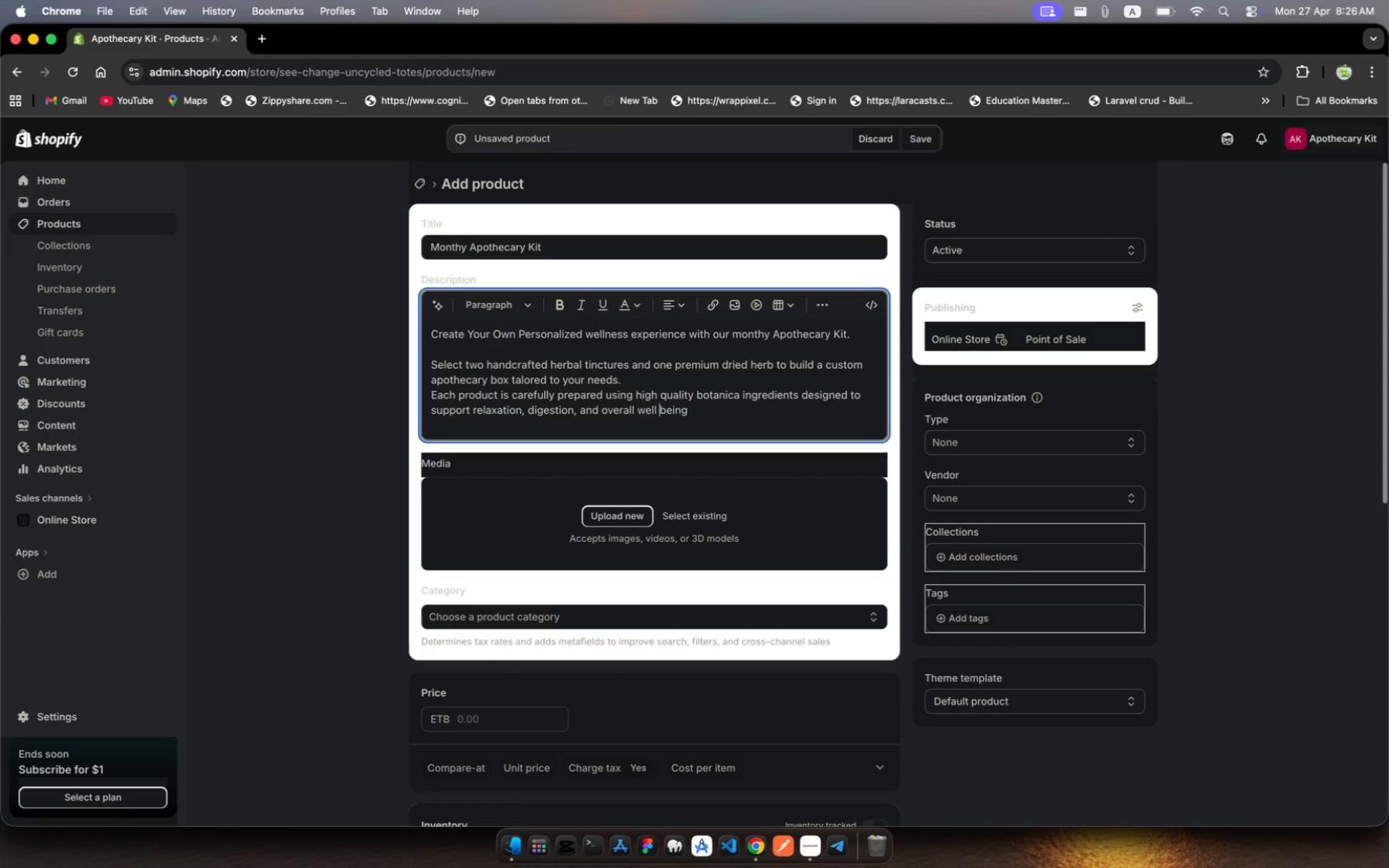 
key(ArrowLeft)
 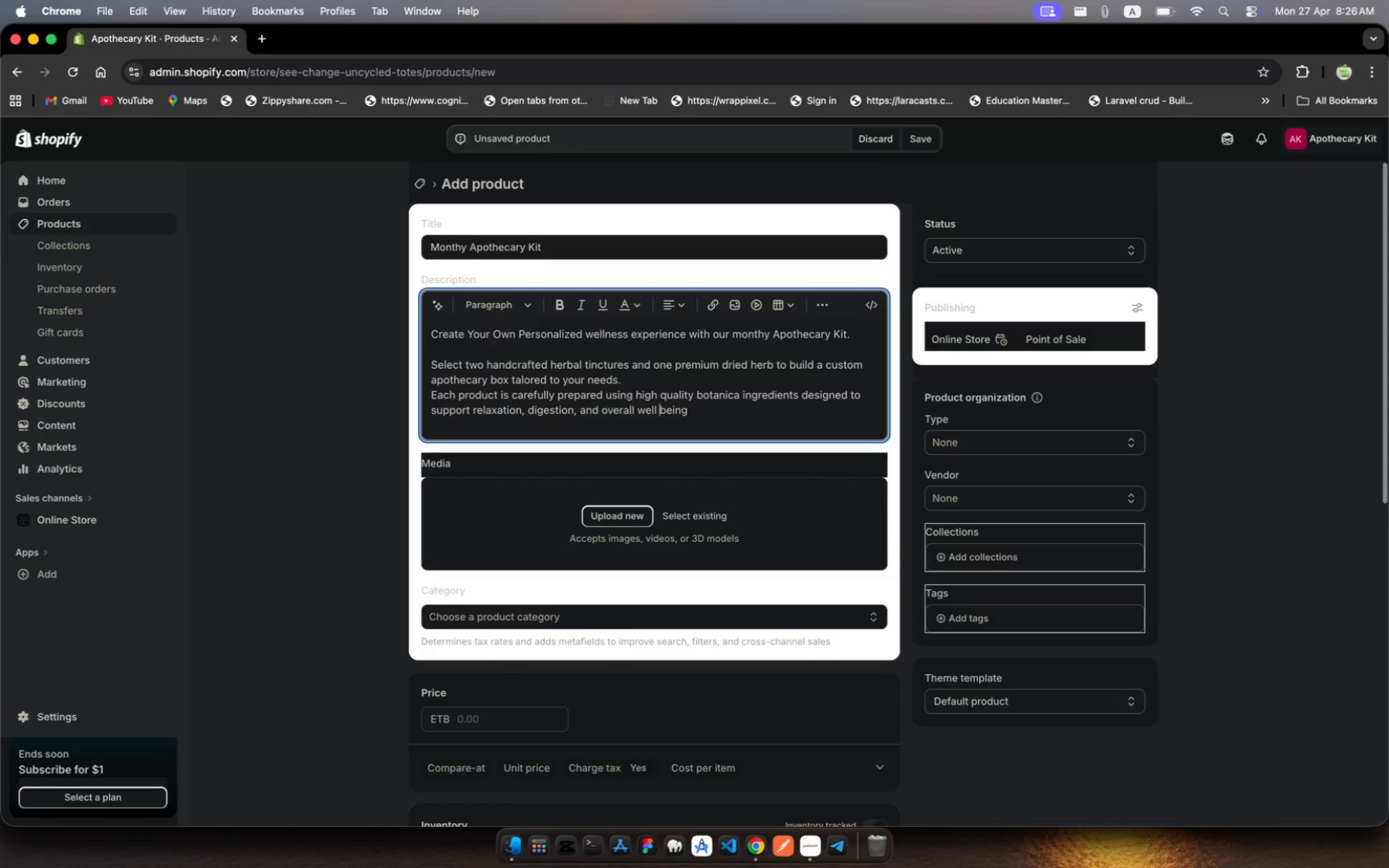 
key(Backspace)
 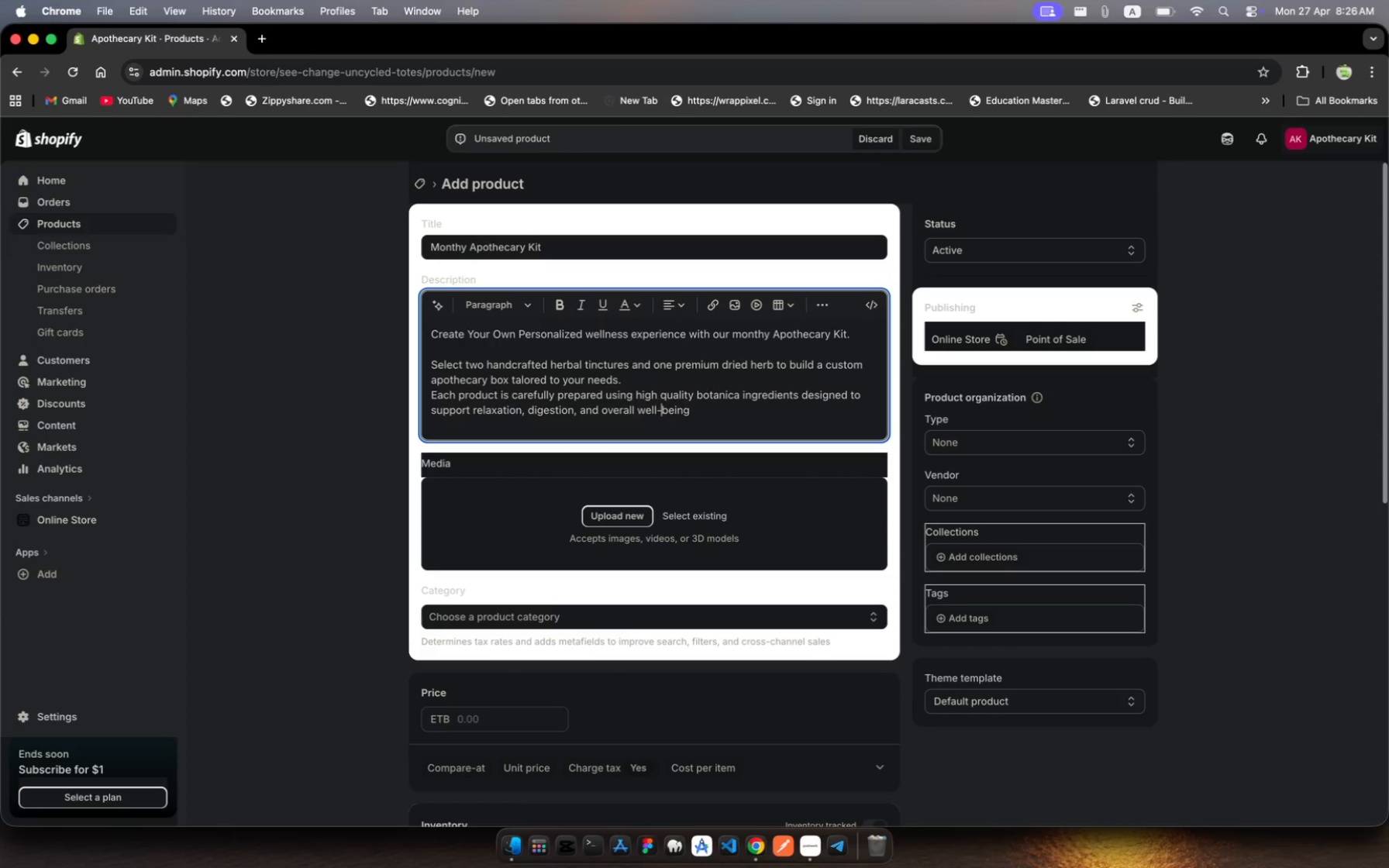 
key(Minus)
 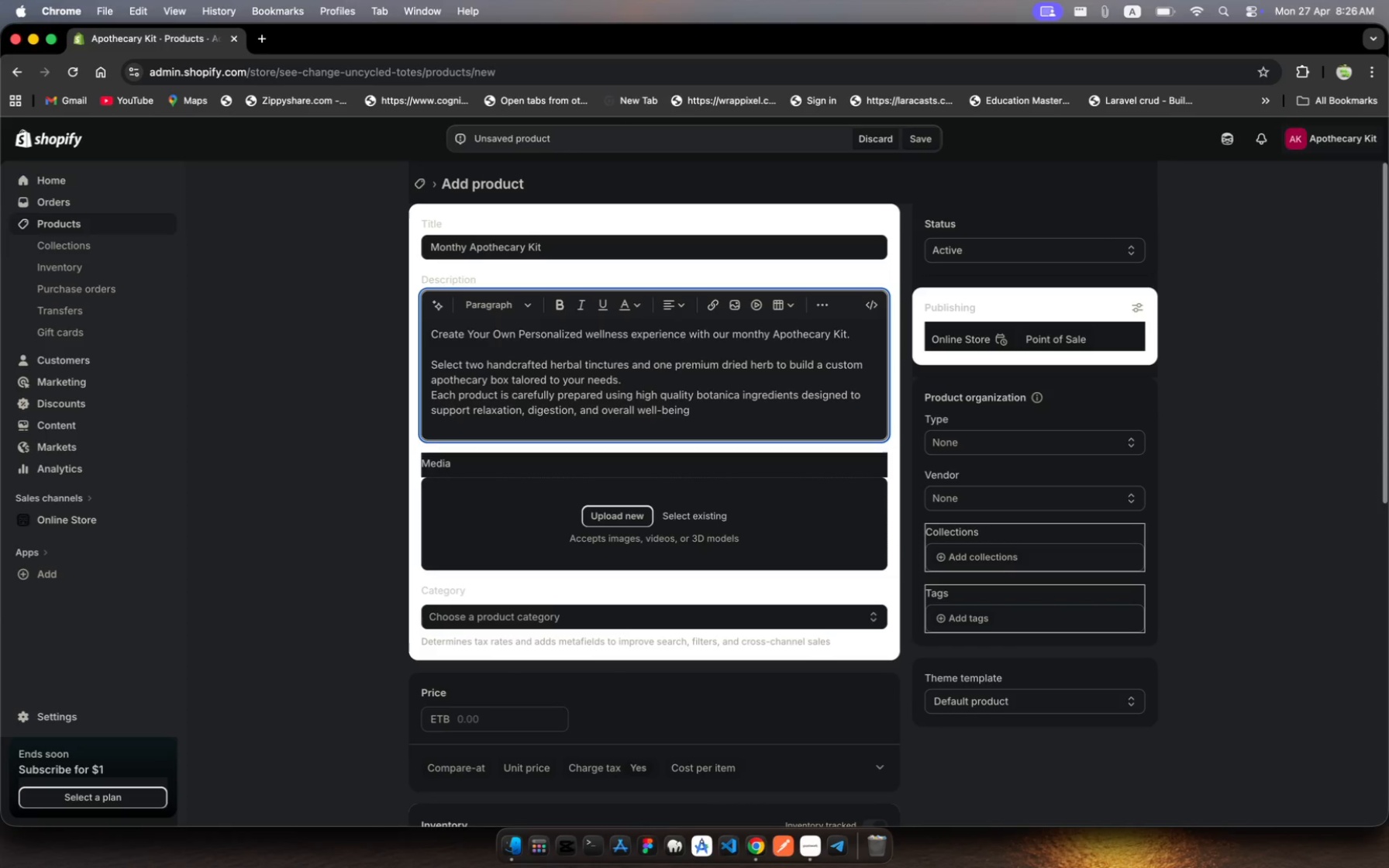 
hold_key(key=ArrowRight, duration=1.26)
 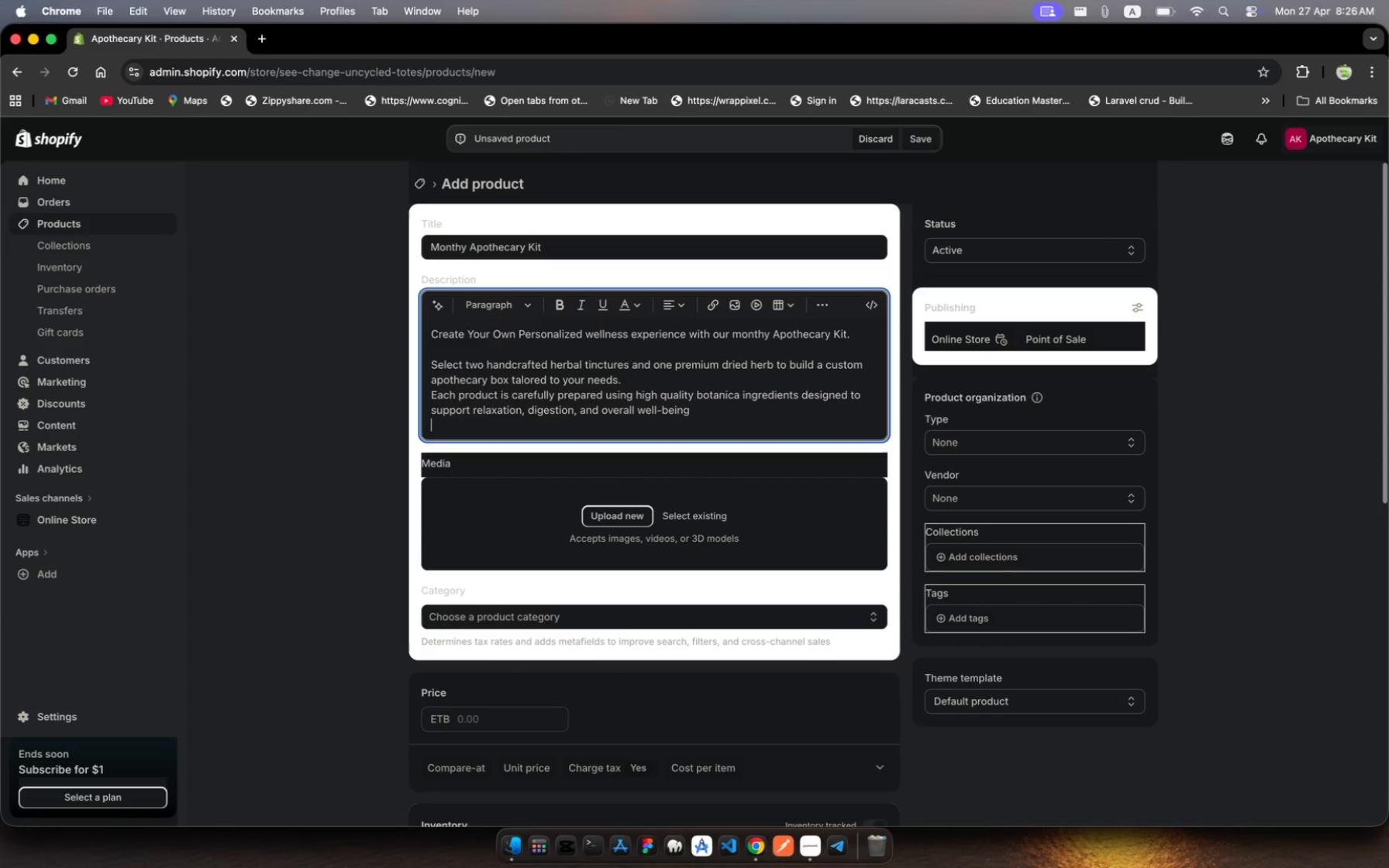 
key(ArrowLeft)
 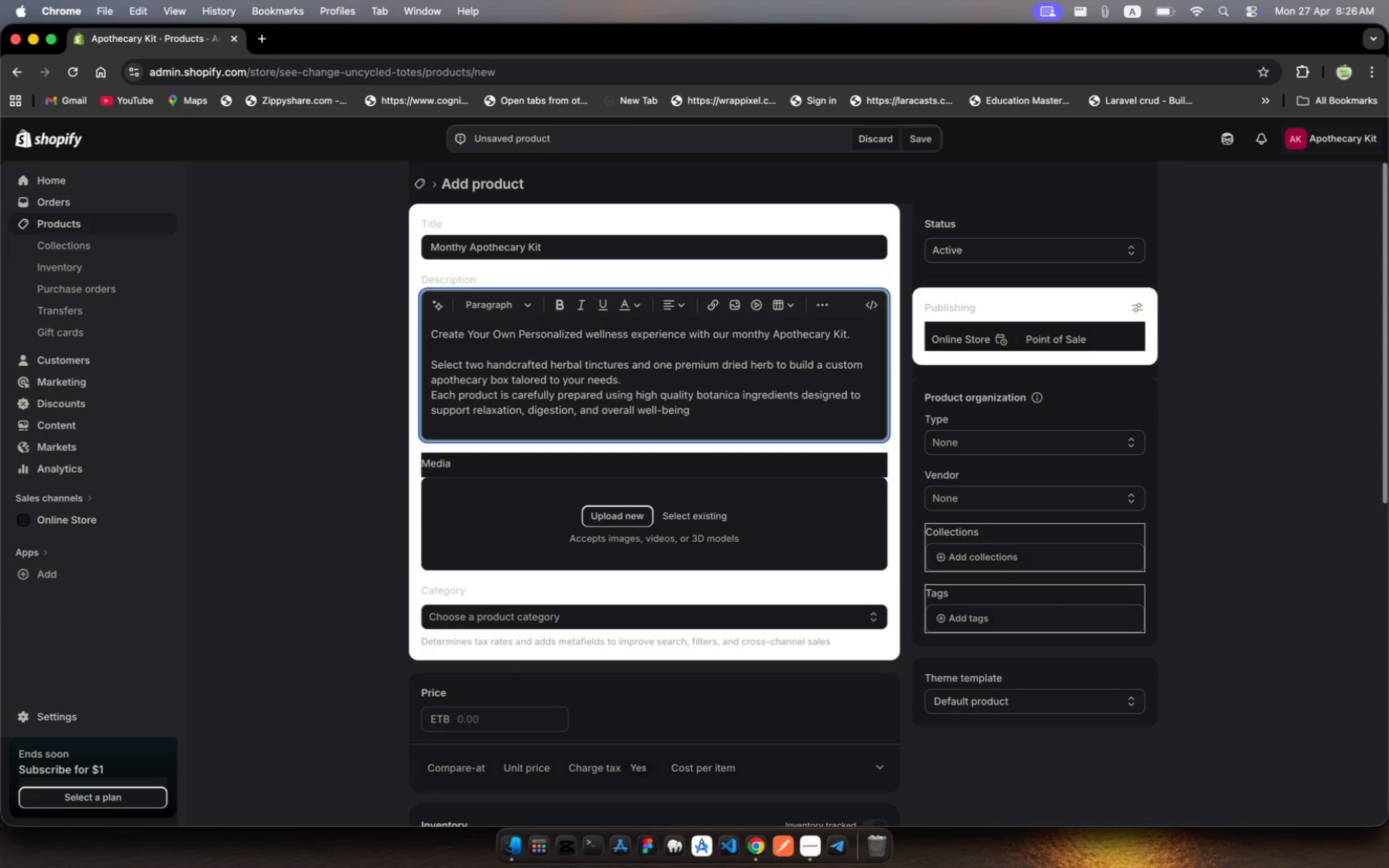 
key(Period)
 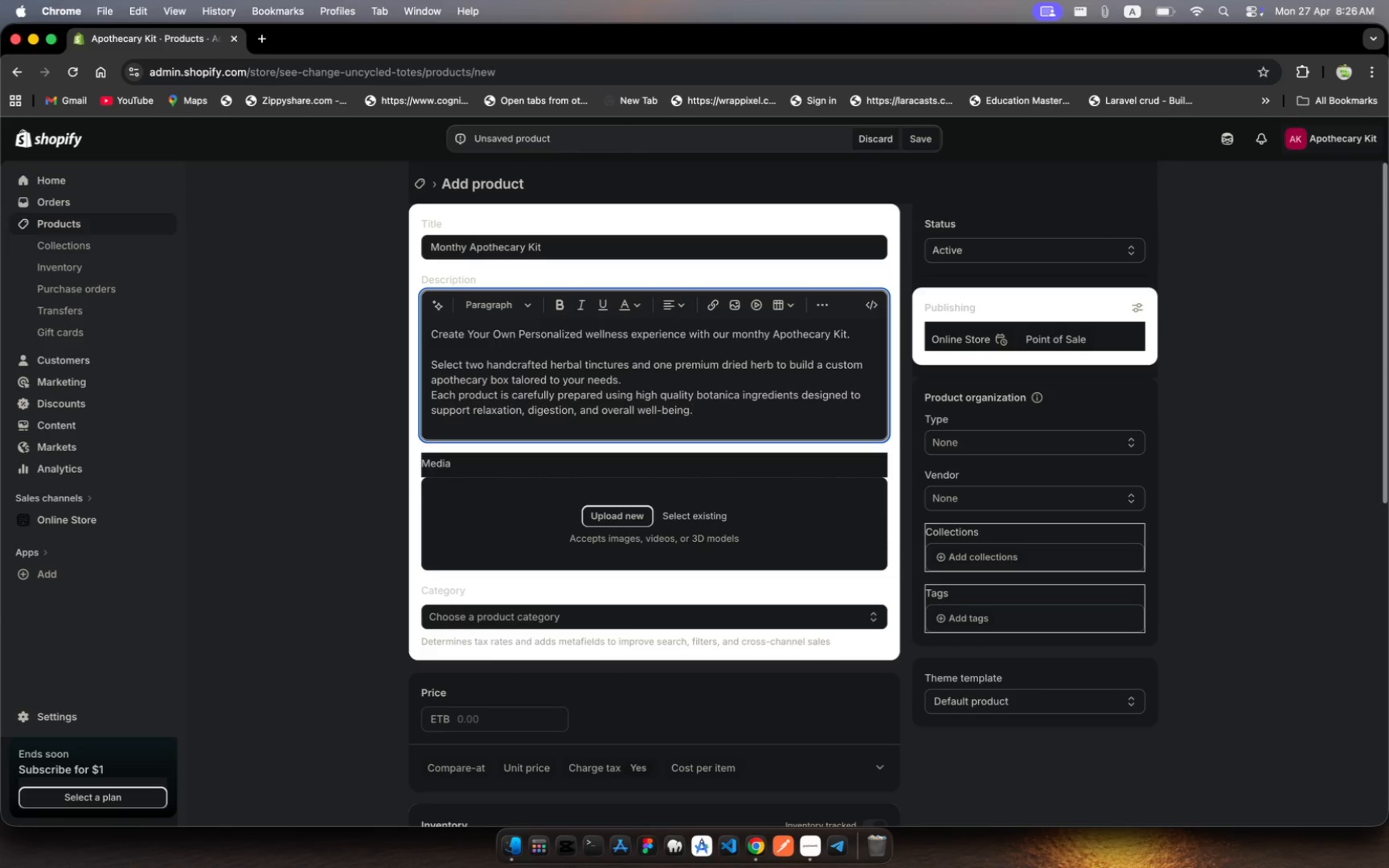 
wait(16.59)
 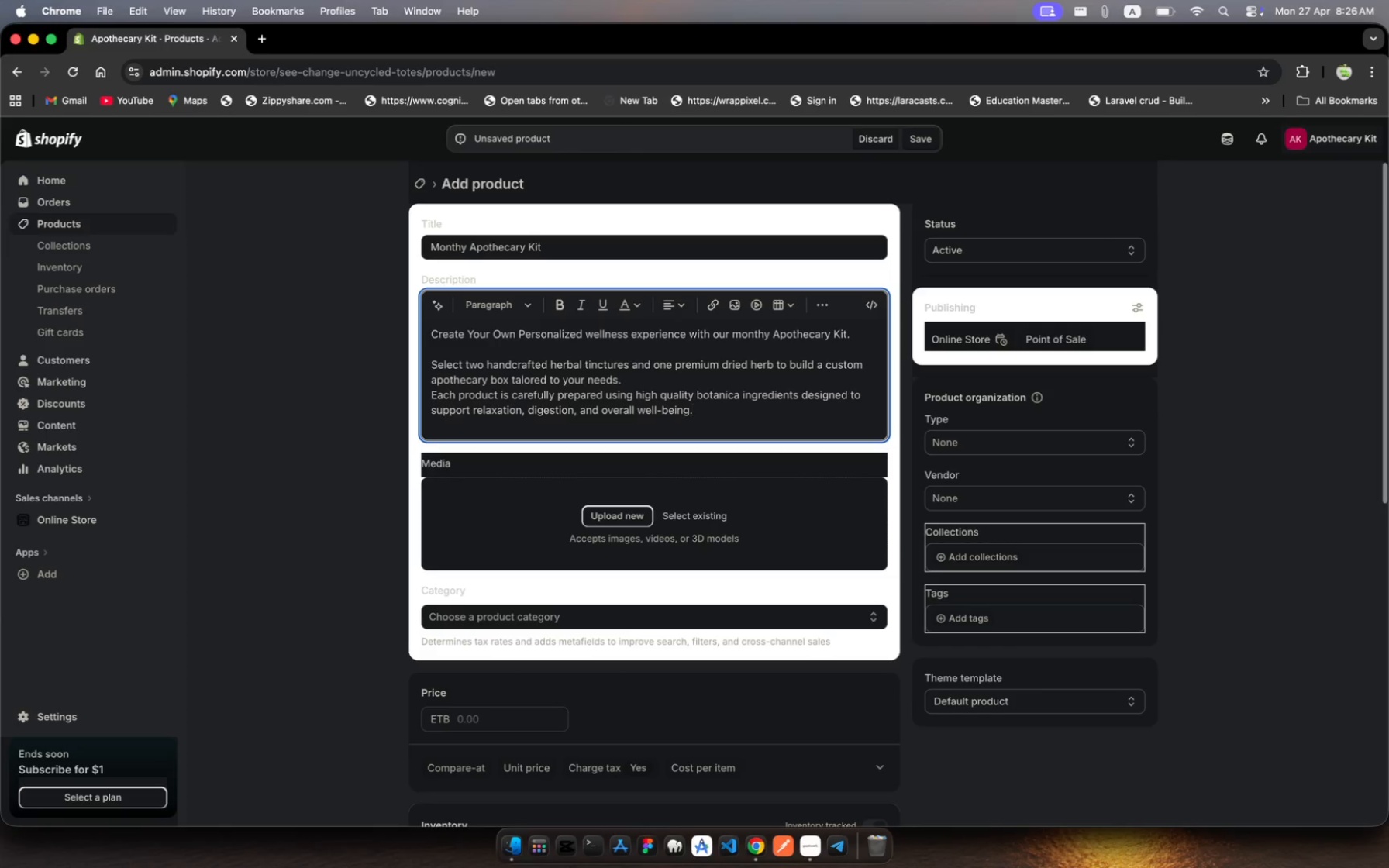 
key(Shift+ShiftRight)
 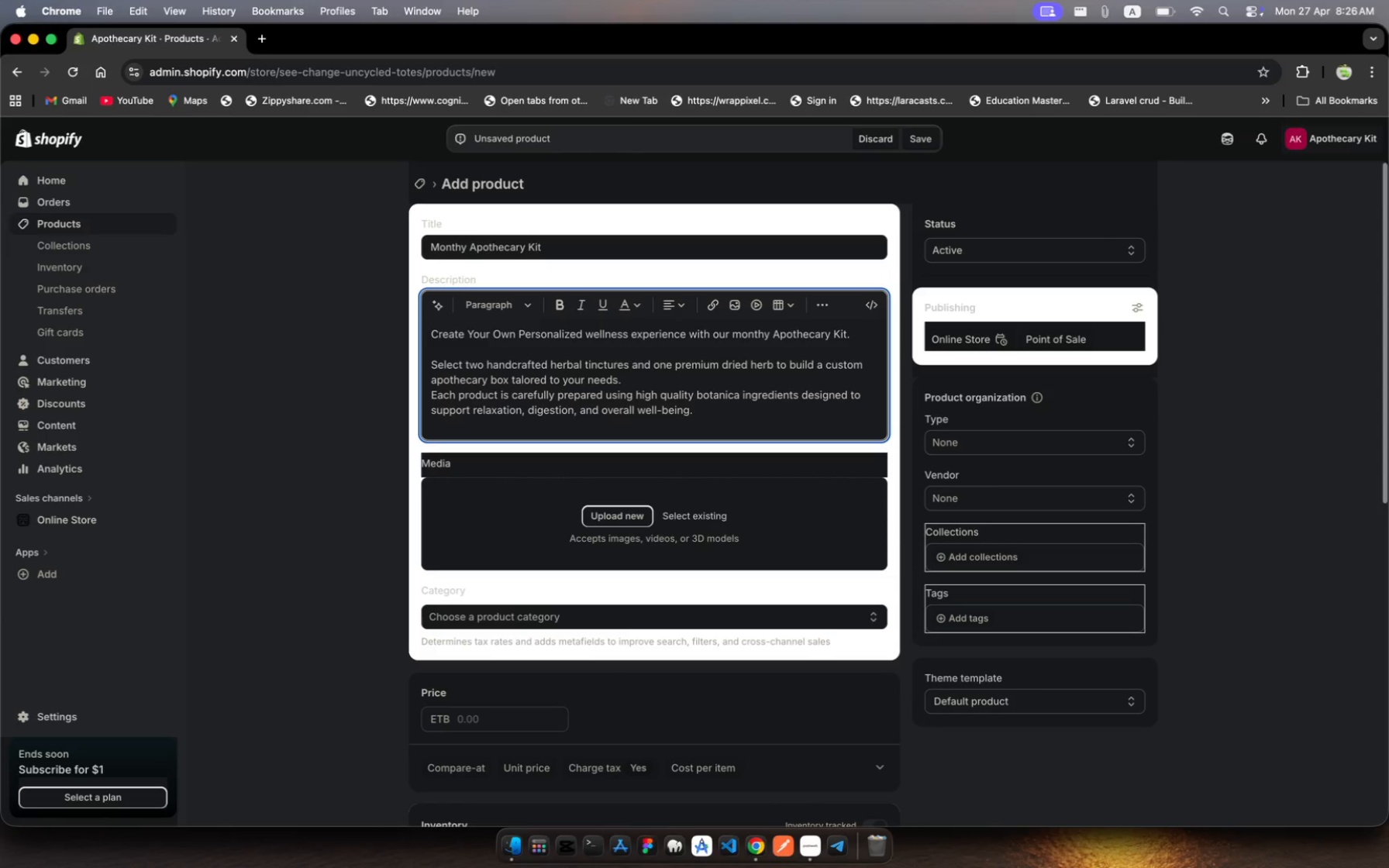 
key(Shift+ShiftRight)
 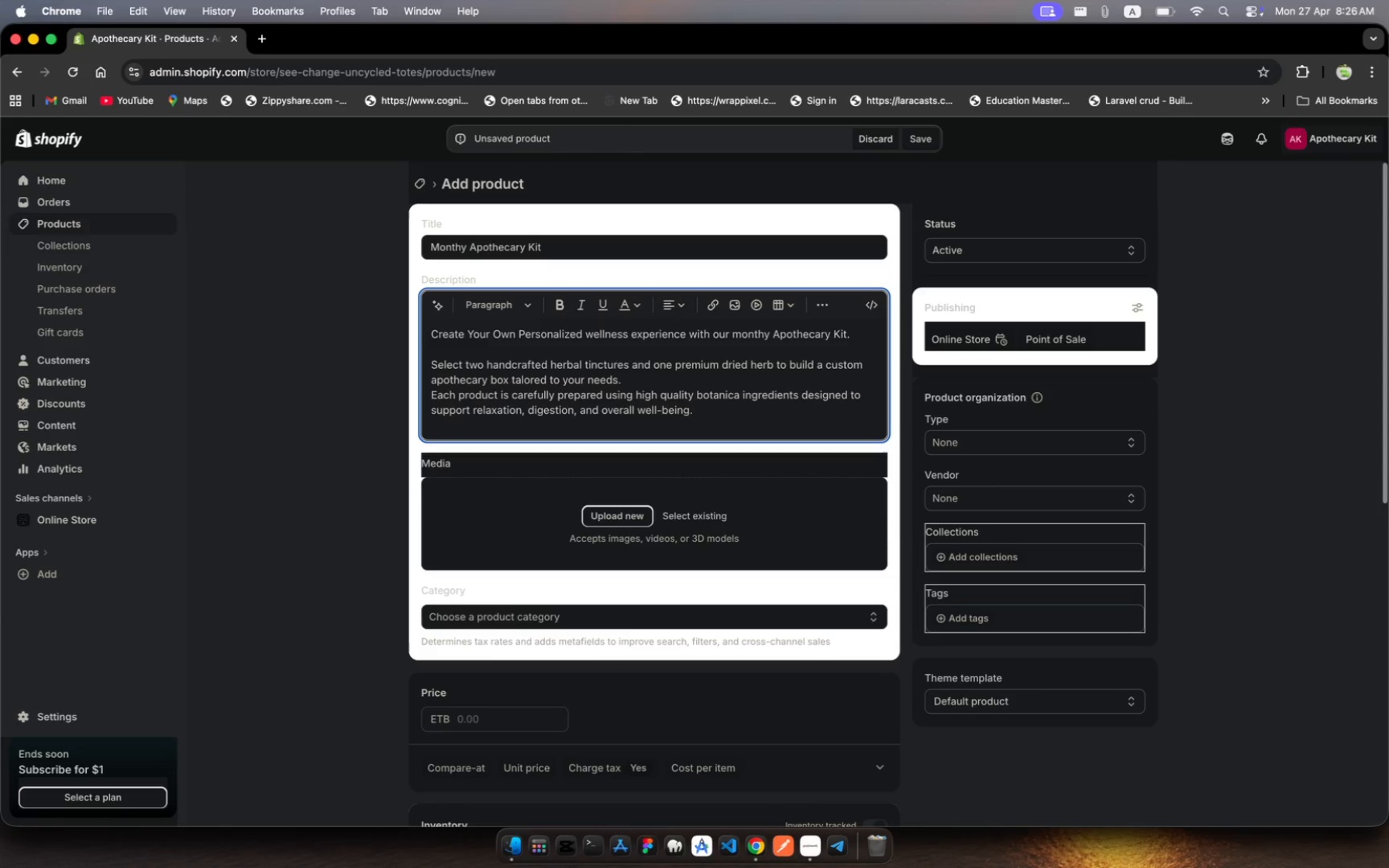 
key(Shift+Enter)
 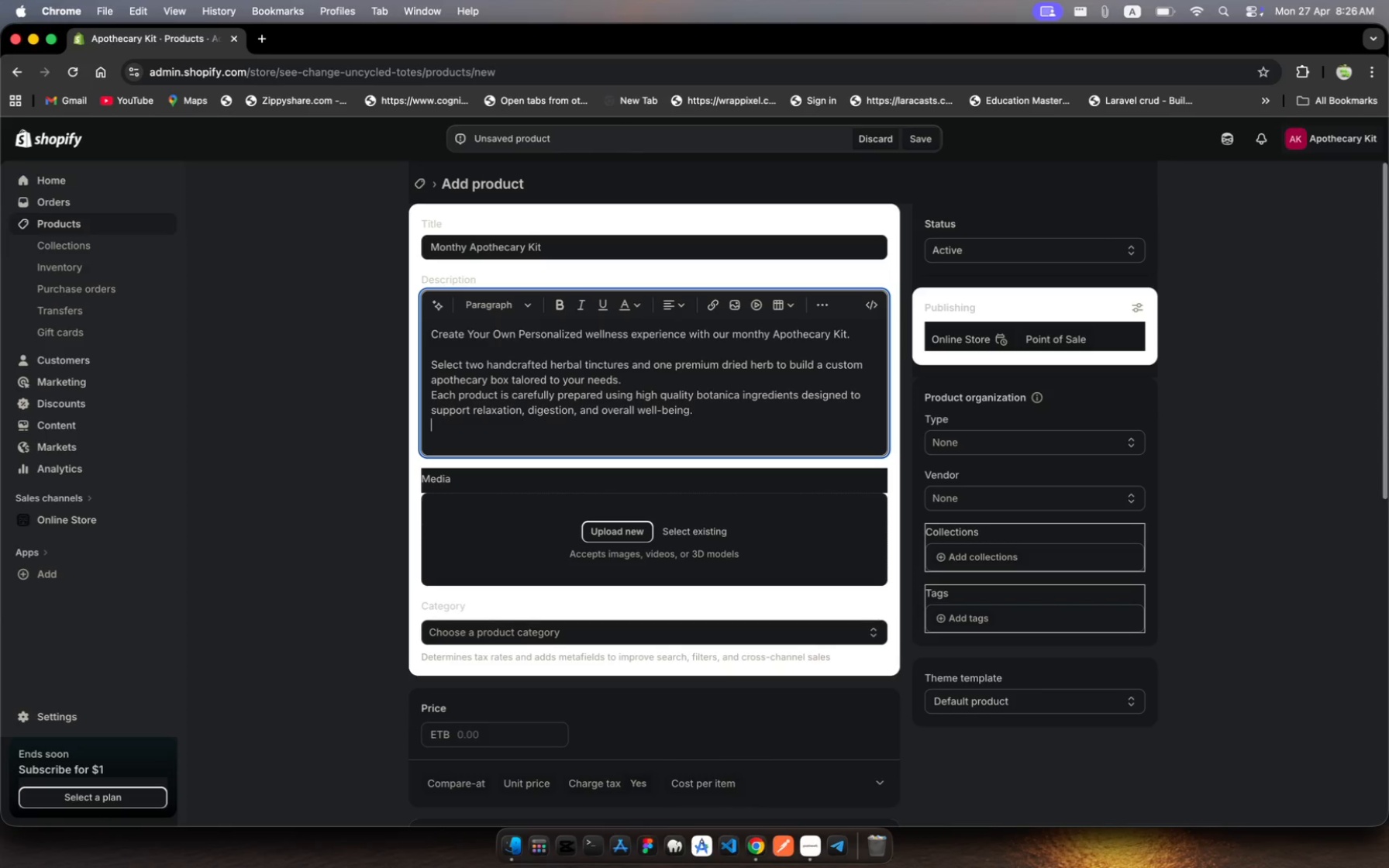 
key(Shift+Enter)
 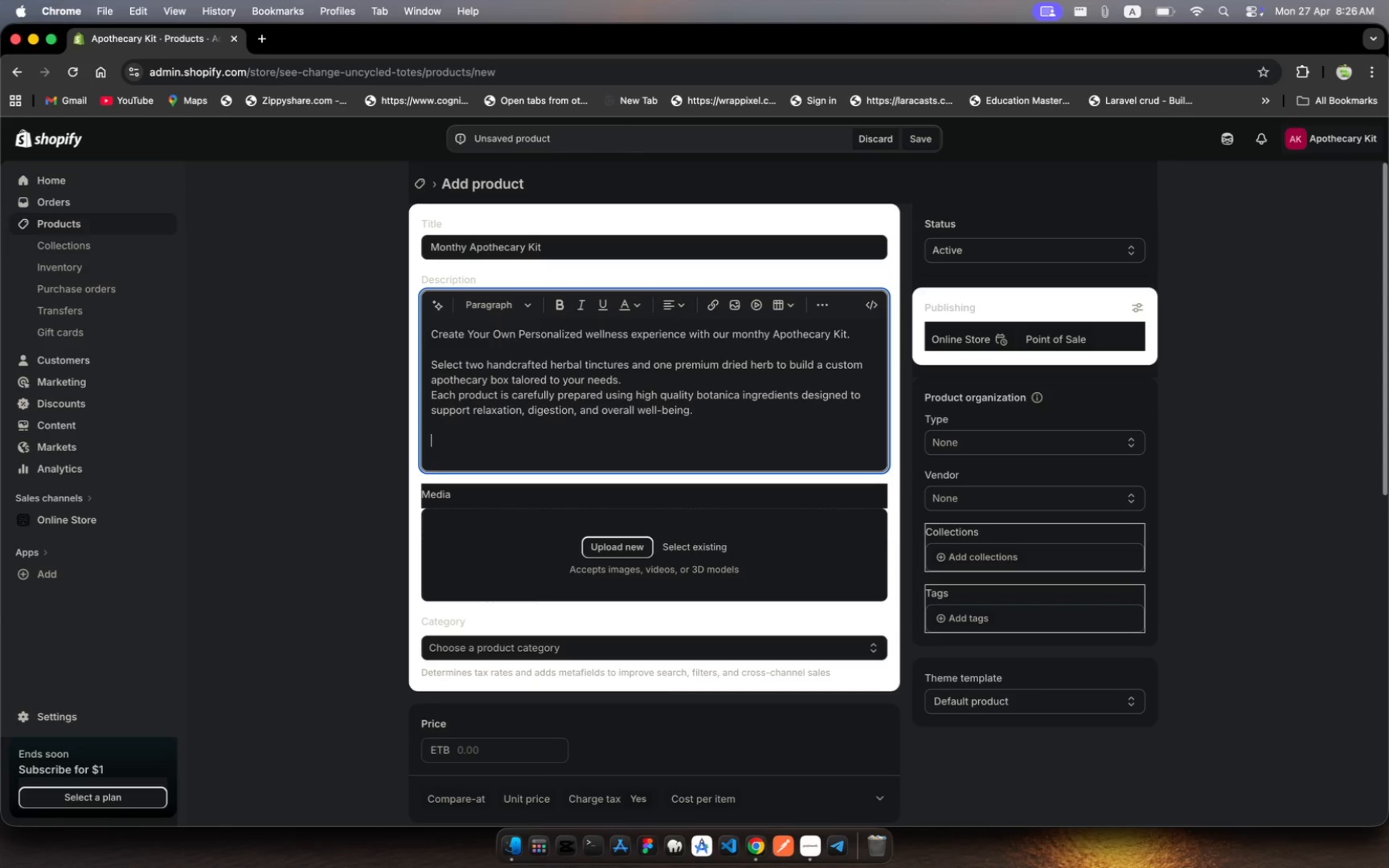 
type(Perfect For T)
key(Backspace)
key(Backspace)
key(Backspace)
key(Backspace)
key(Backspace)
type(for those seeking )
 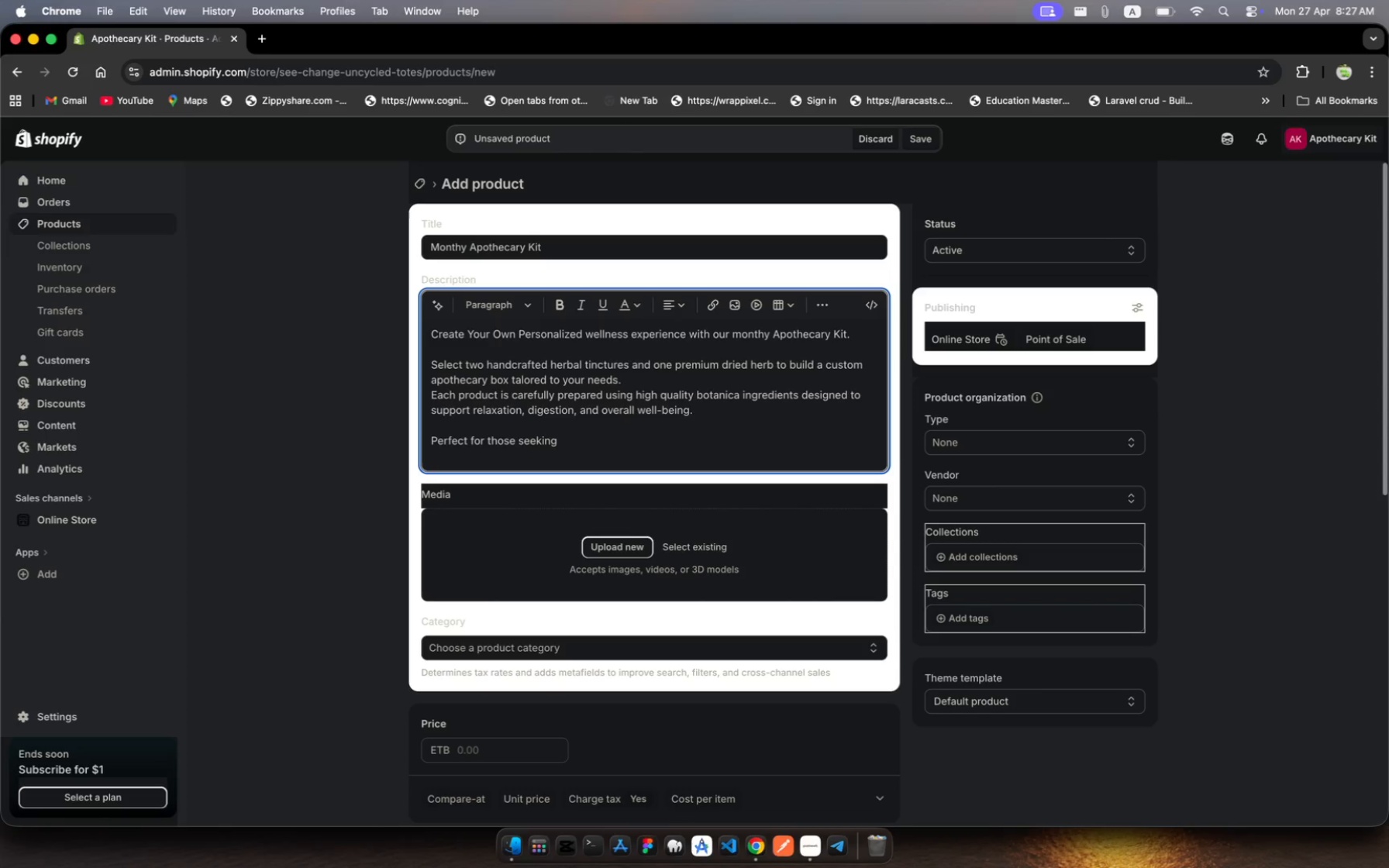 
wait(13.29)
 